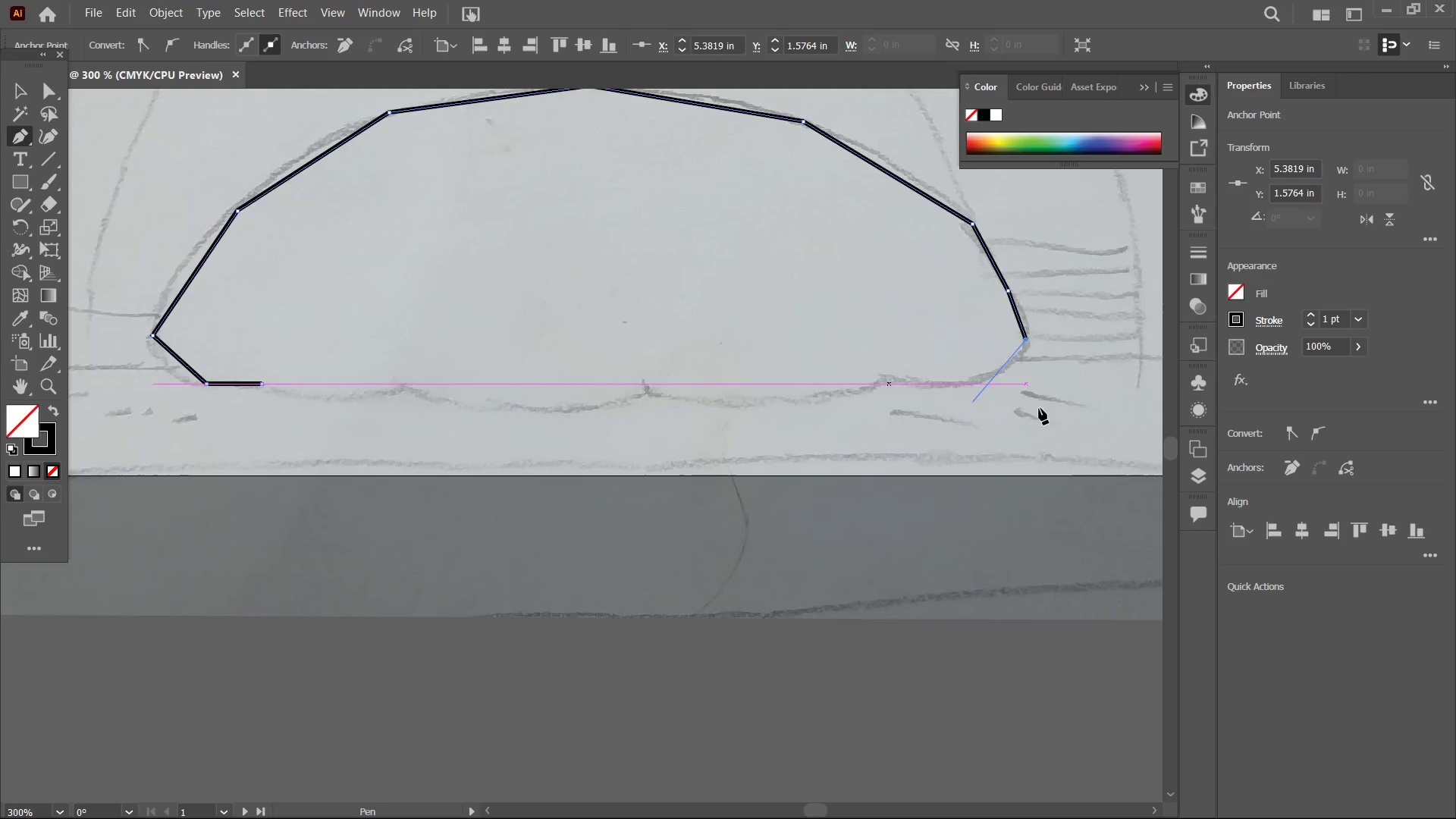 
key(Space)
 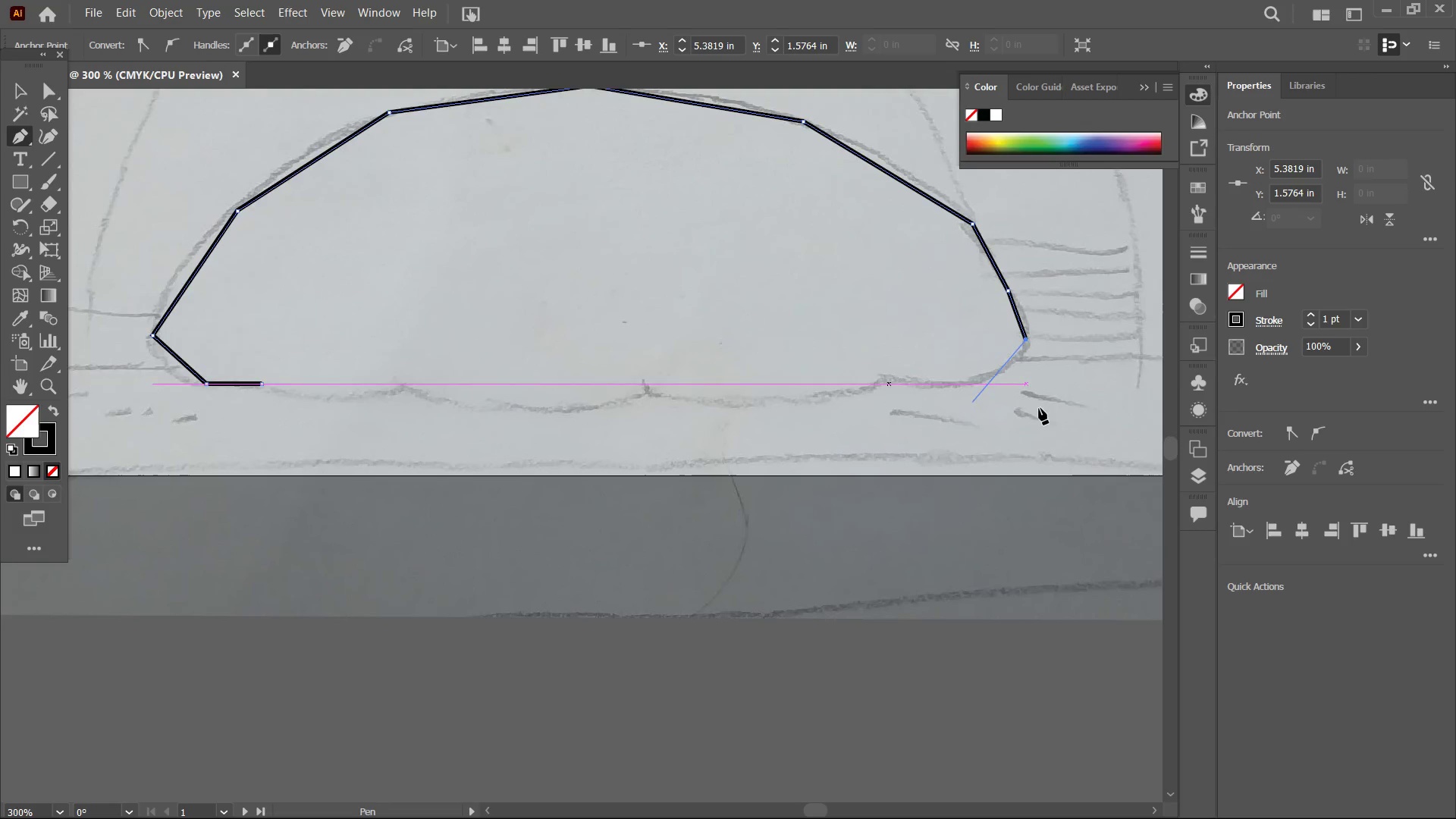 
key(Space)
 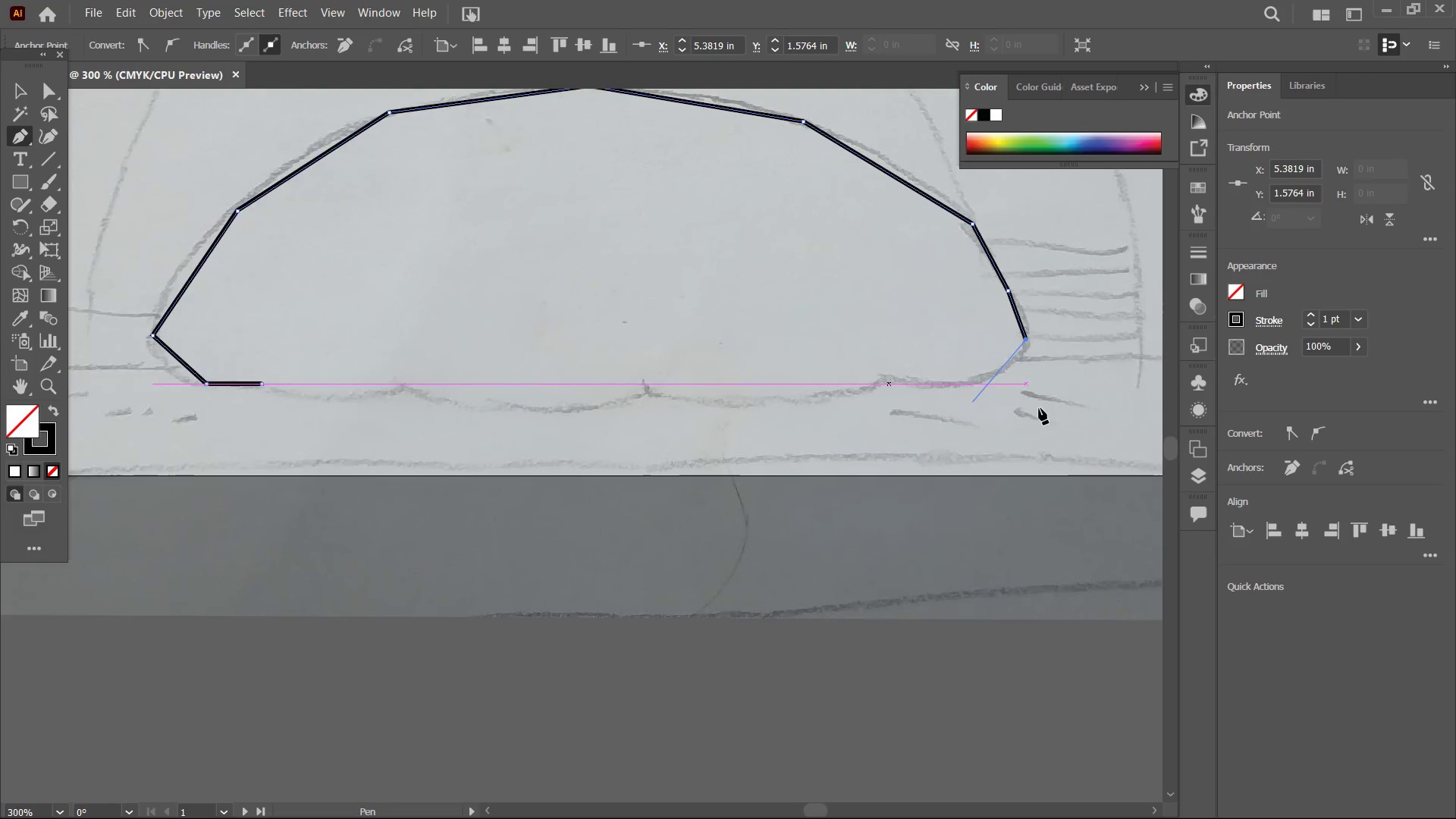 
key(Space)
 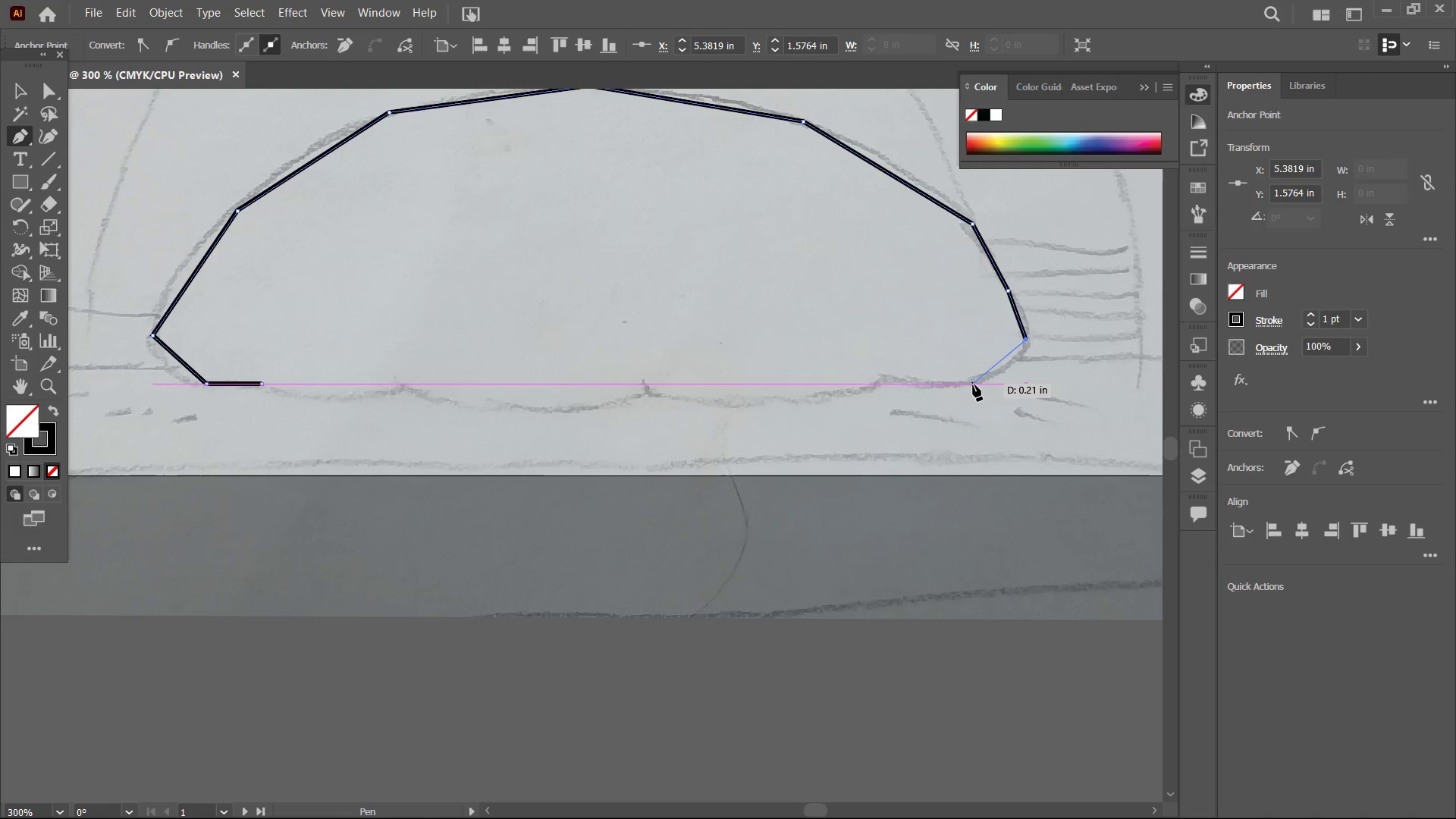 
left_click([973, 384])
 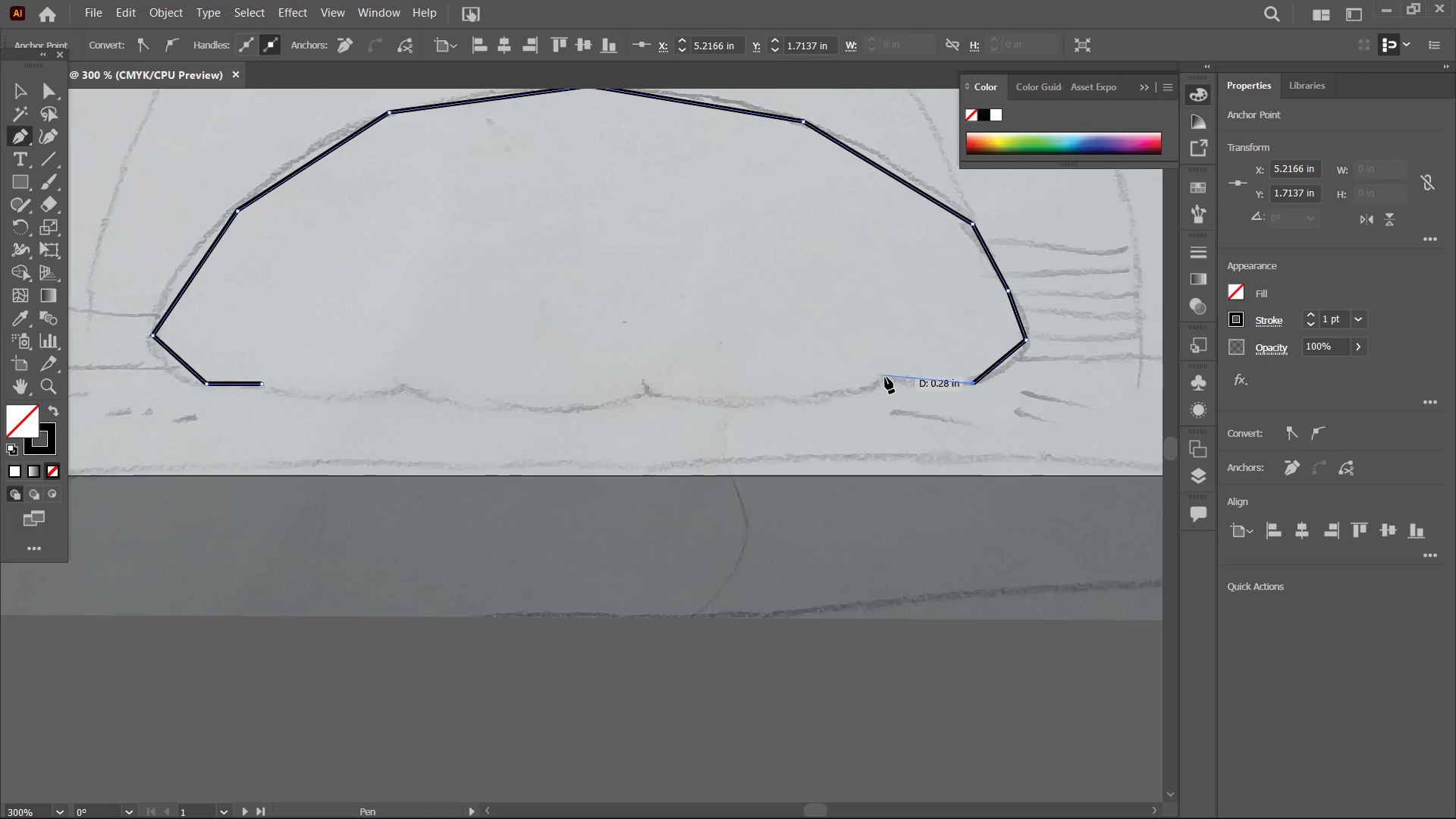 
left_click([885, 375])
 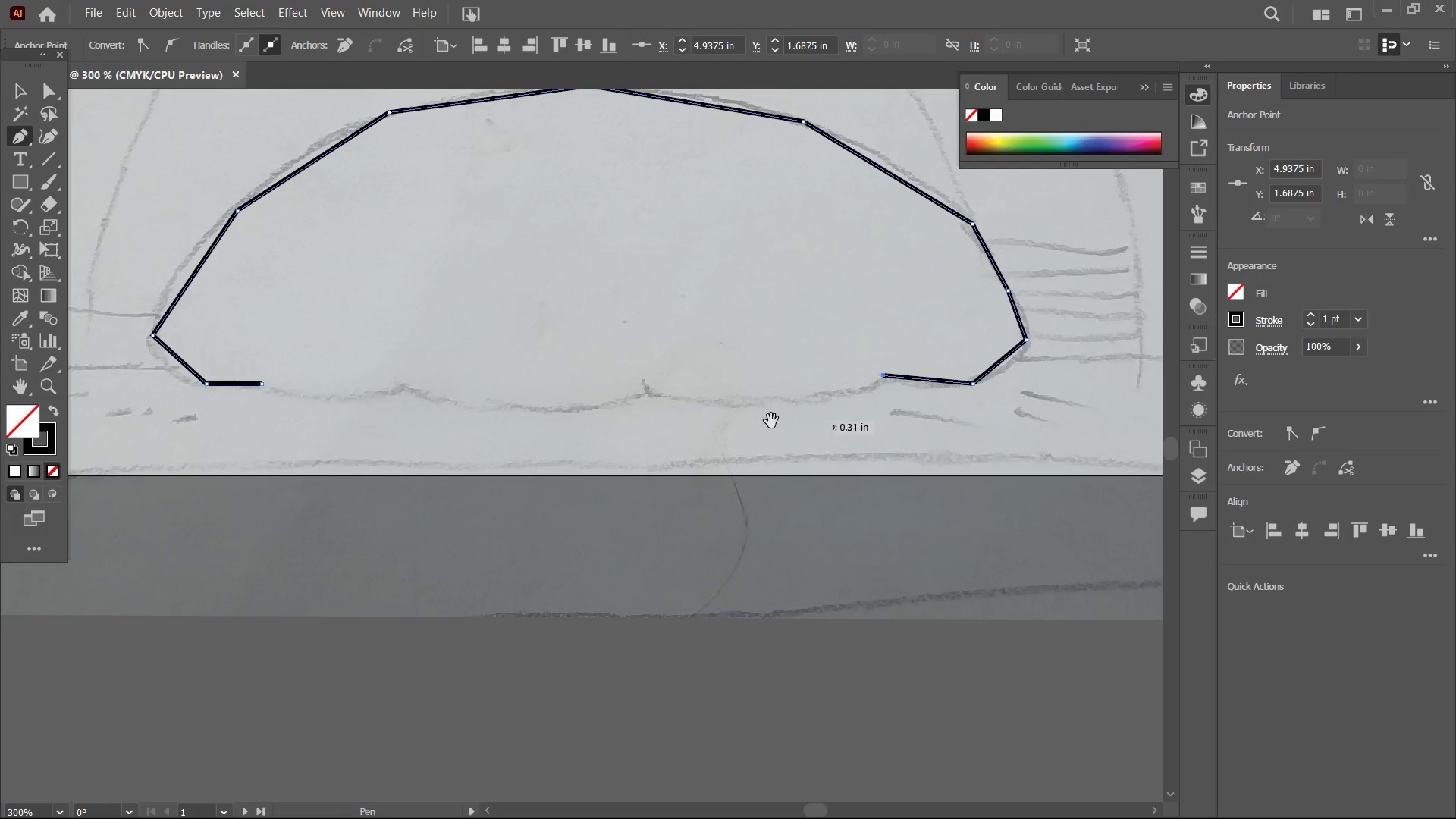 
hold_key(key=Space, duration=0.59)
 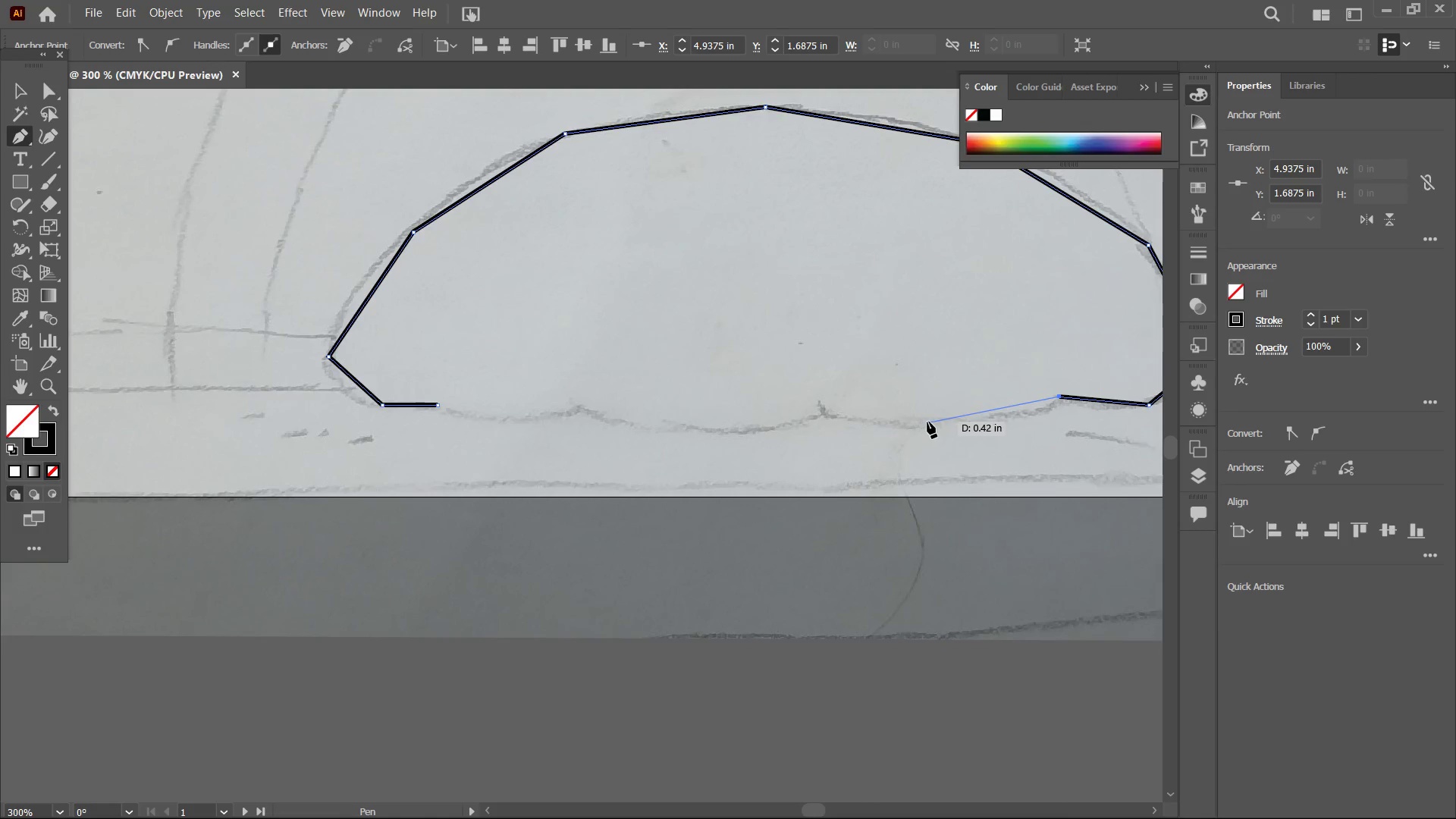 
left_click_drag(start_coordinate=[755, 429], to_coordinate=[932, 451])
 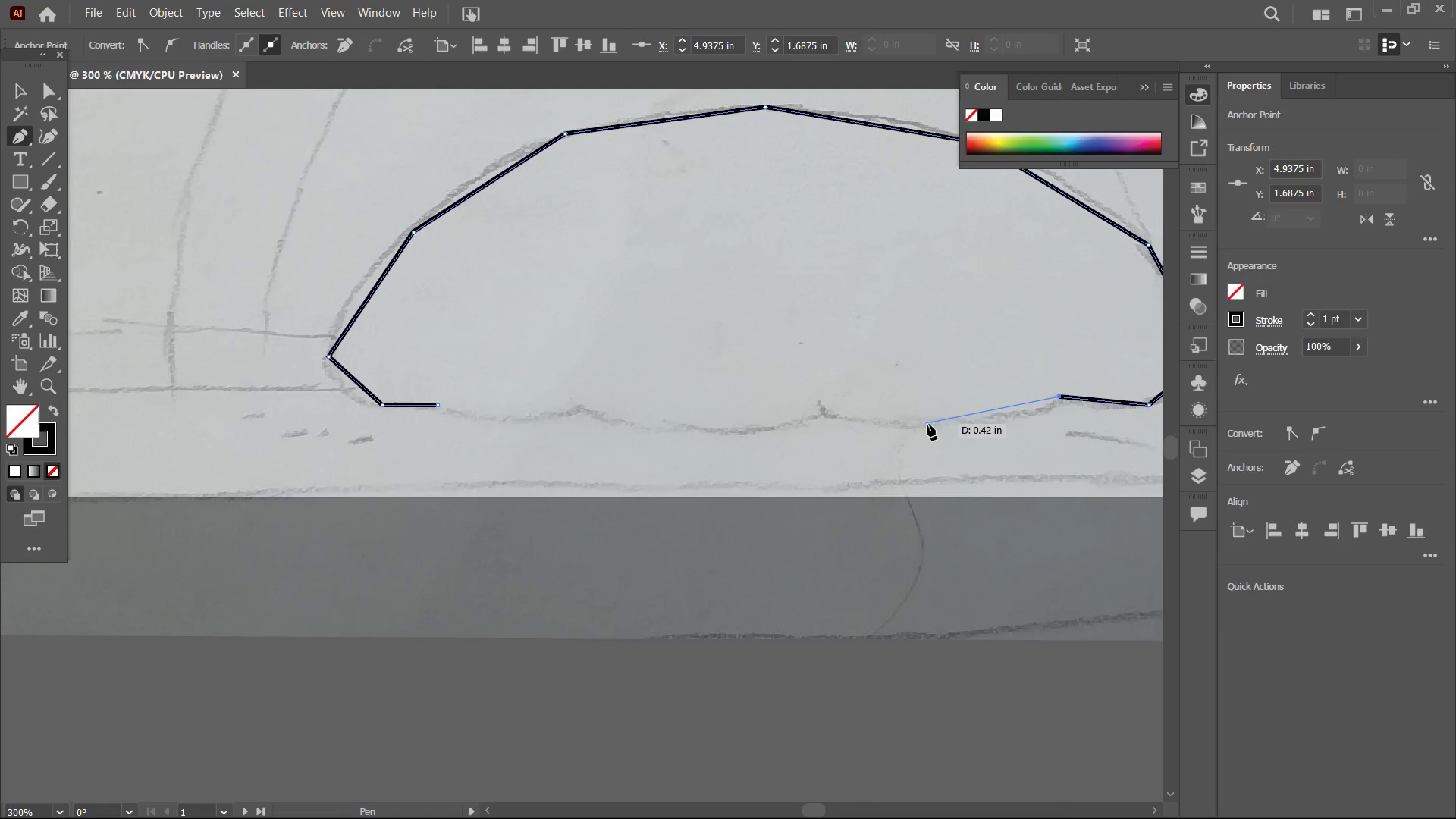 
left_click([927, 425])
 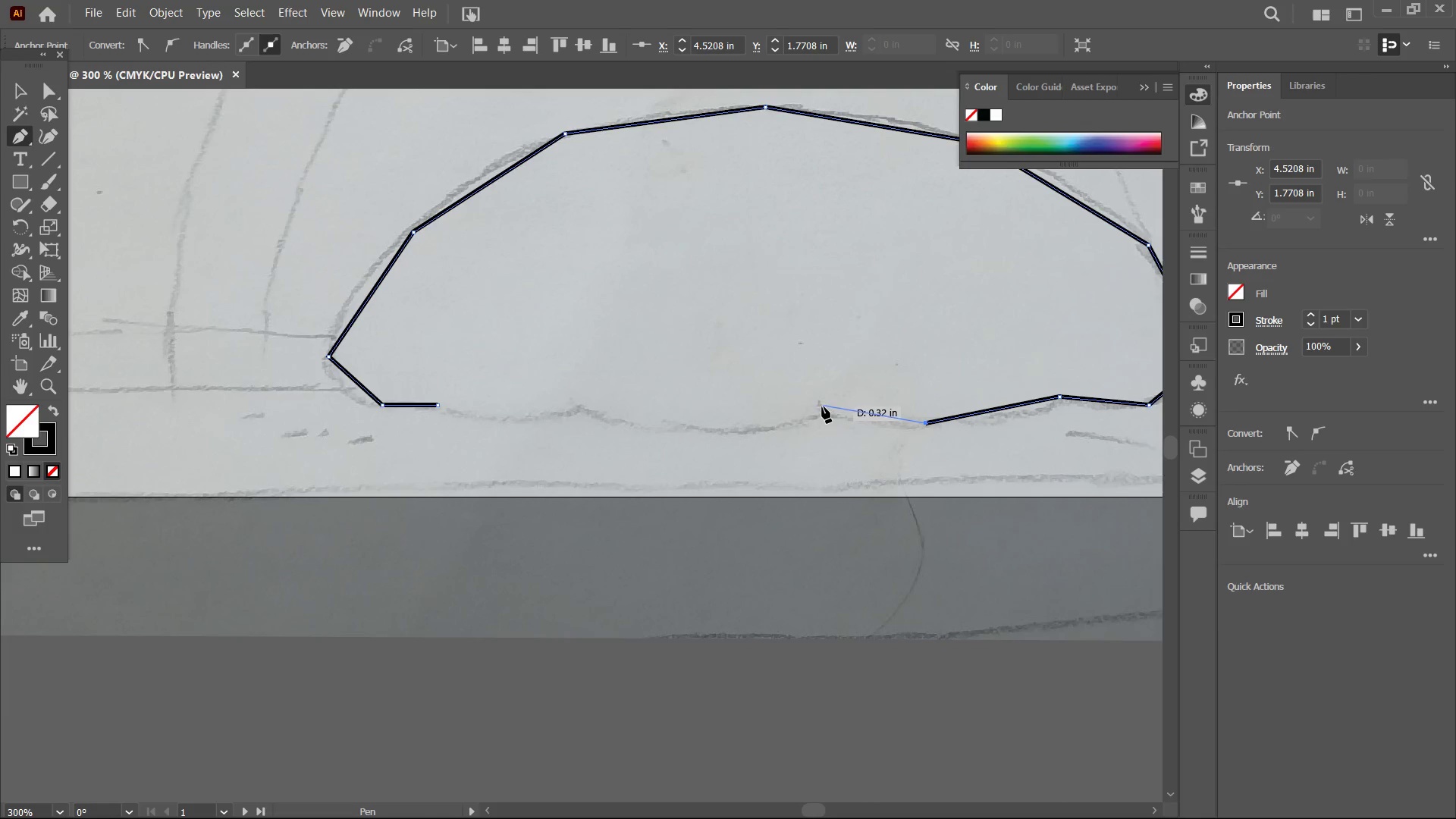 
left_click([821, 406])
 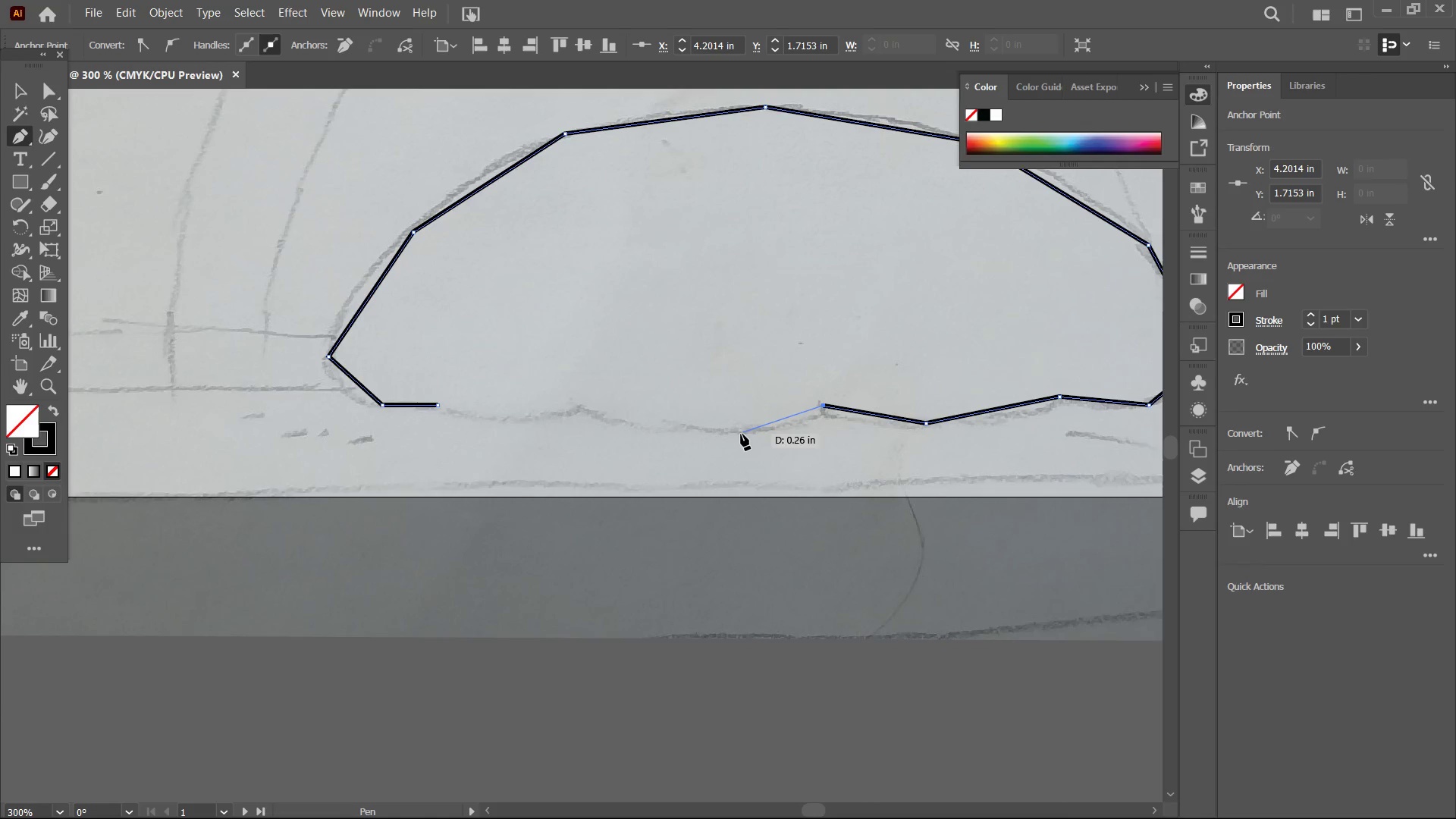 
left_click([739, 434])
 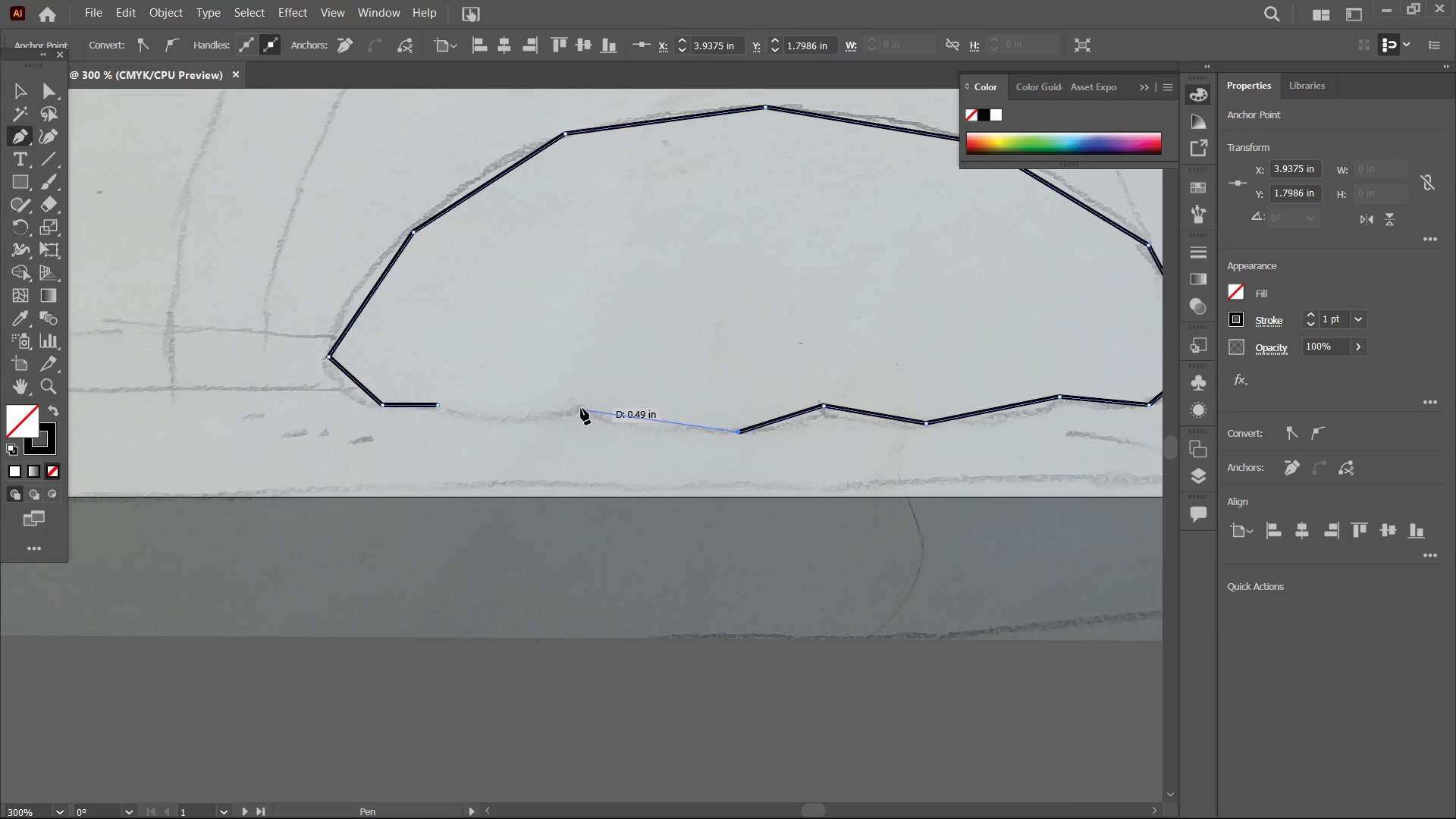 
left_click([580, 407])
 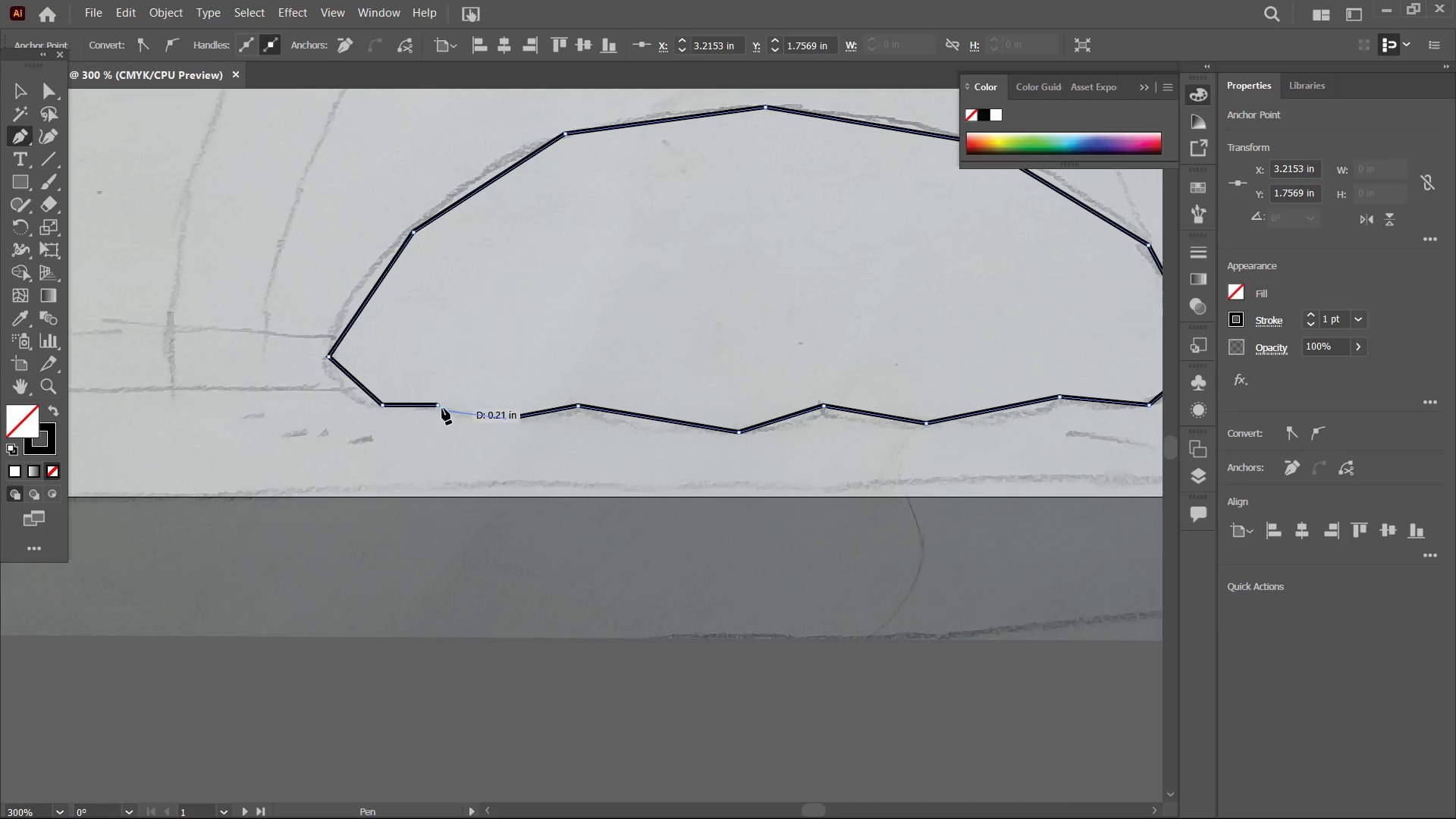 
left_click([438, 406])
 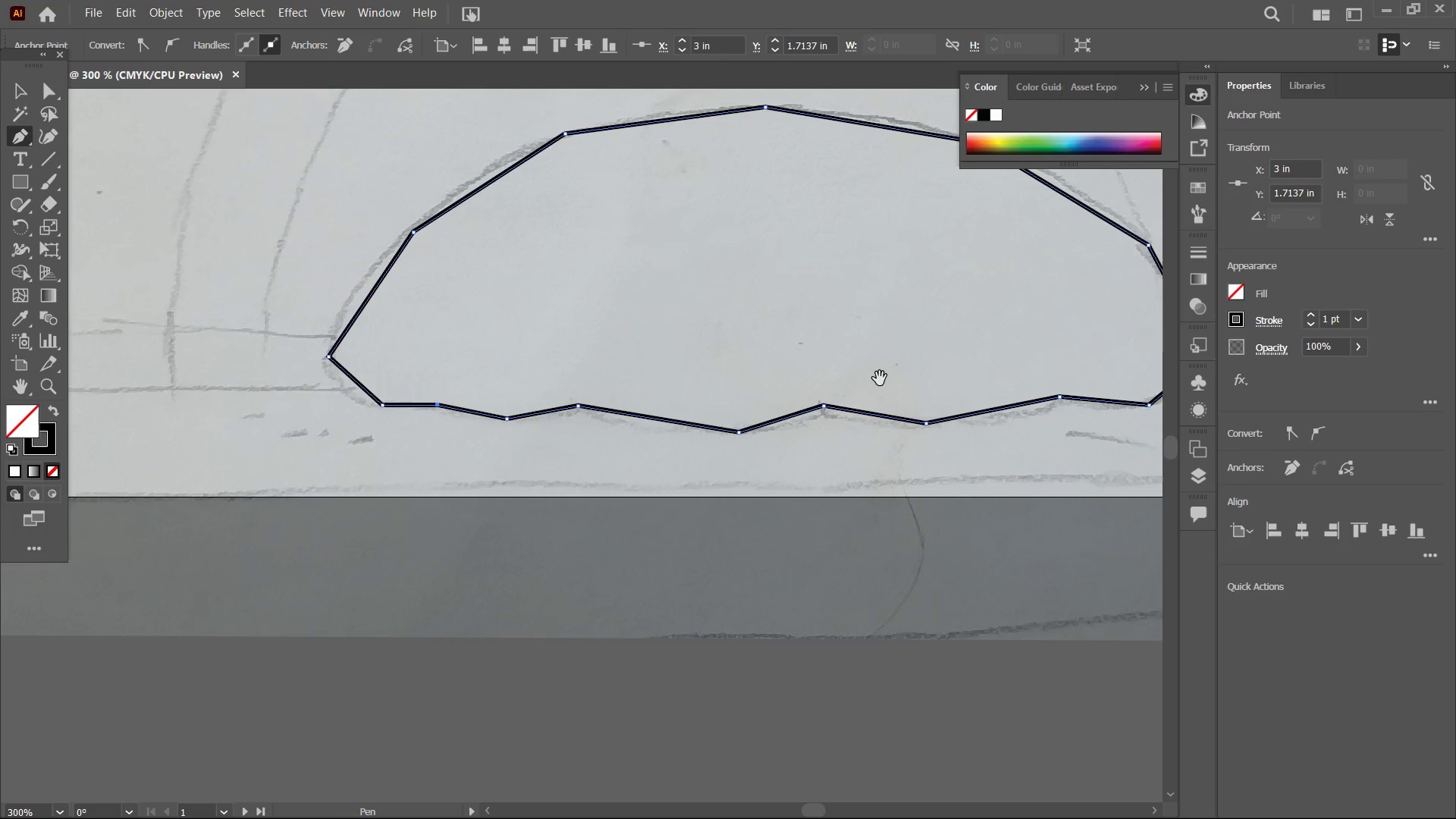 
hold_key(key=Space, duration=1.5)
 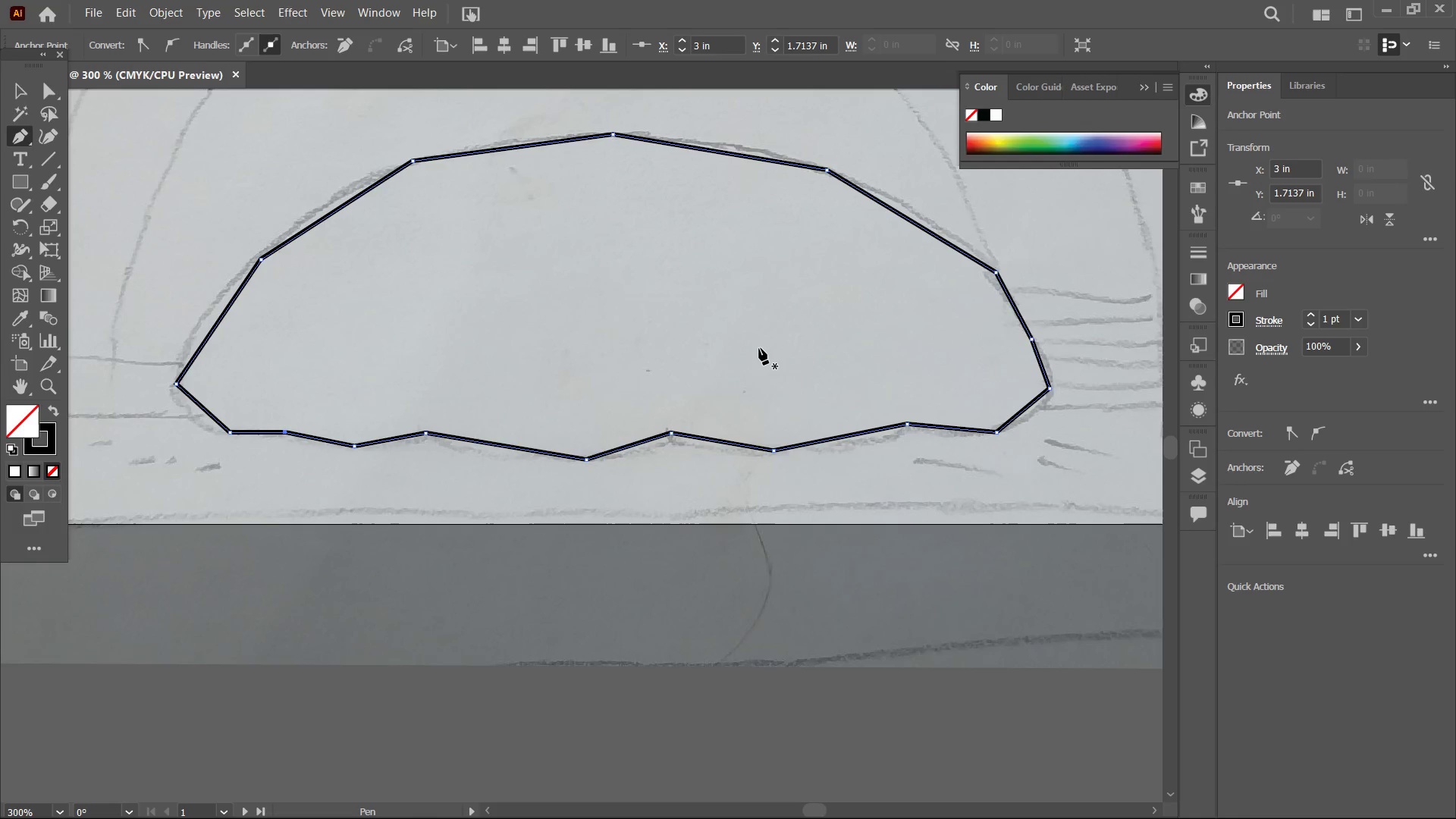 
left_click_drag(start_coordinate=[886, 372], to_coordinate=[733, 399])
 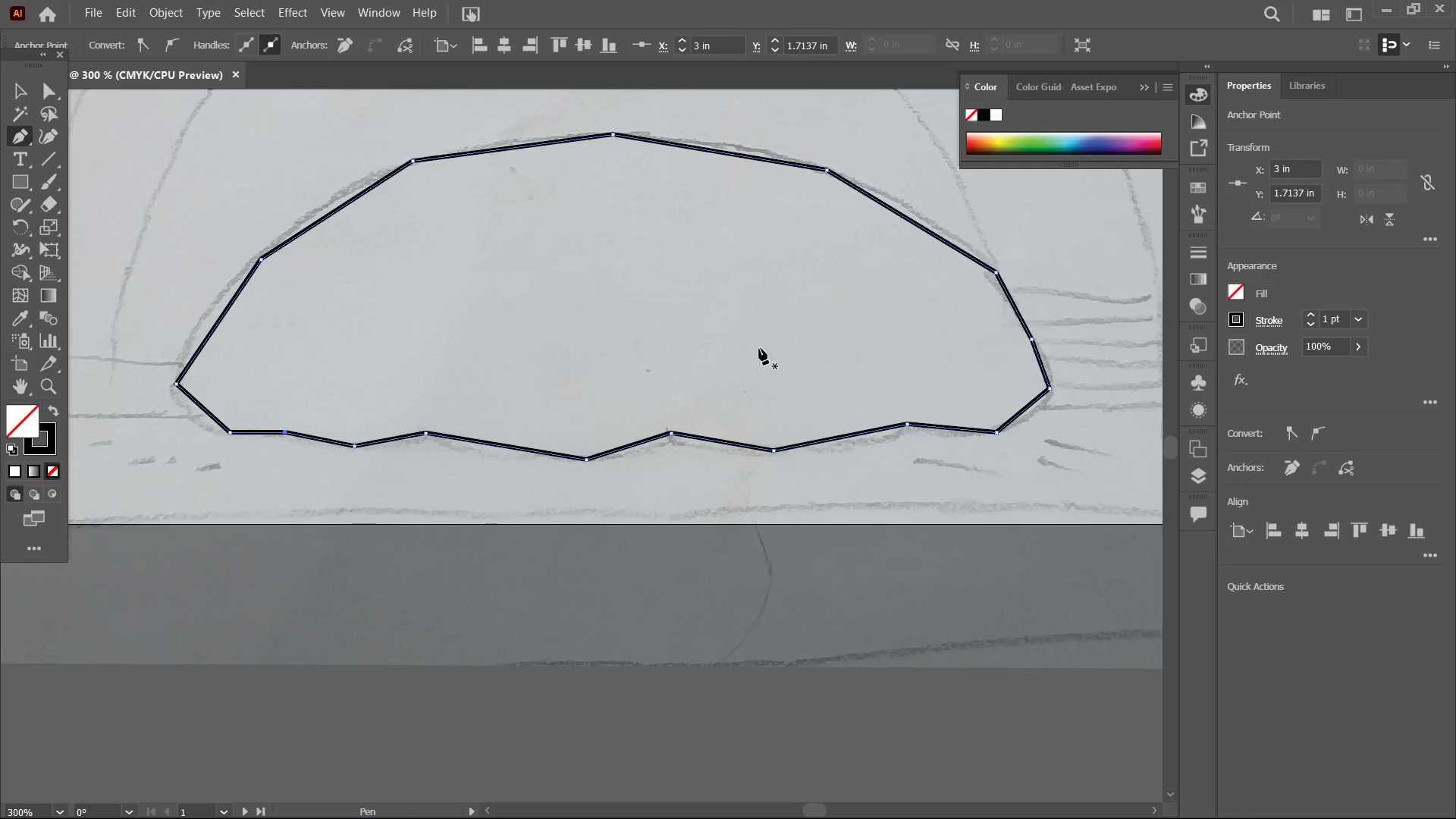 
wait(6.42)
 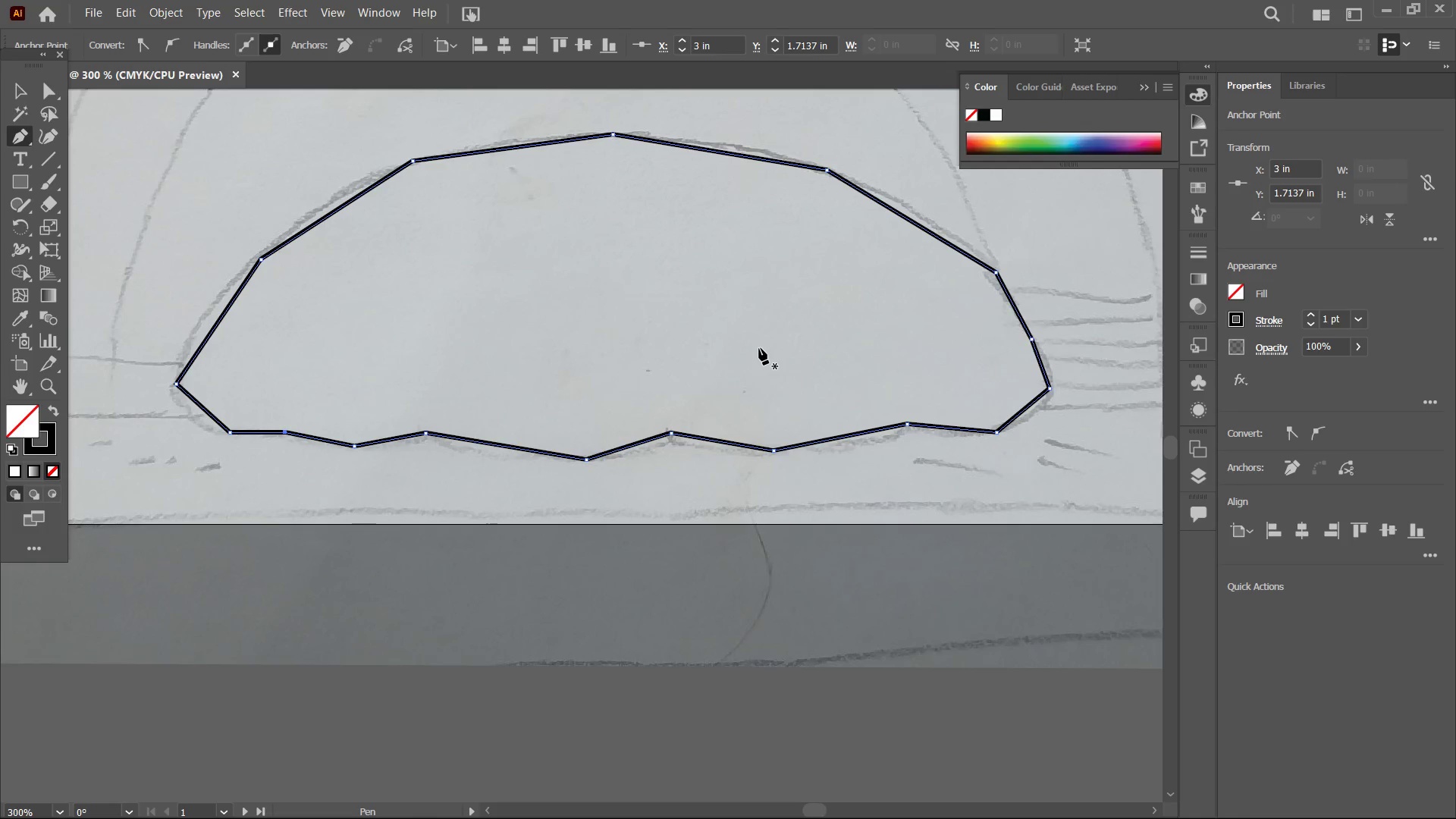 
hold_key(key=Space, duration=1.5)
 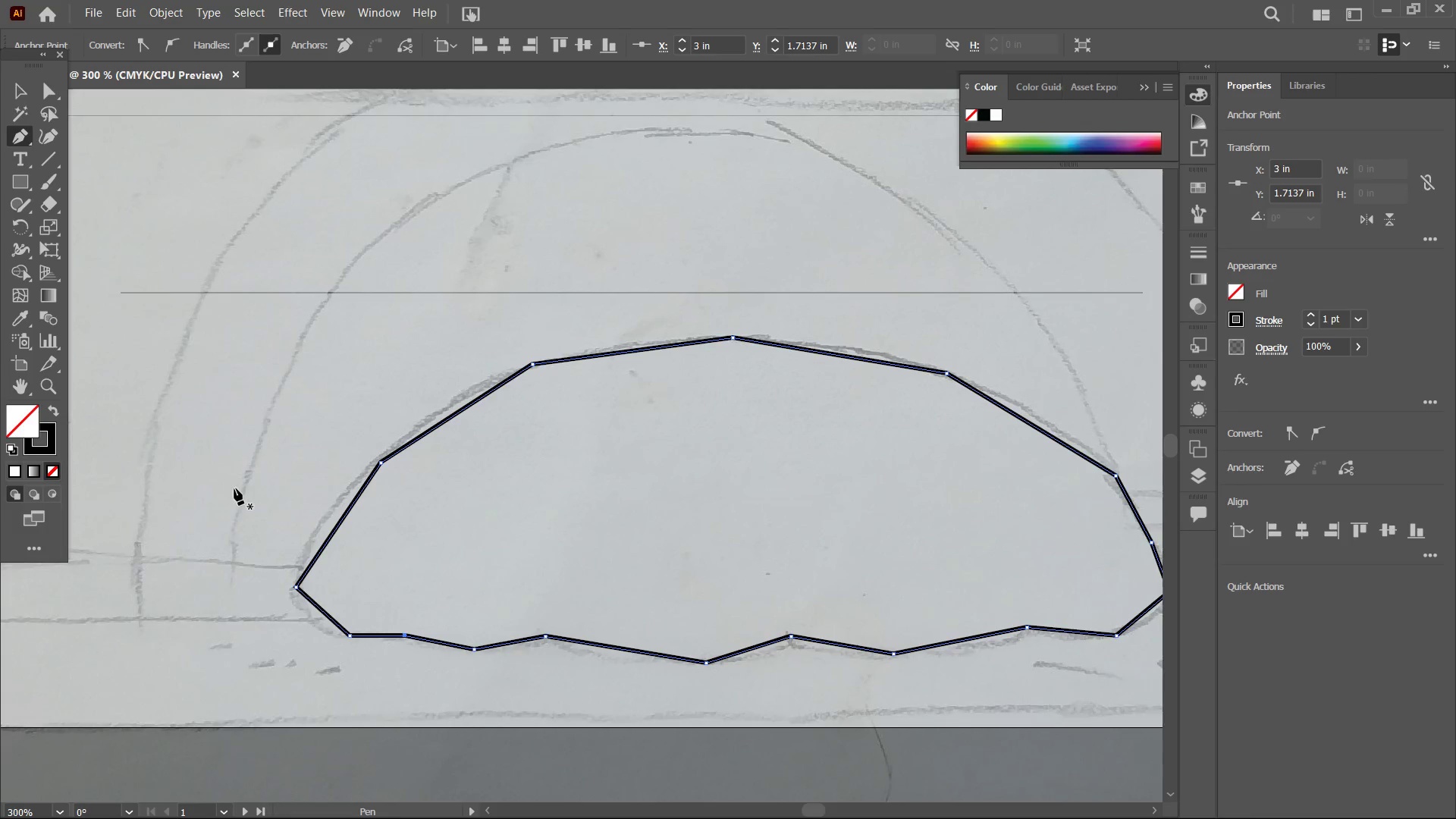 
left_click_drag(start_coordinate=[412, 281], to_coordinate=[551, 457])
 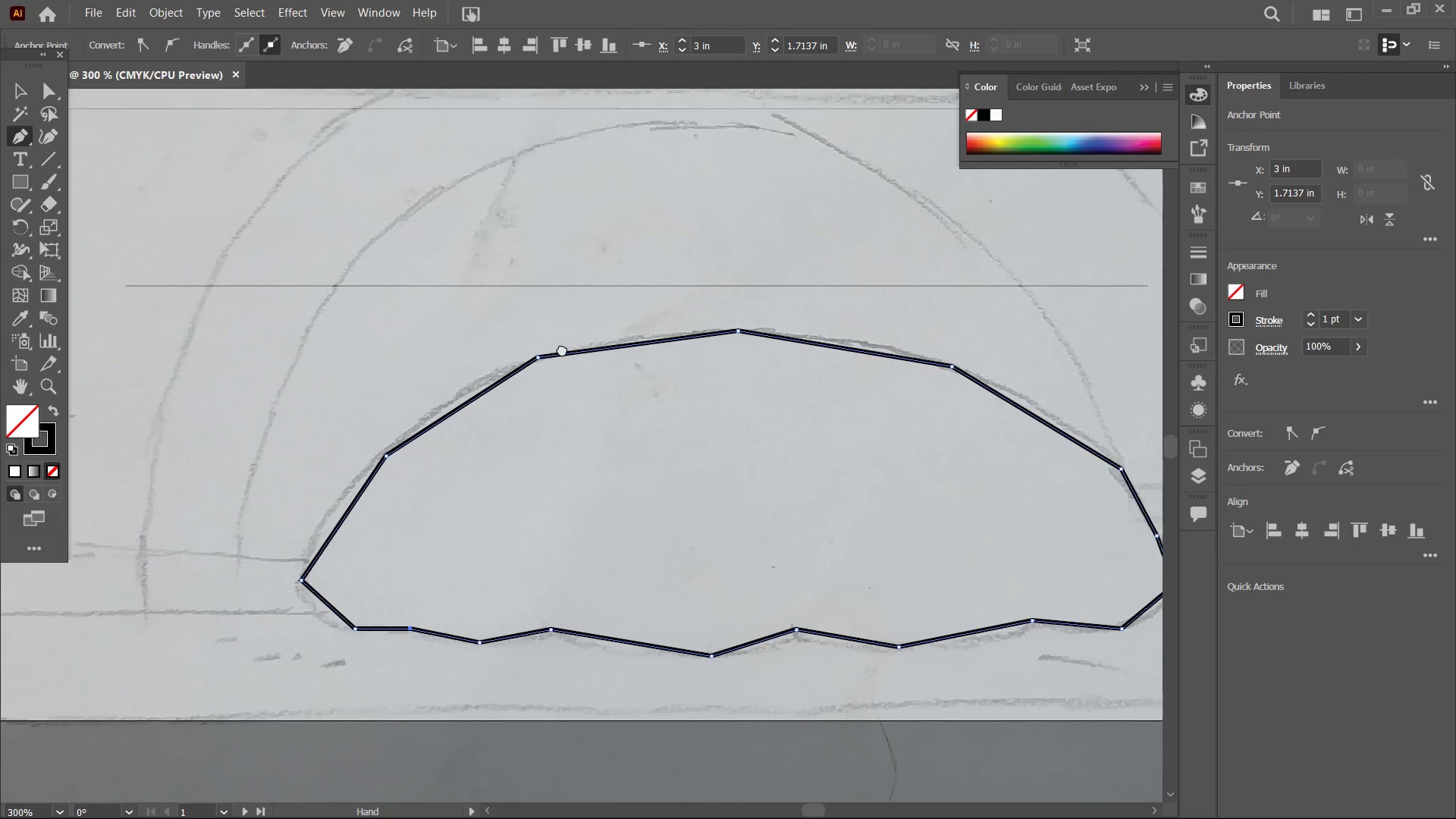 
left_click_drag(start_coordinate=[582, 322], to_coordinate=[561, 349])
 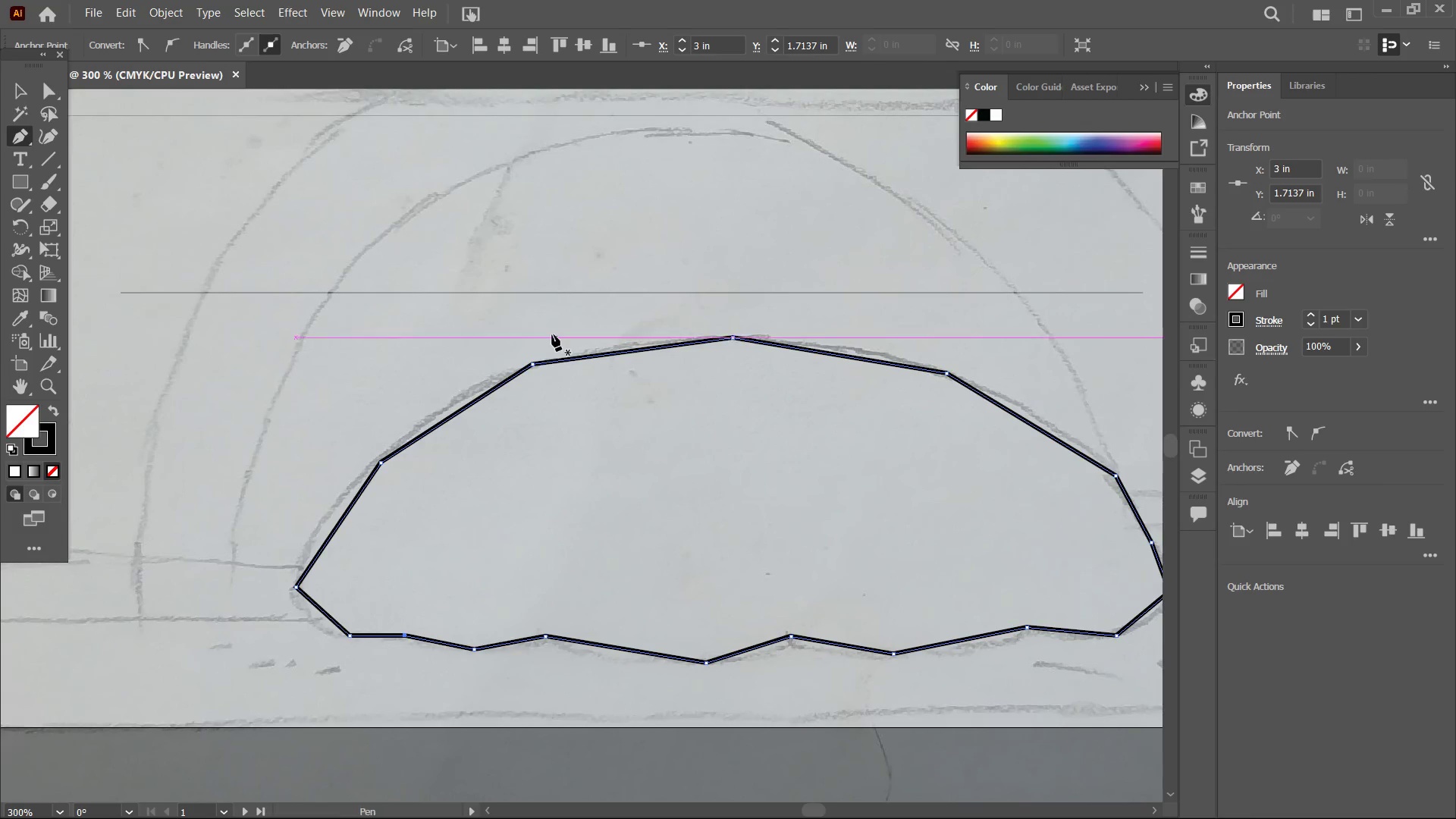 
key(Space)
 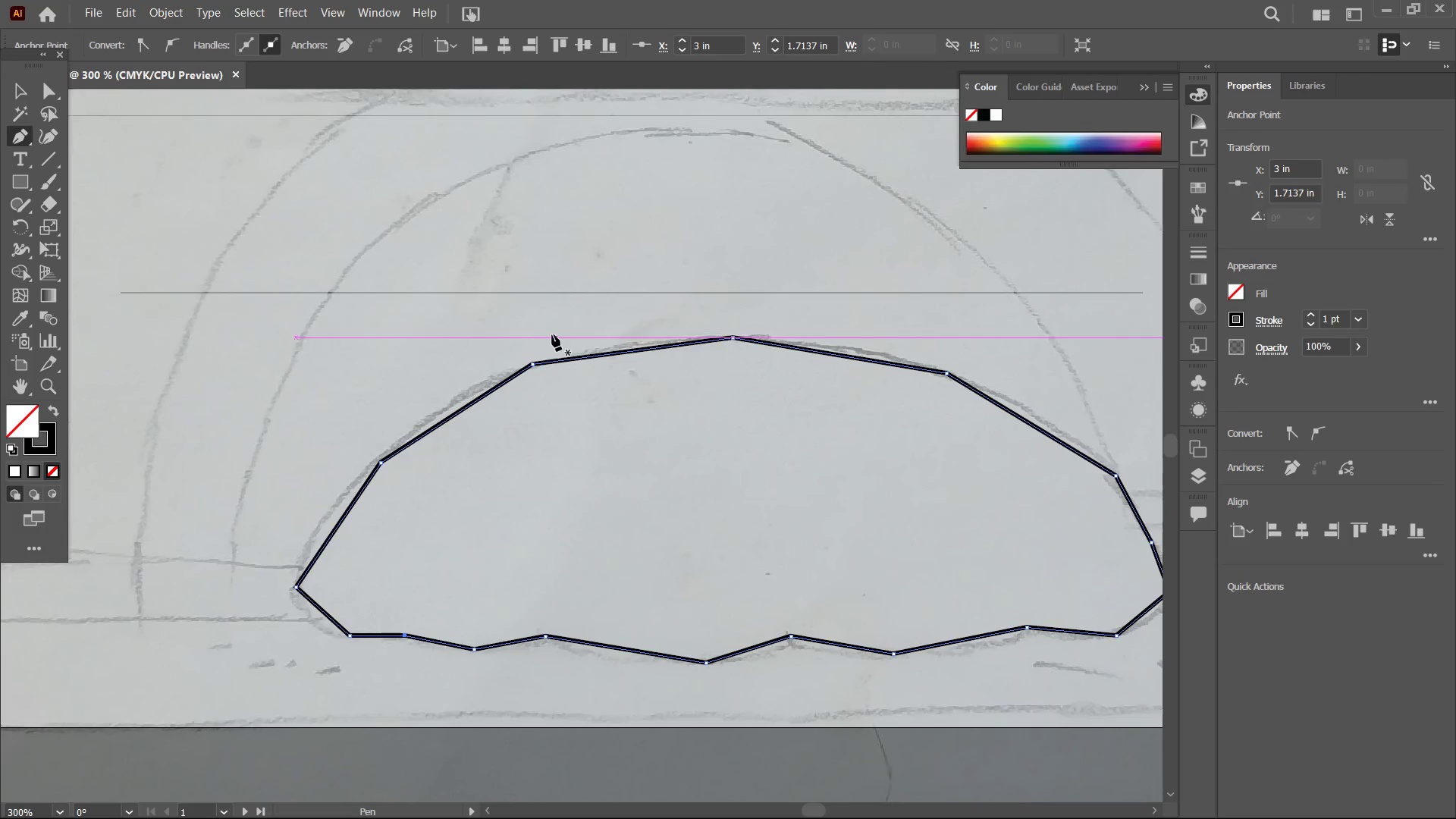 
key(Space)
 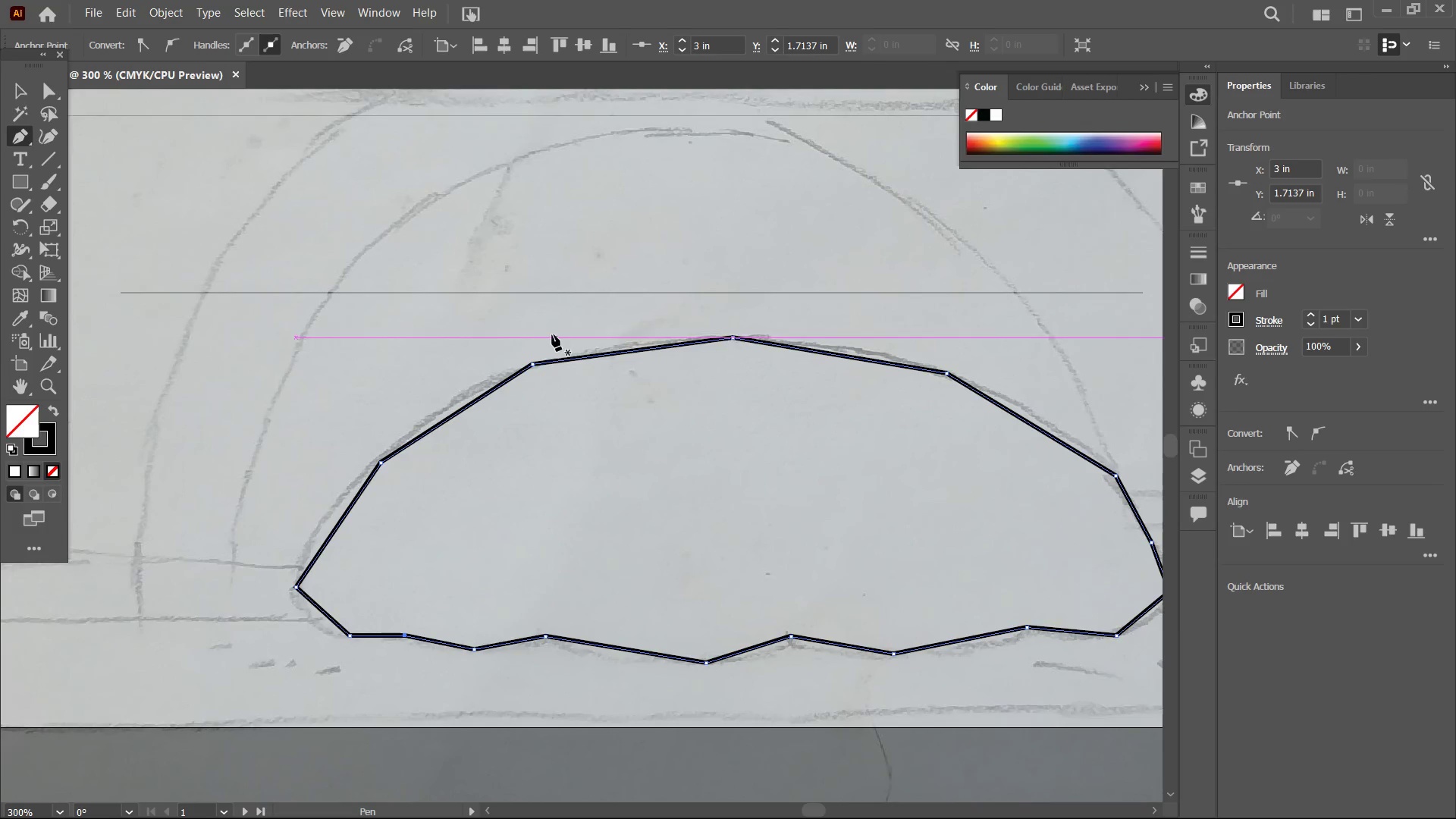 
key(Space)
 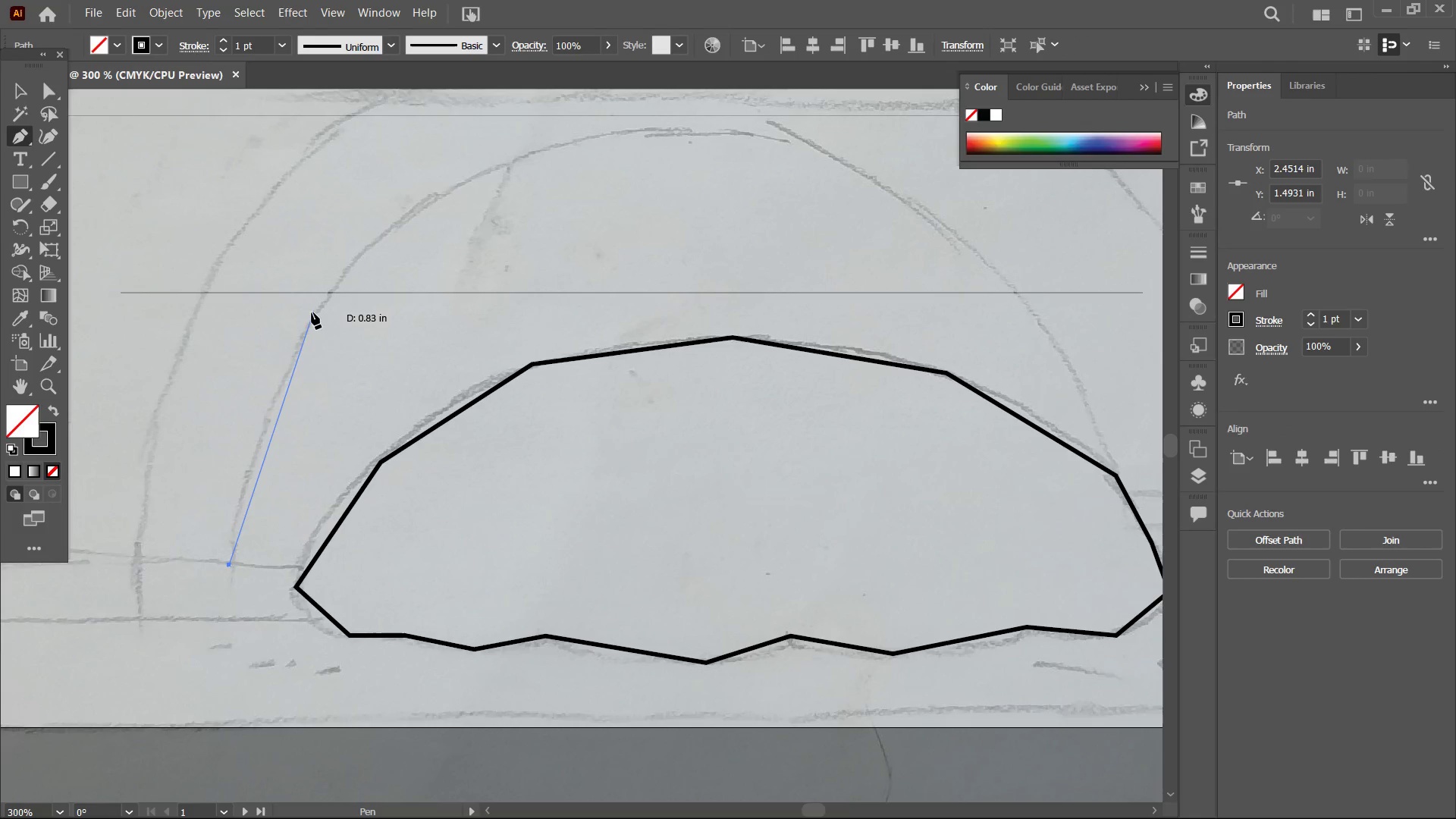 
left_click([295, 340])
 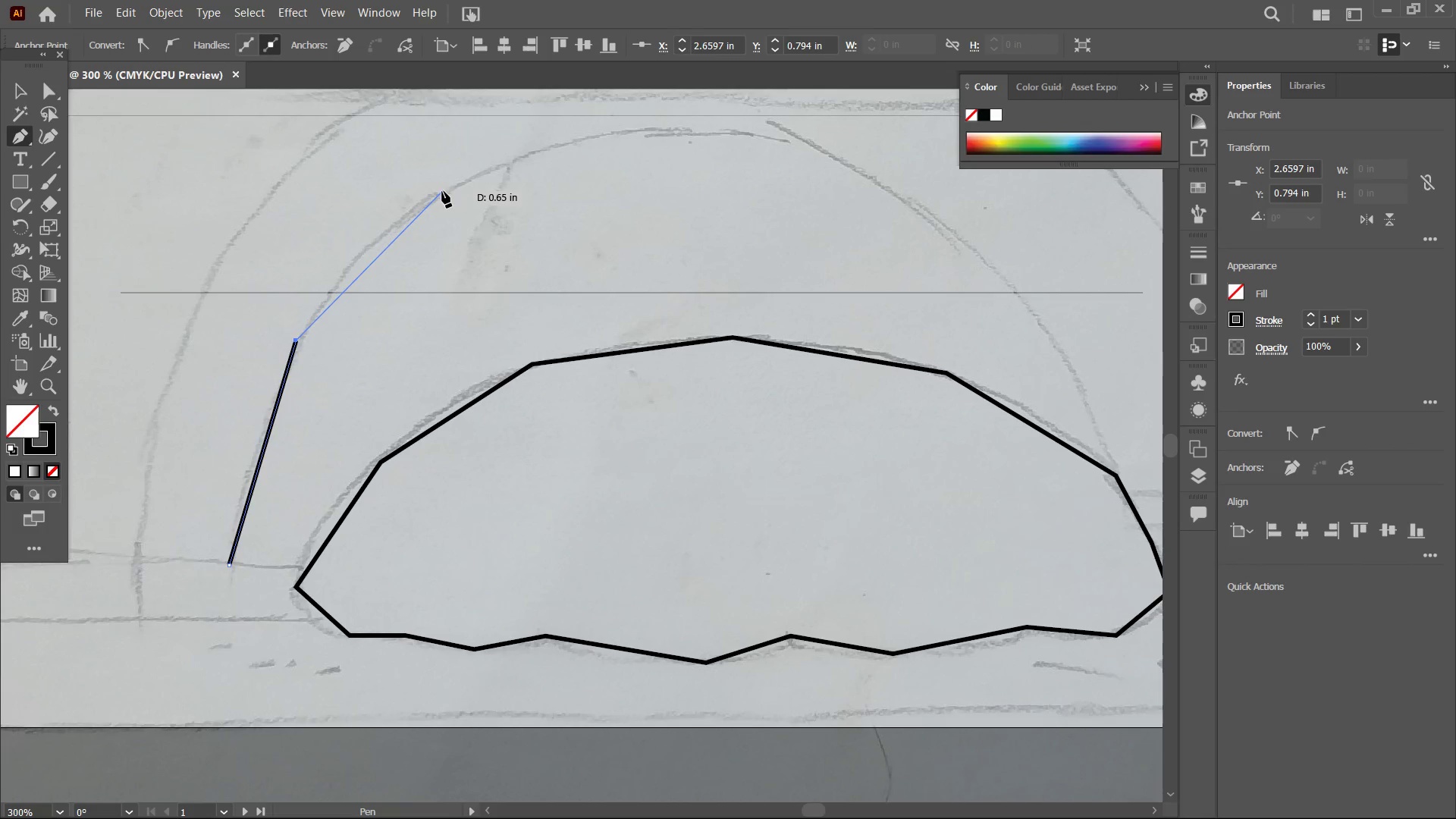 
left_click([441, 193])
 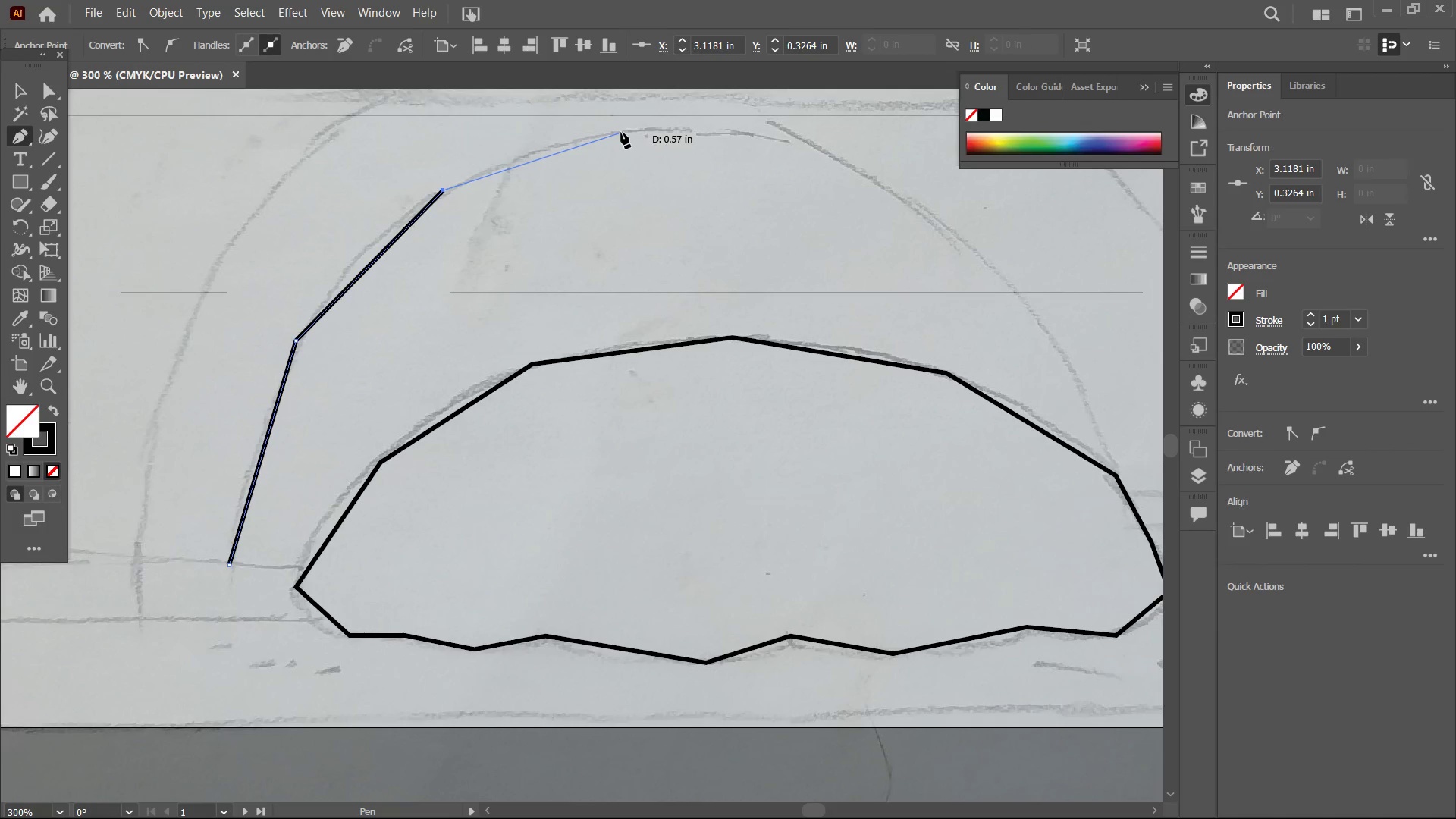 
left_click([623, 132])
 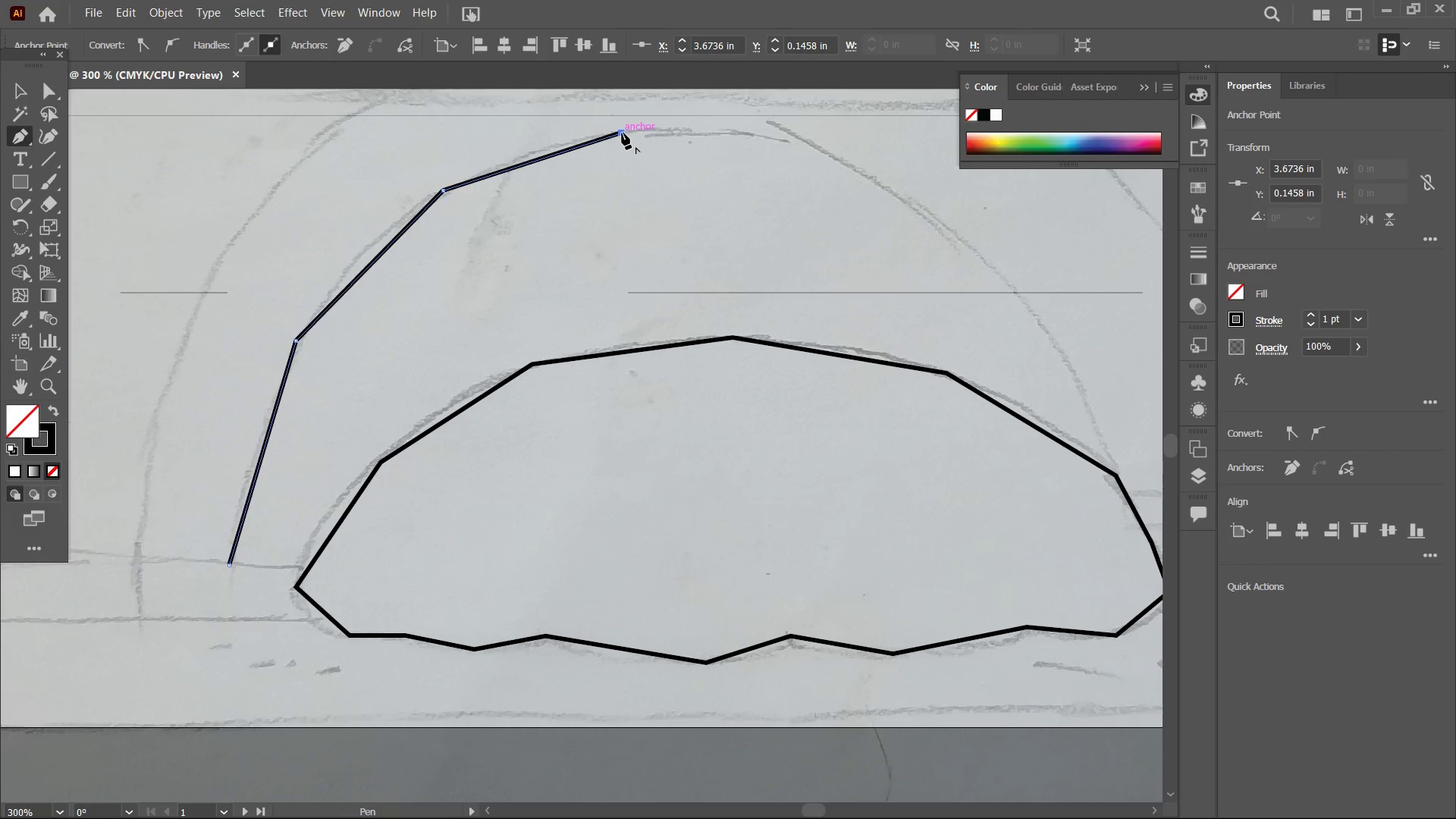 
wait(6.55)
 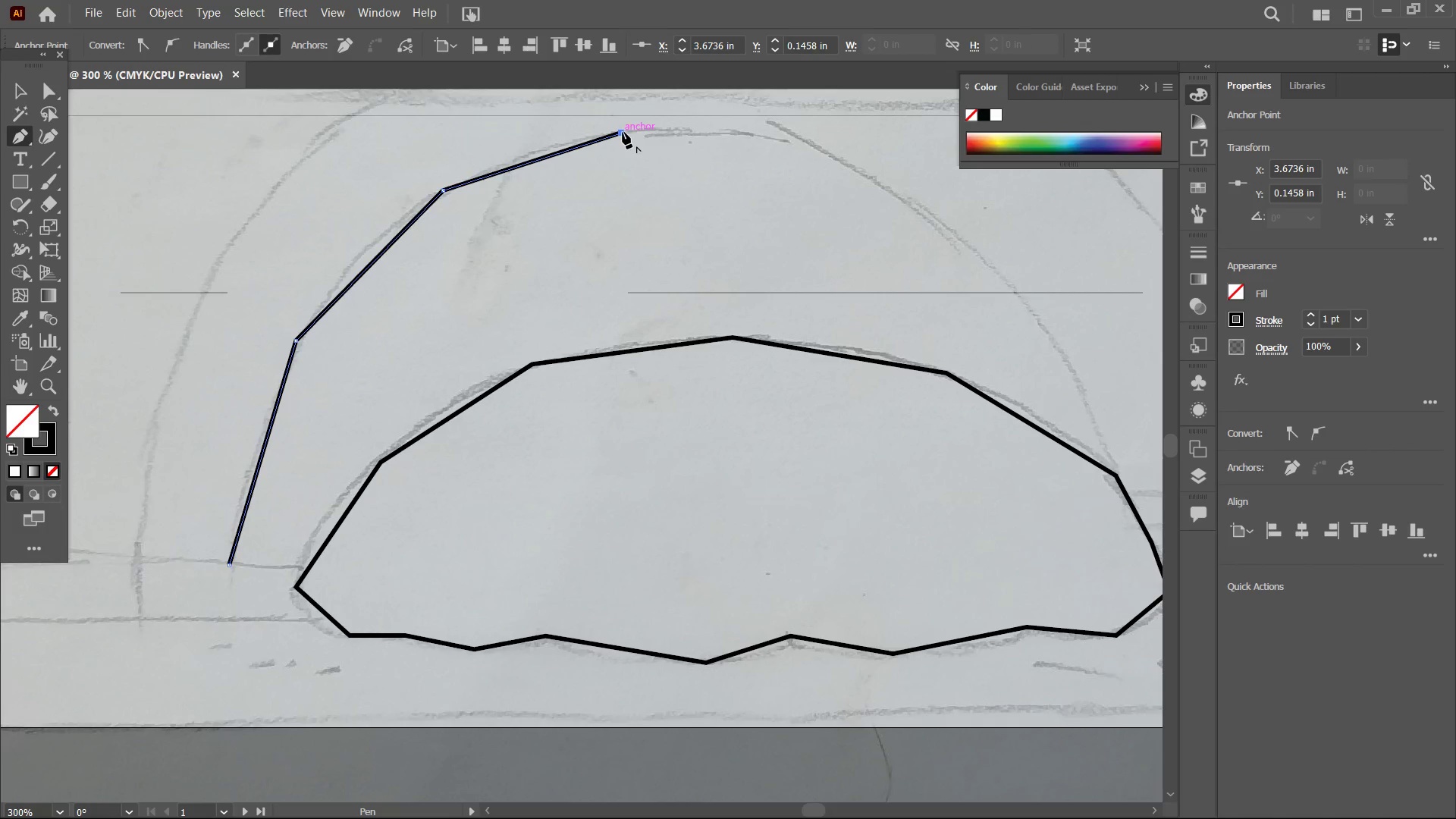 
hold_key(key=Space, duration=0.72)
 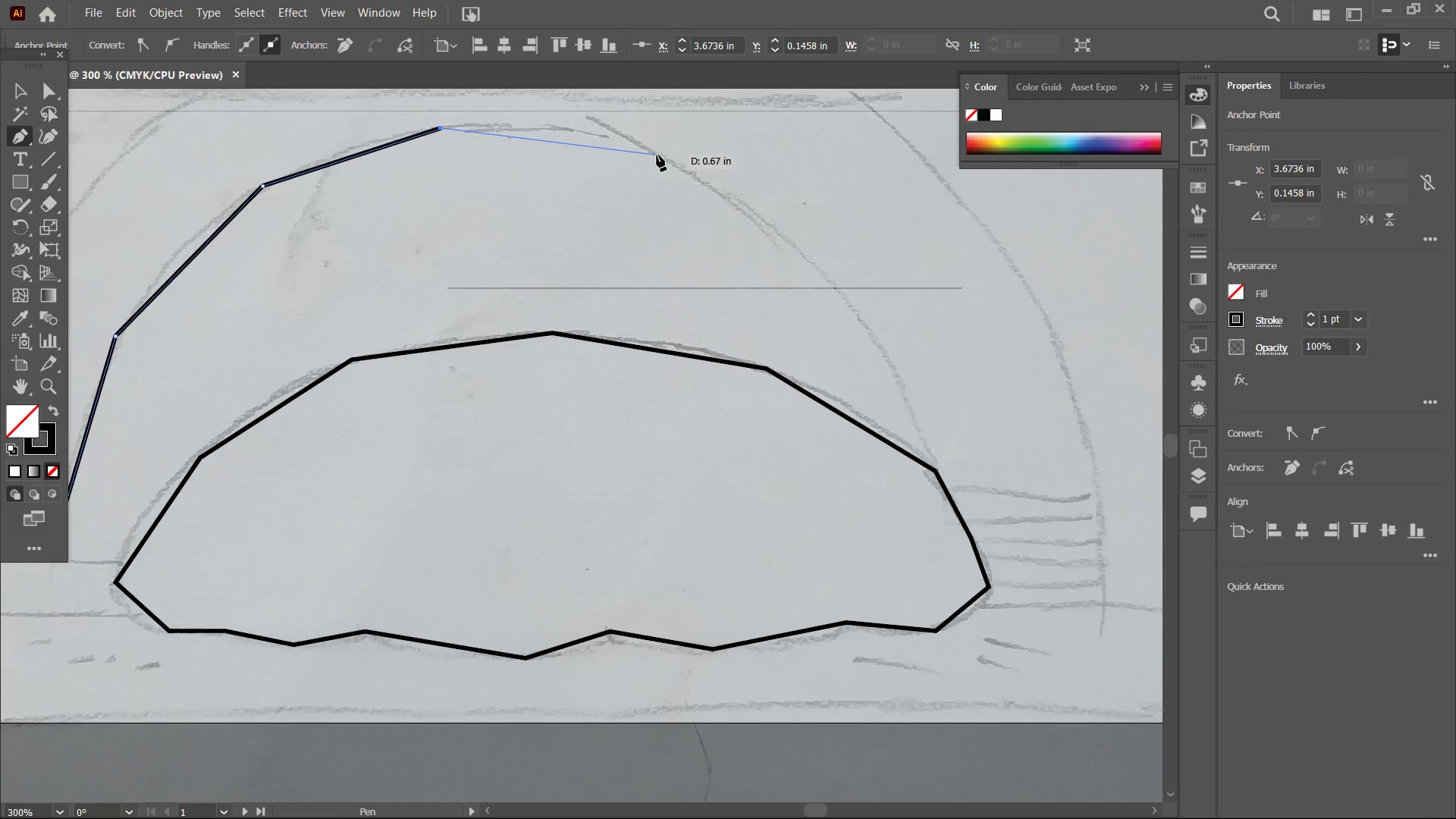 
left_click_drag(start_coordinate=[830, 202], to_coordinate=[649, 198])
 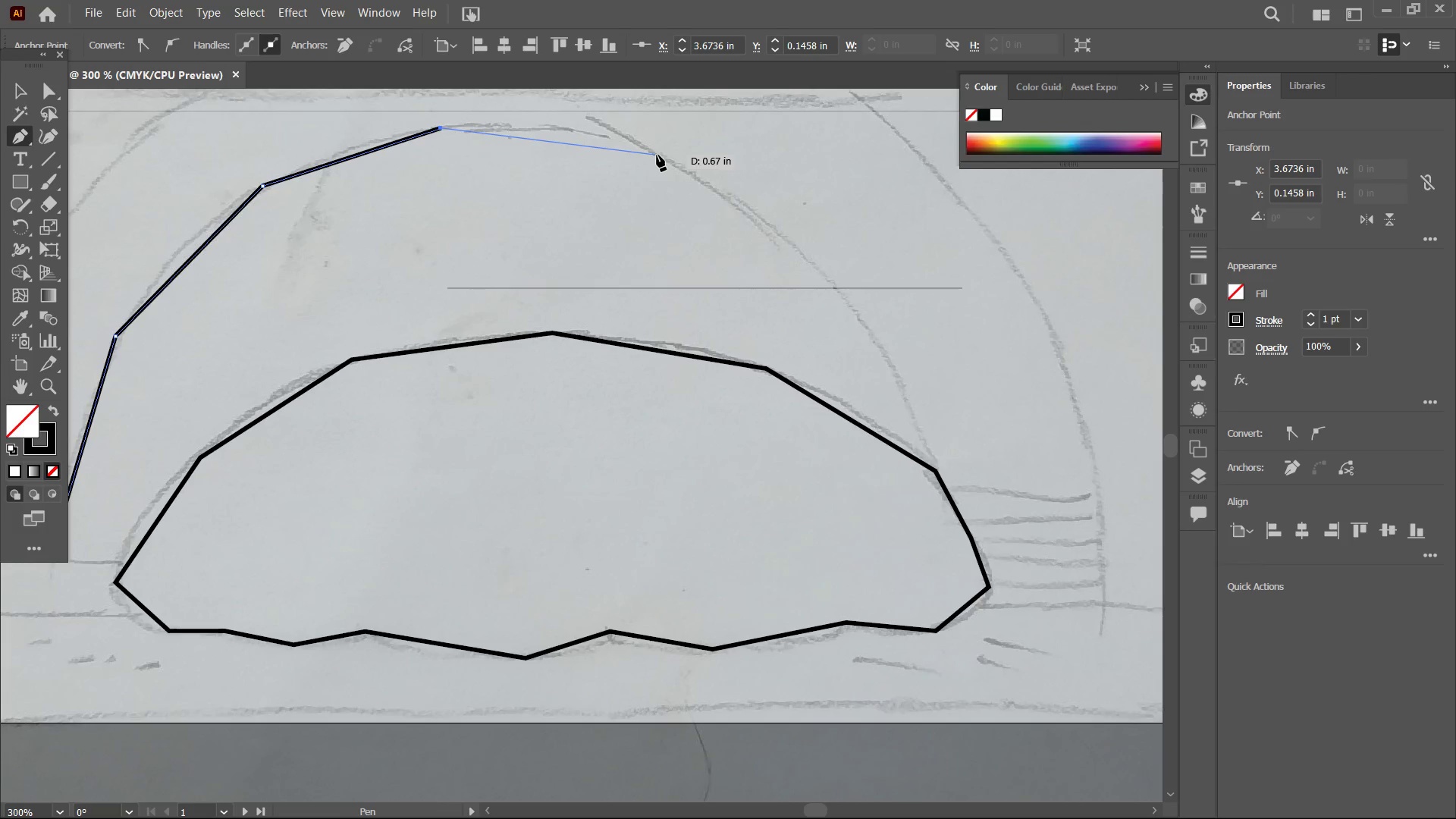 
left_click([657, 155])
 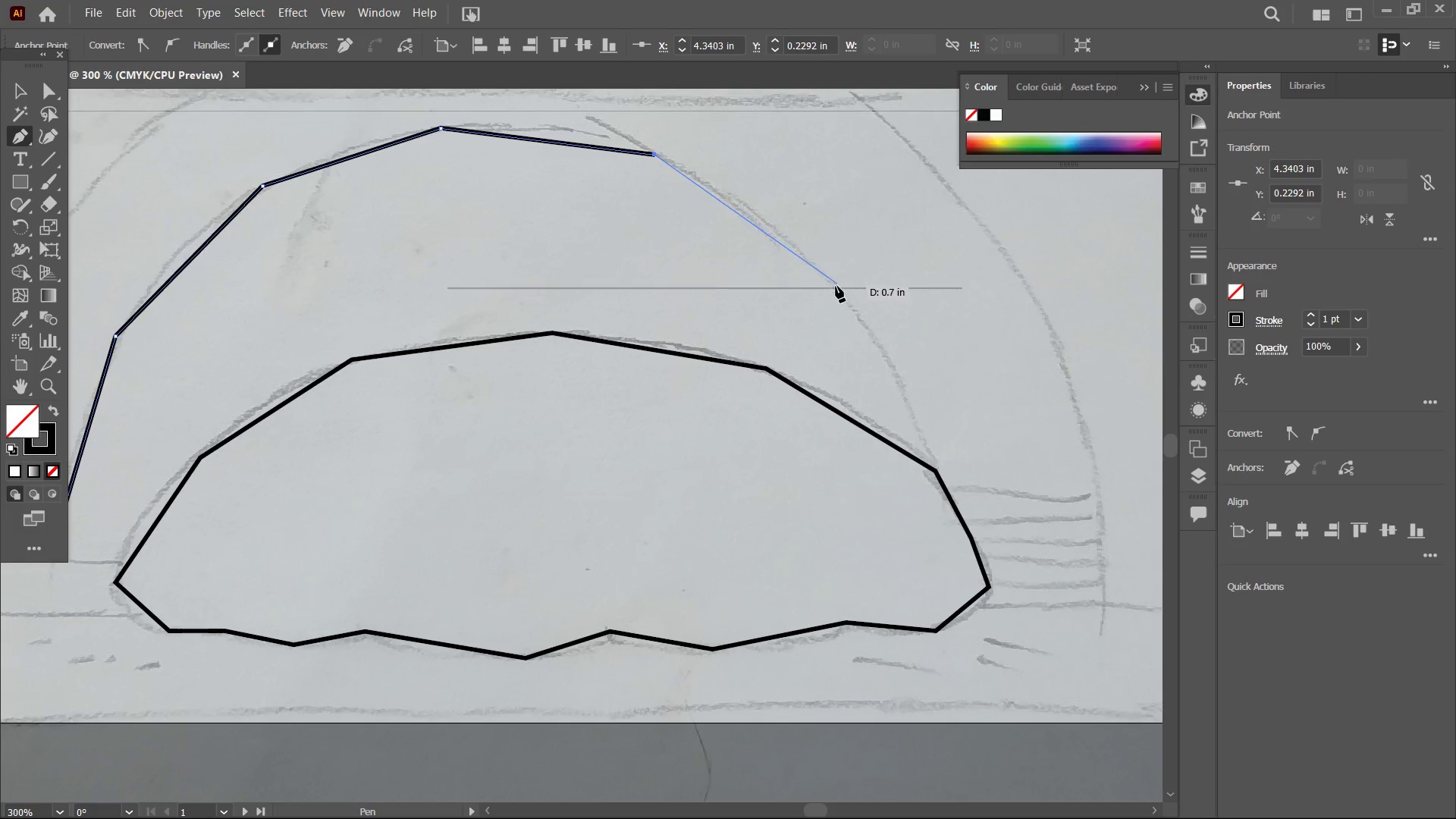 
left_click([836, 287])
 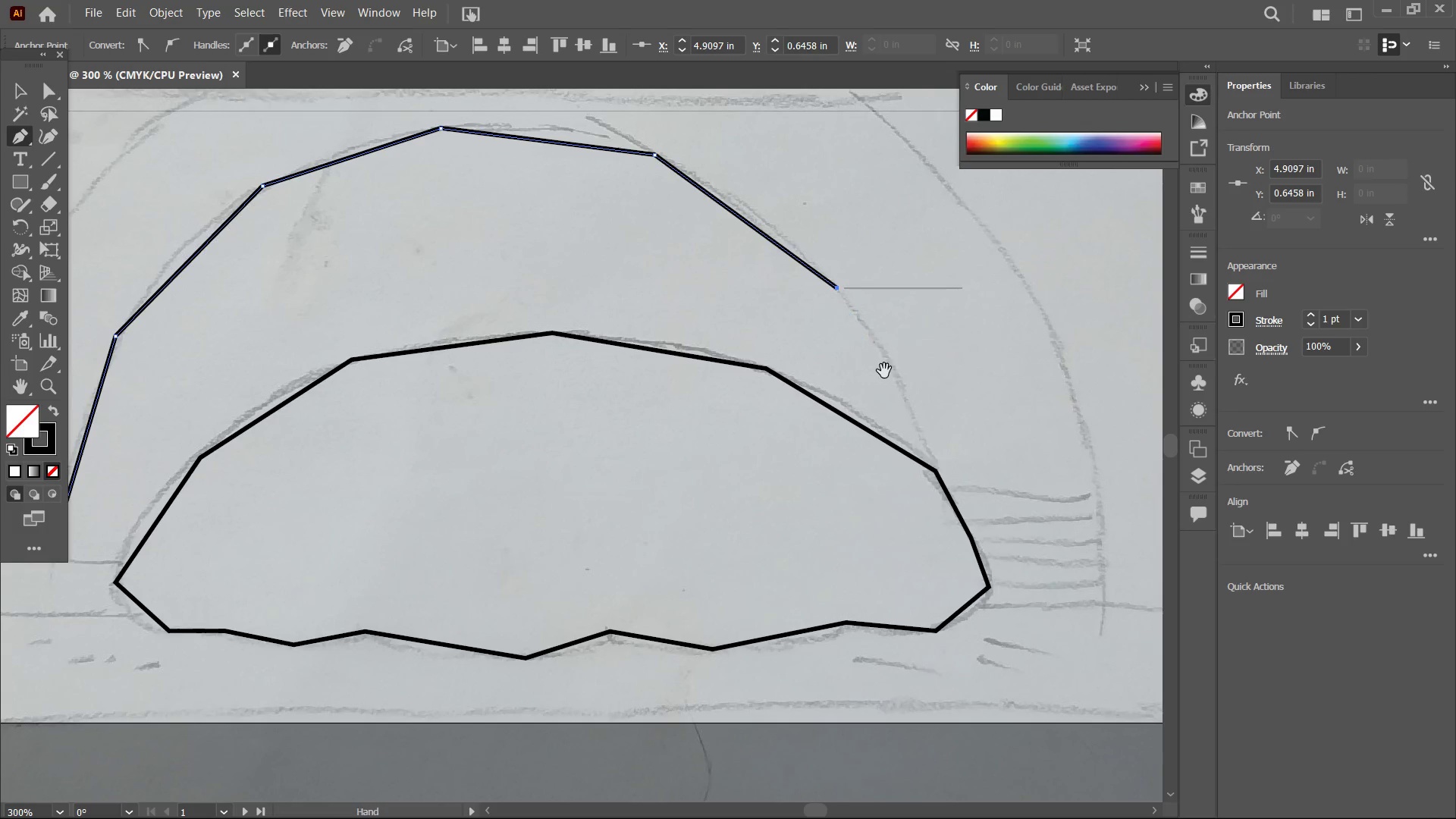 
hold_key(key=Space, duration=0.69)
 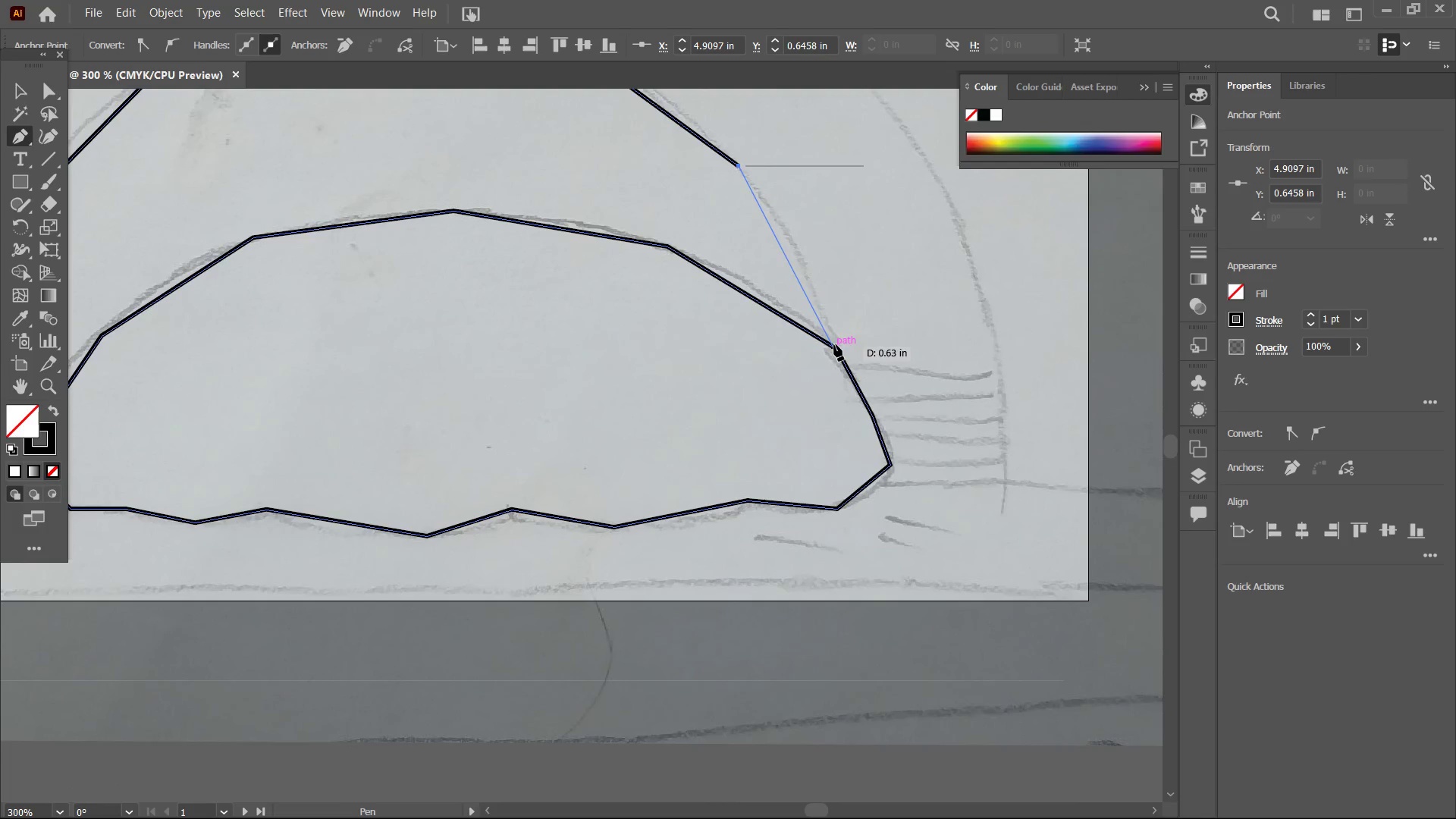 
left_click_drag(start_coordinate=[884, 371], to_coordinate=[786, 248])
 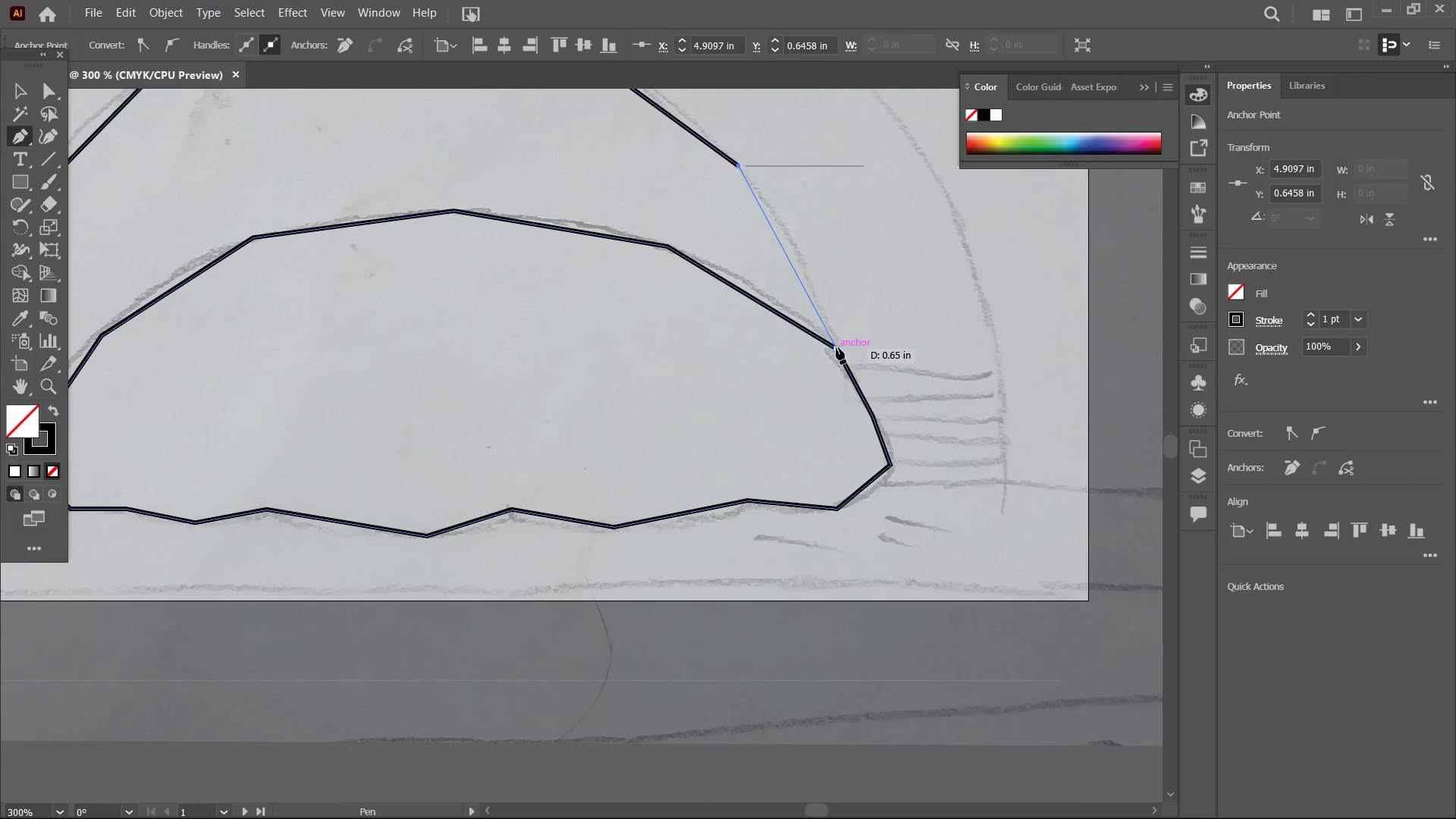 
left_click([836, 347])
 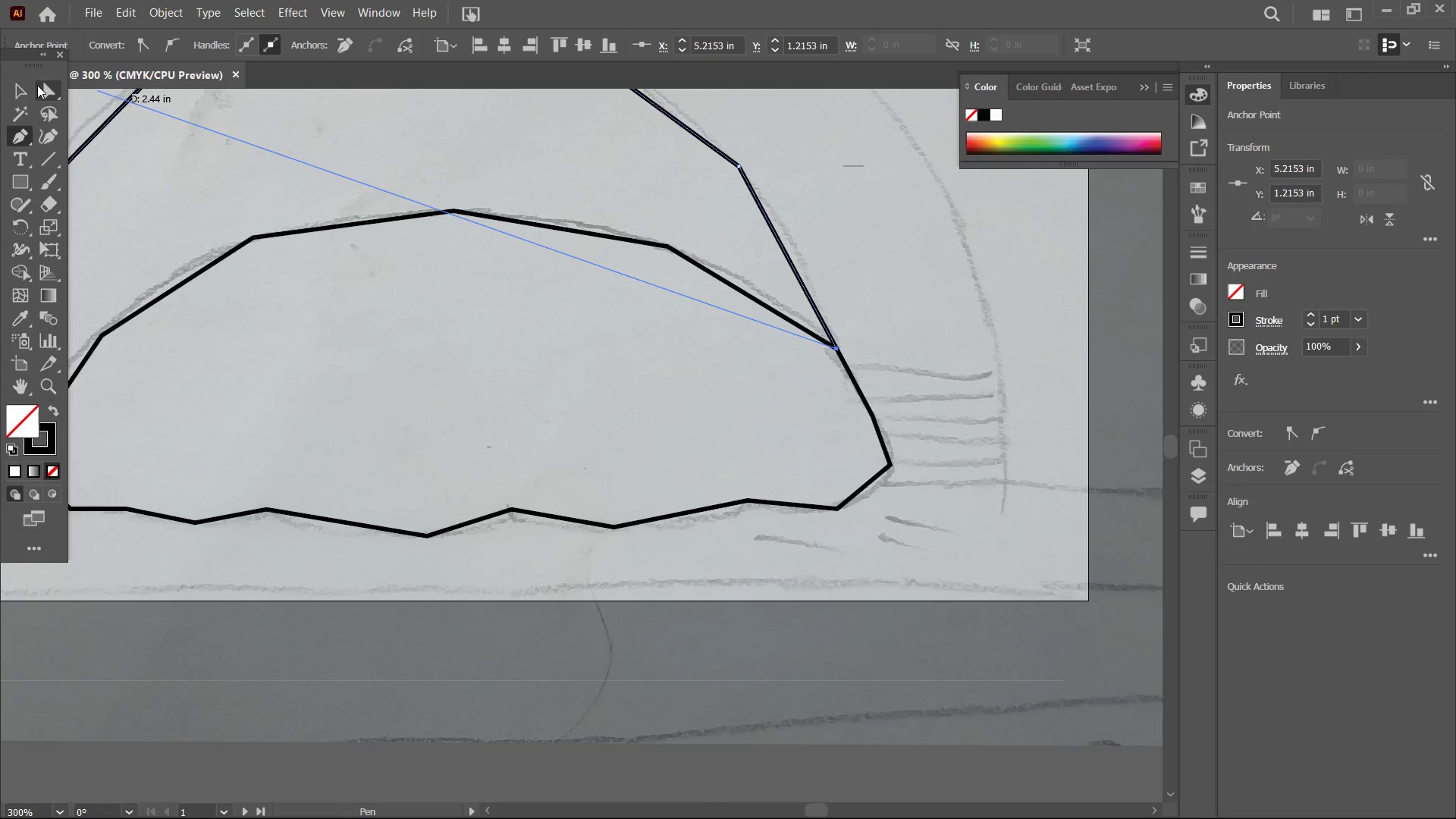 
double_click([141, 132])
 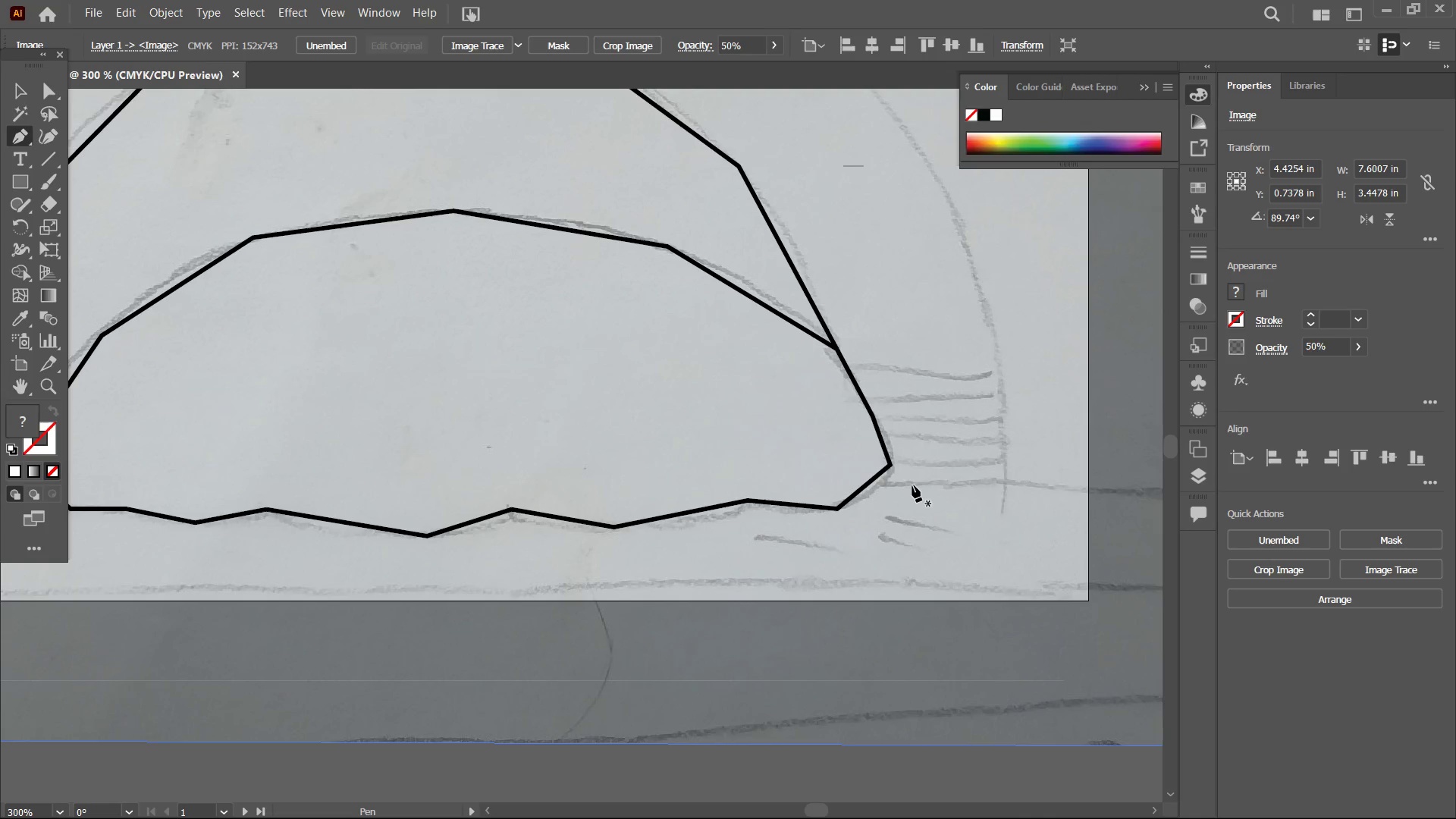 
left_click([1007, 482])
 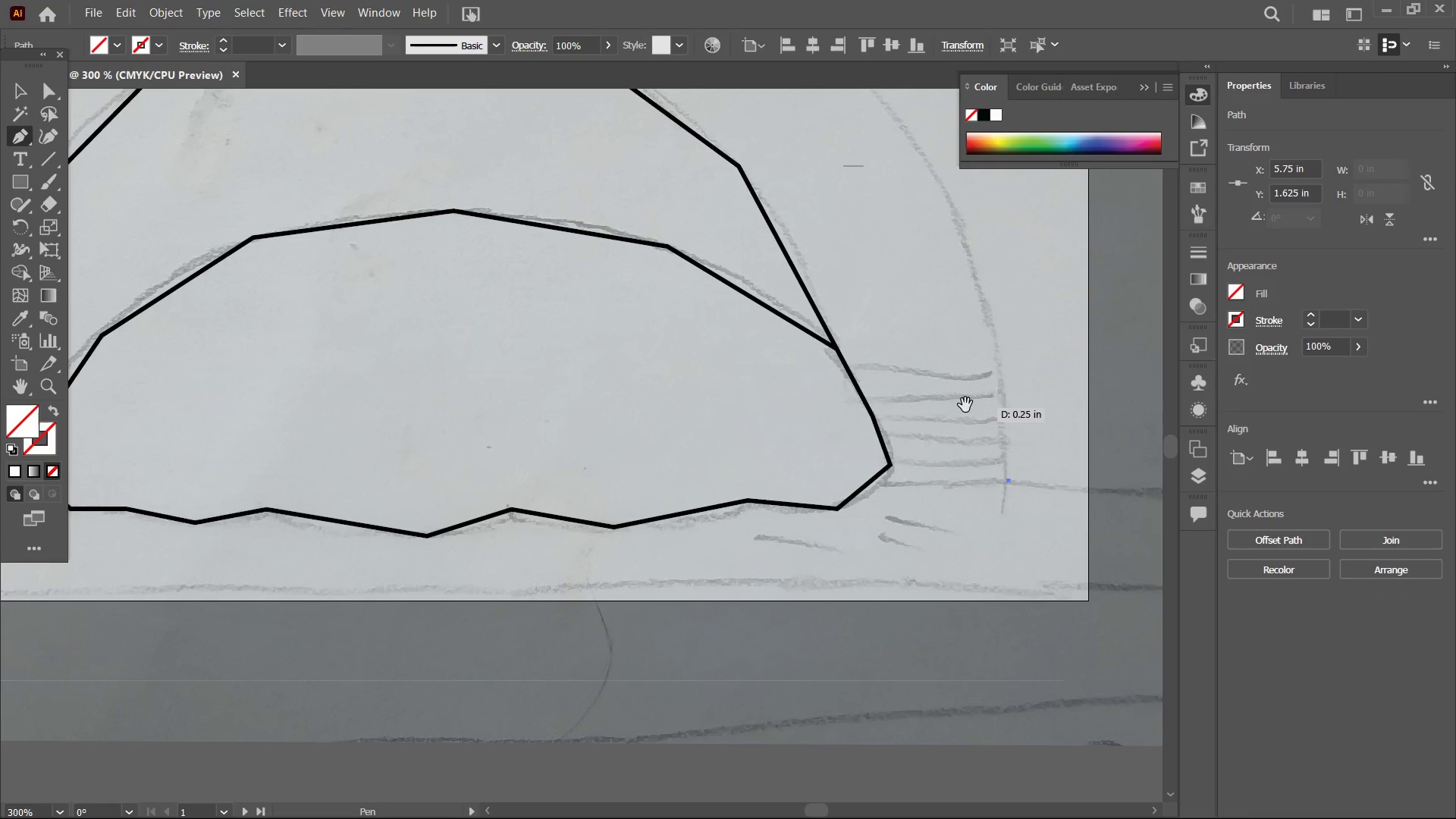 
hold_key(key=Space, duration=0.72)
 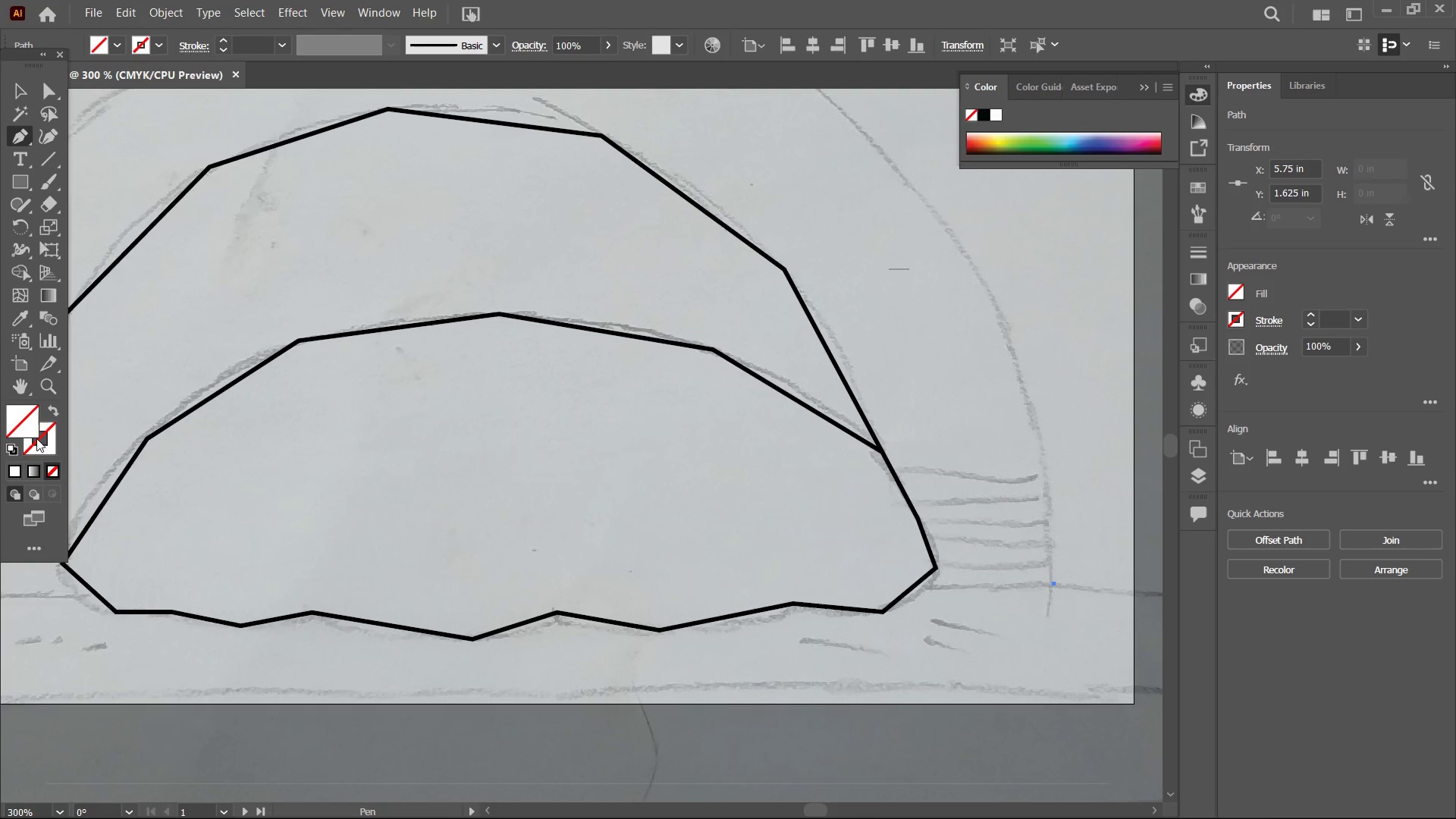 
left_click_drag(start_coordinate=[969, 398], to_coordinate=[1015, 501])
 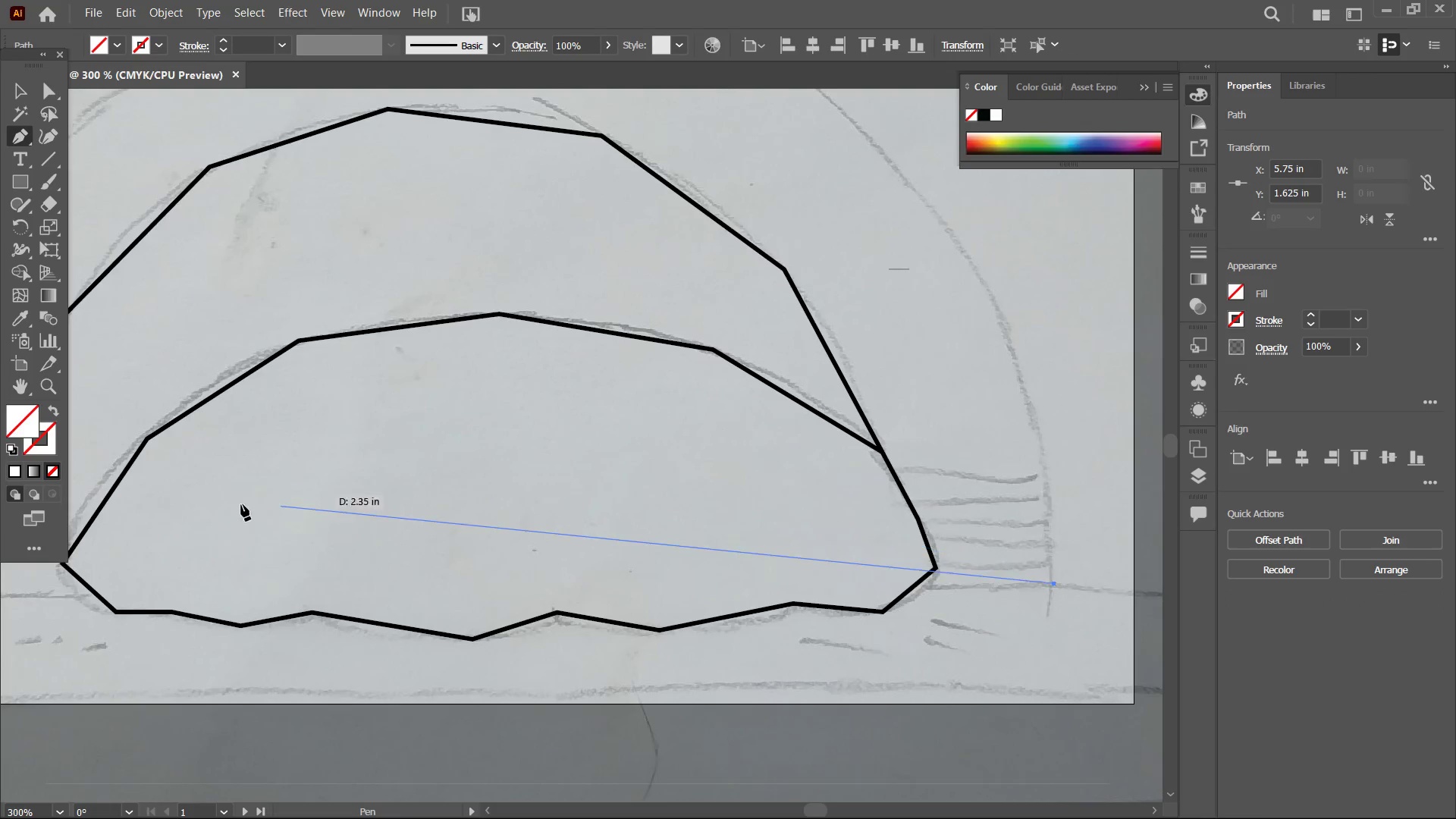 
hold_key(key=Space, duration=6.62)
 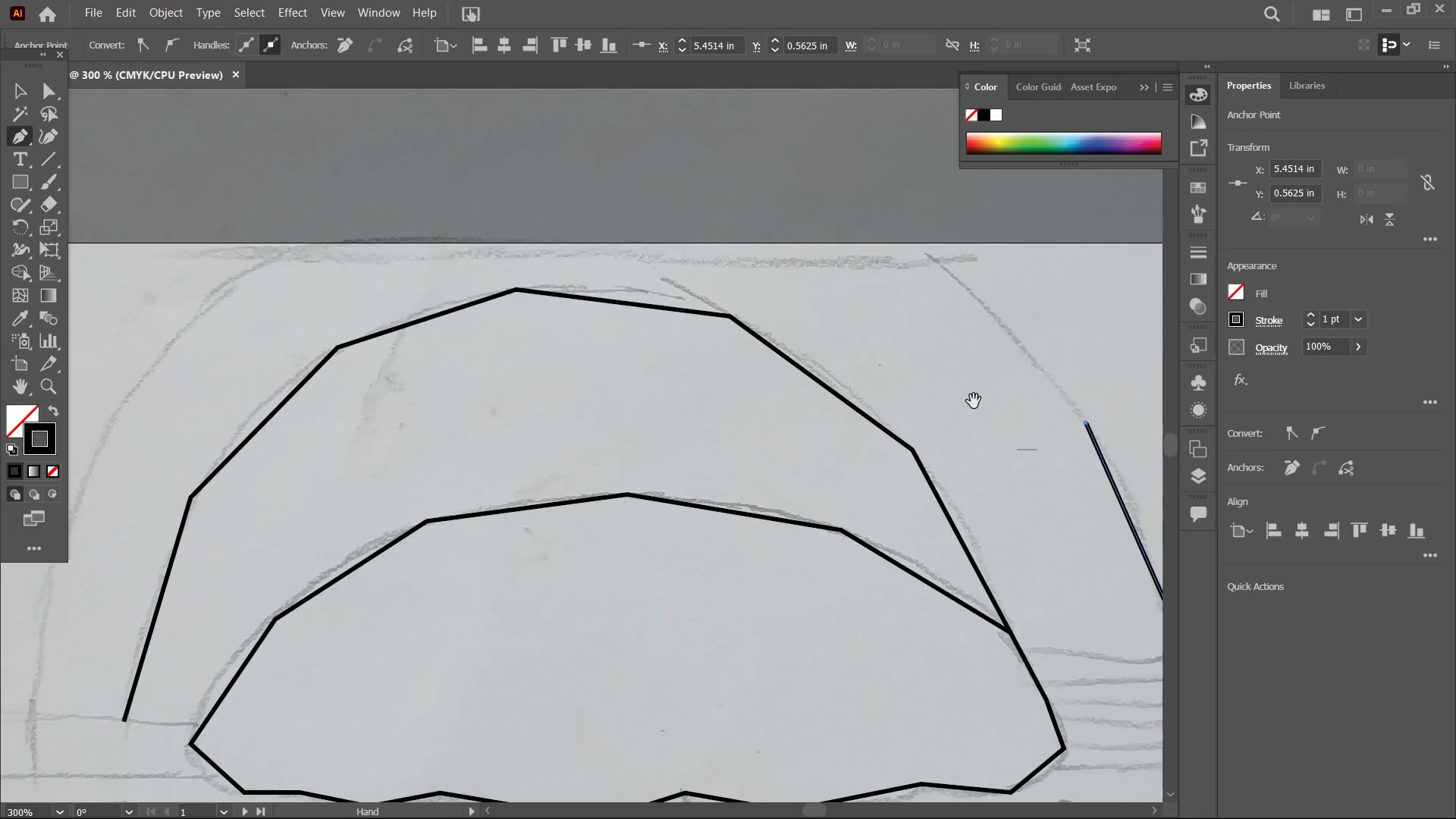 
left_click([37, 450])
 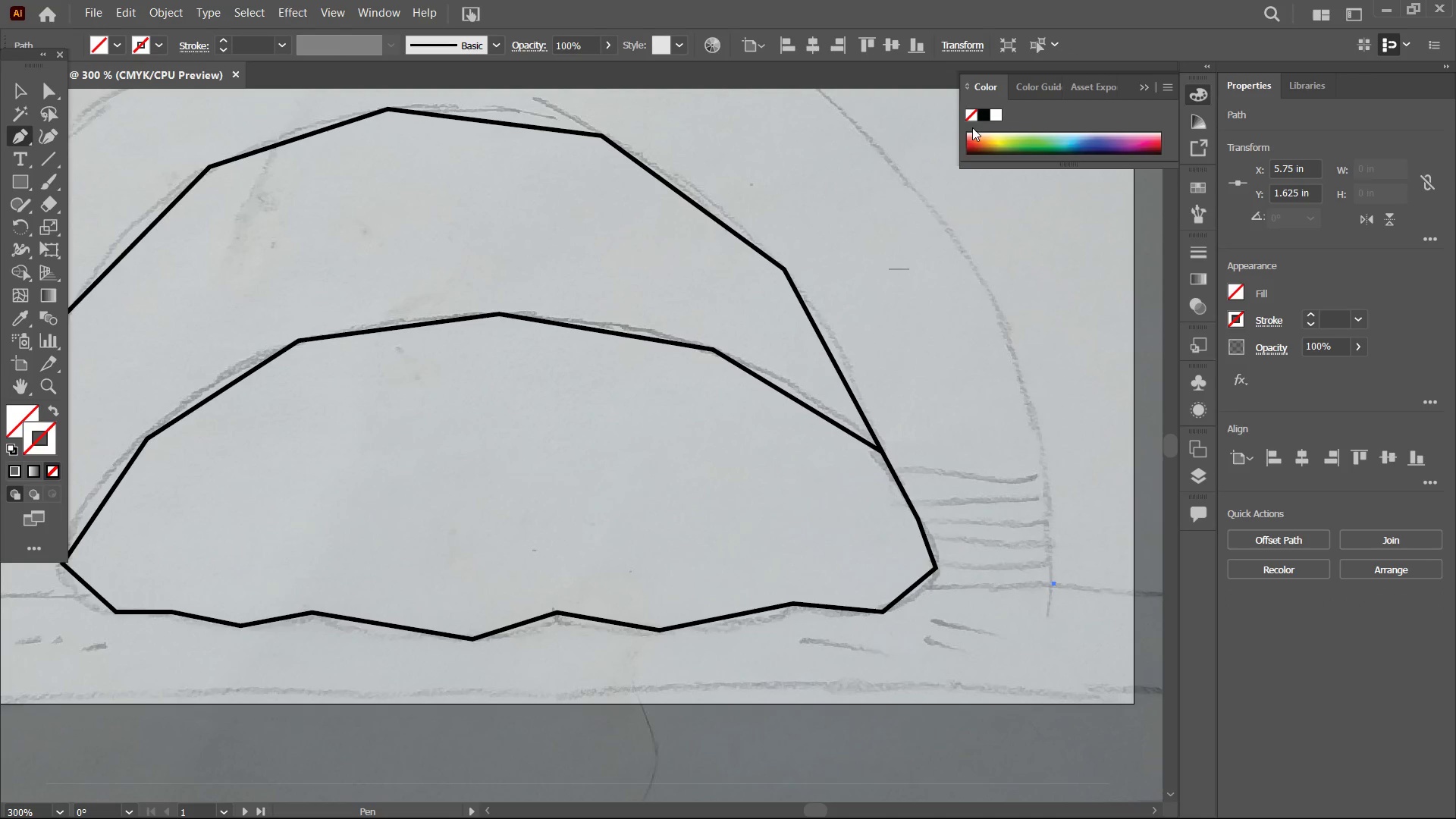 
left_click([988, 119])
 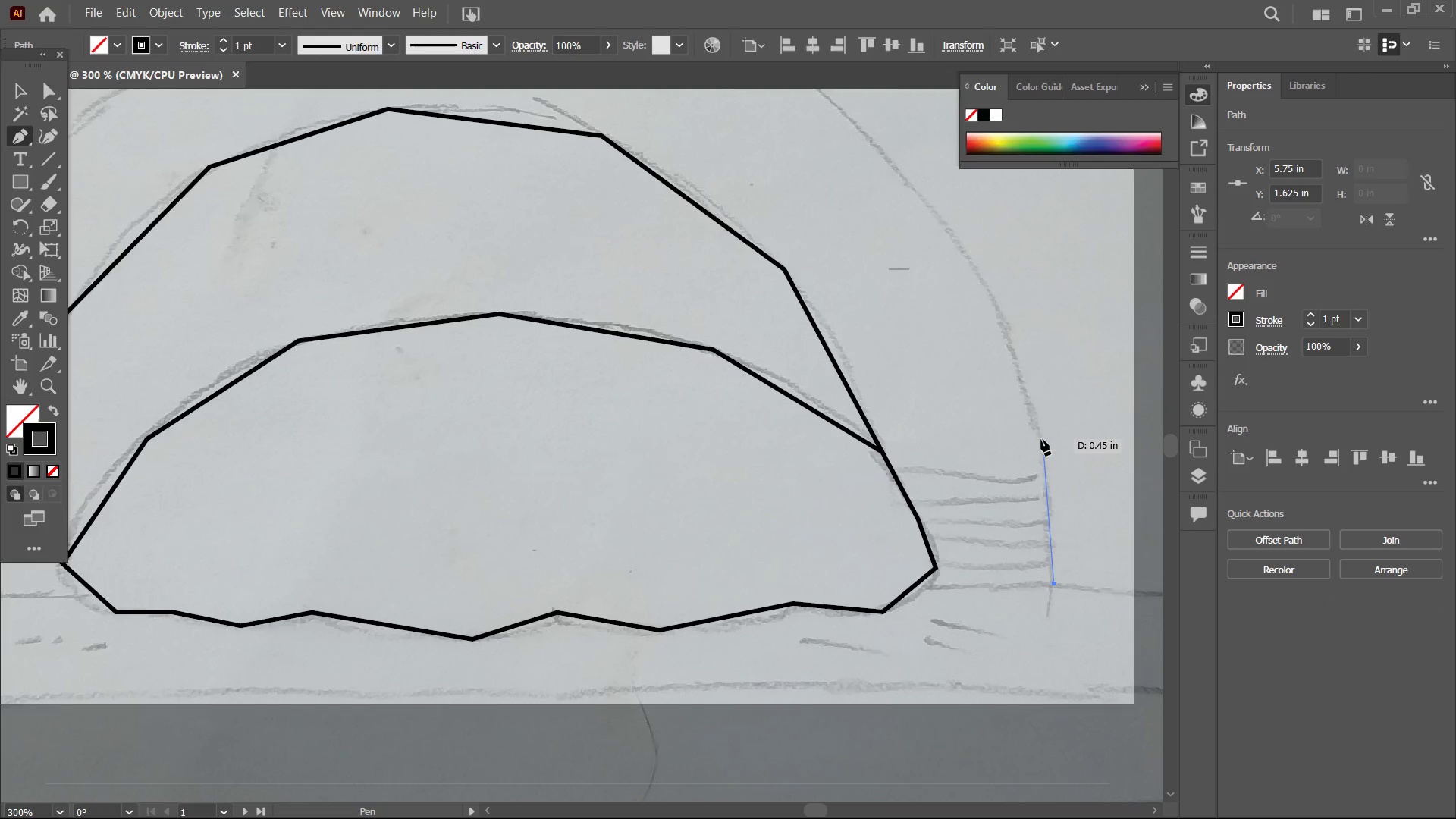 
left_click([1040, 436])
 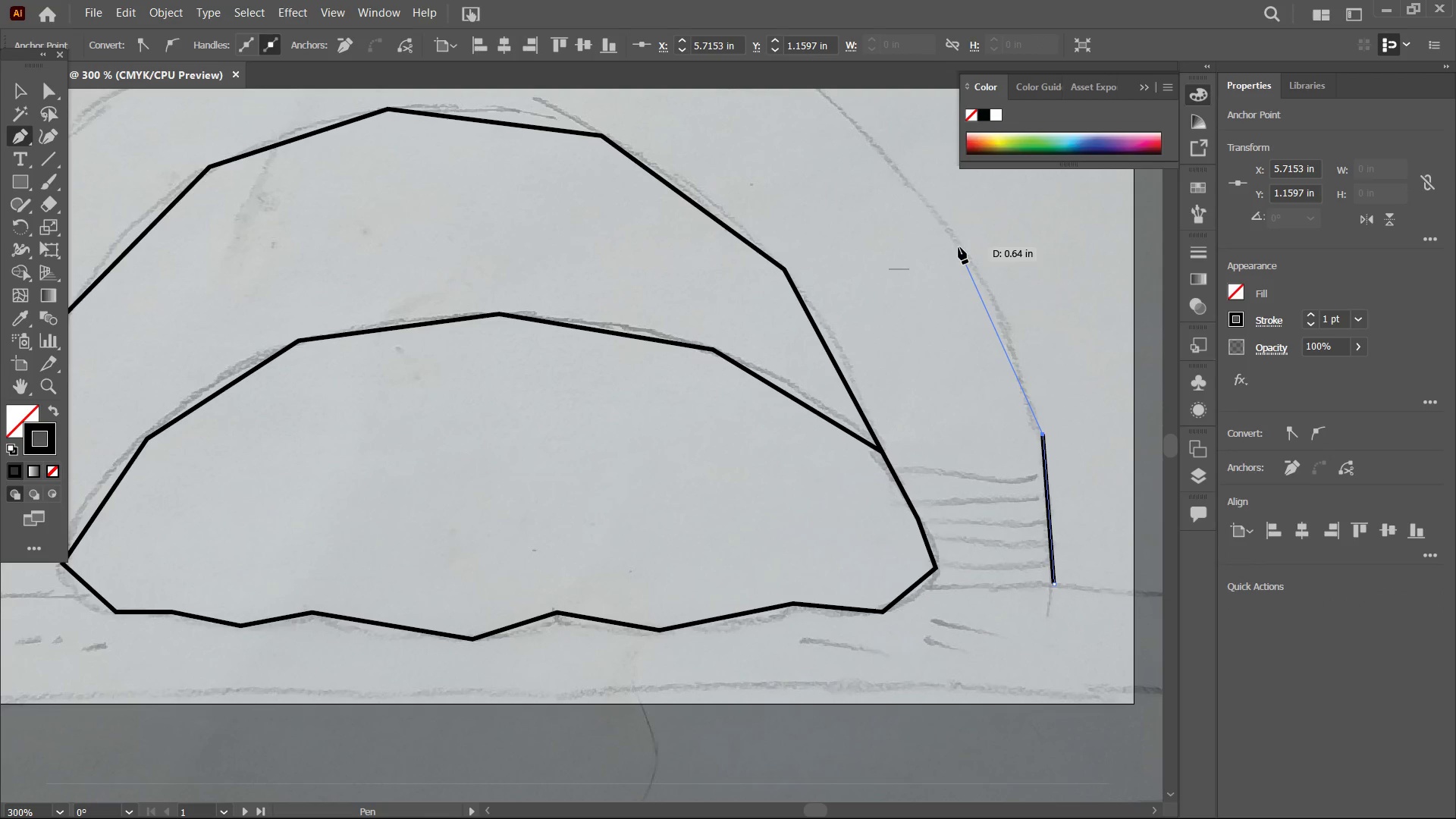 
left_click([959, 244])
 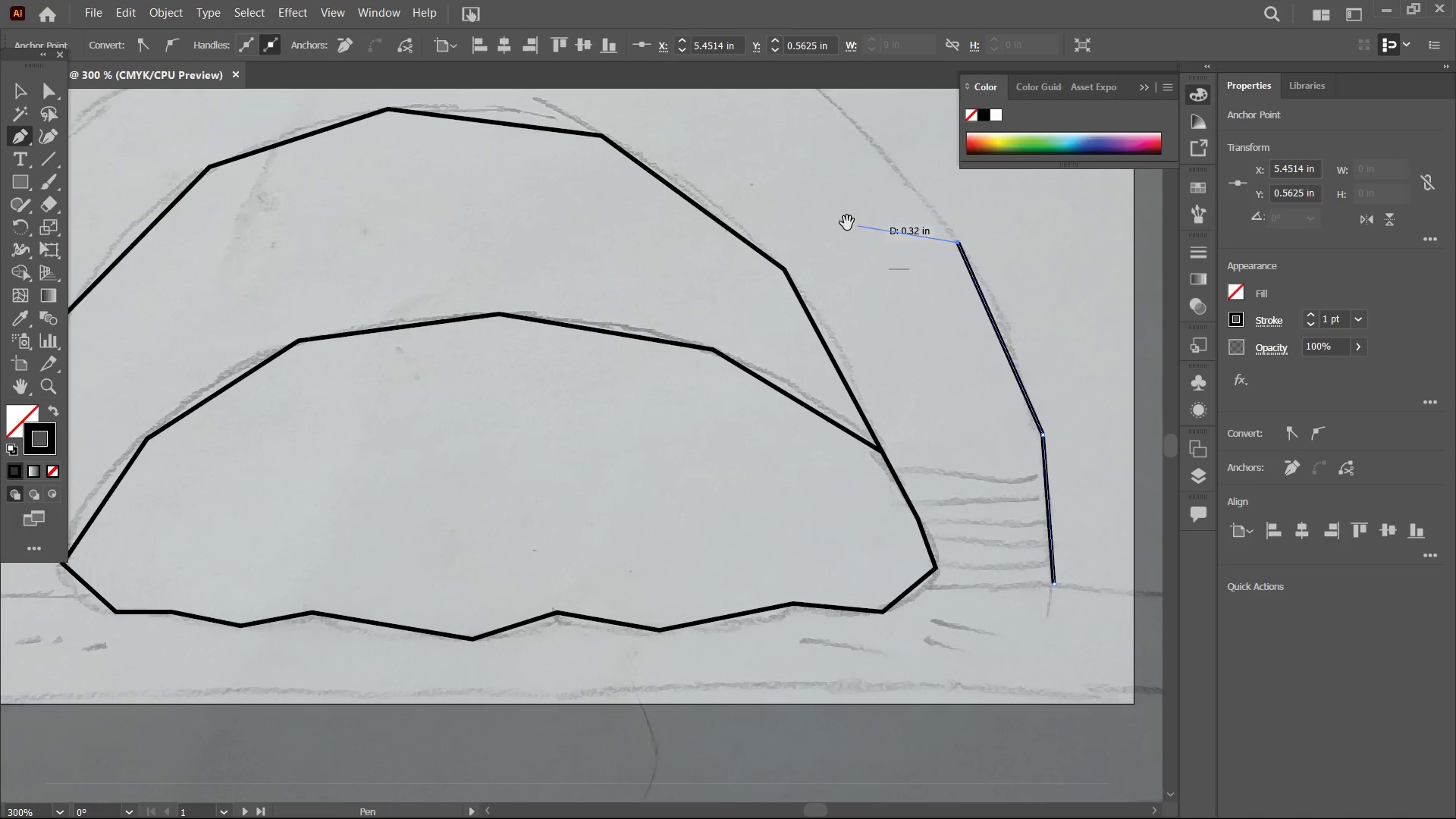 
hold_key(key=Space, duration=0.7)
 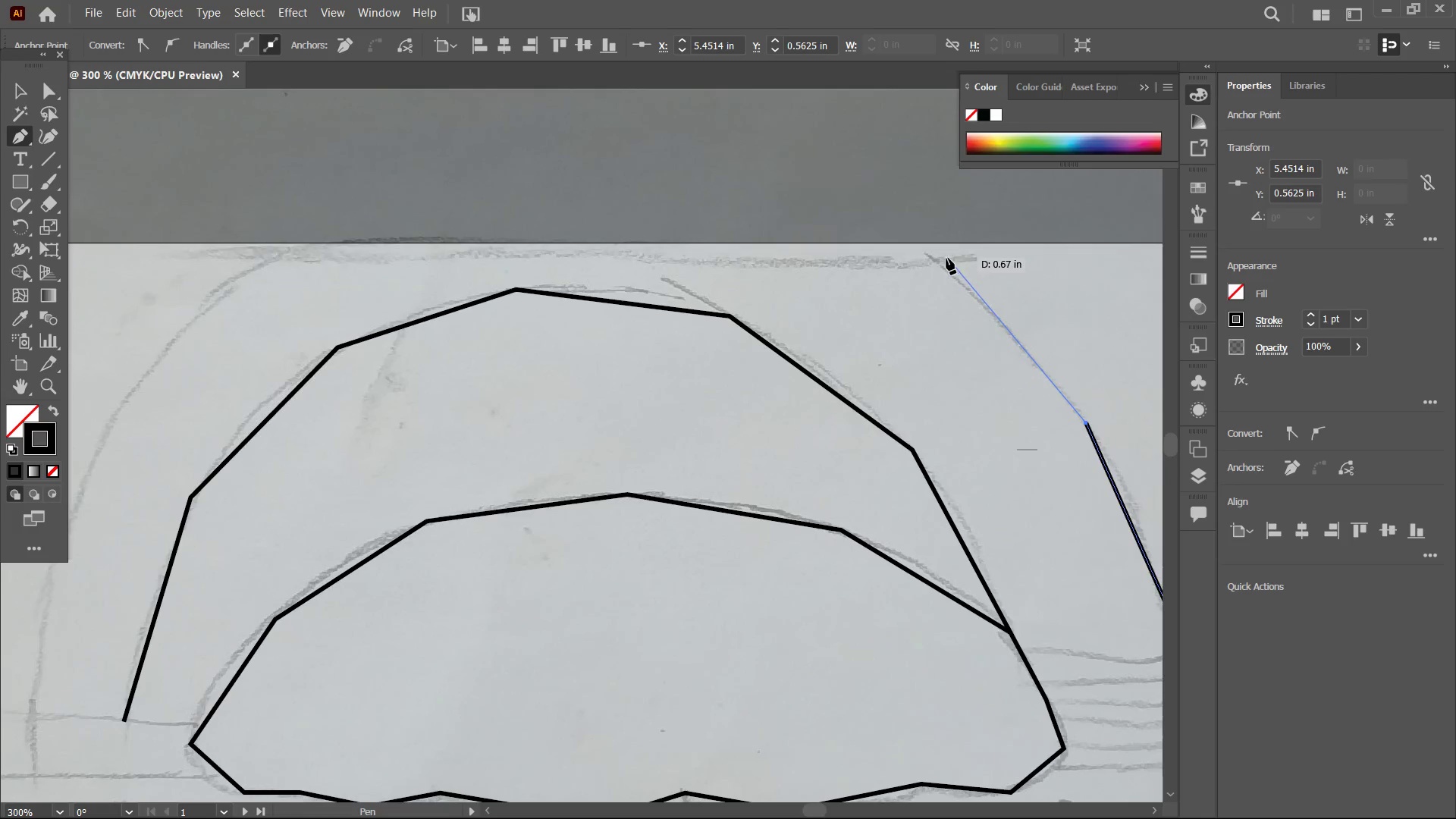 
left_click_drag(start_coordinate=[846, 230], to_coordinate=[974, 410])
 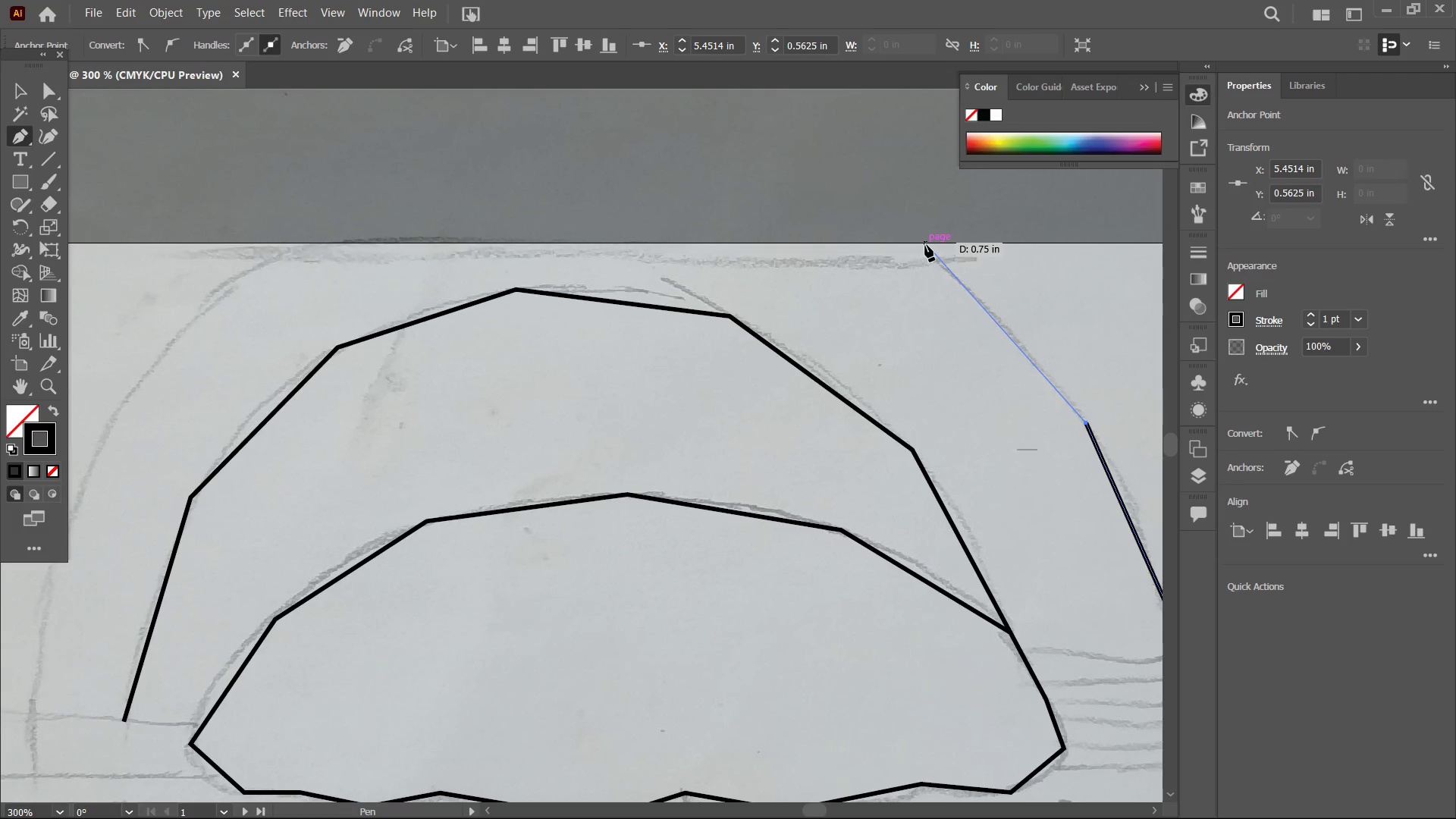 
left_click([924, 244])
 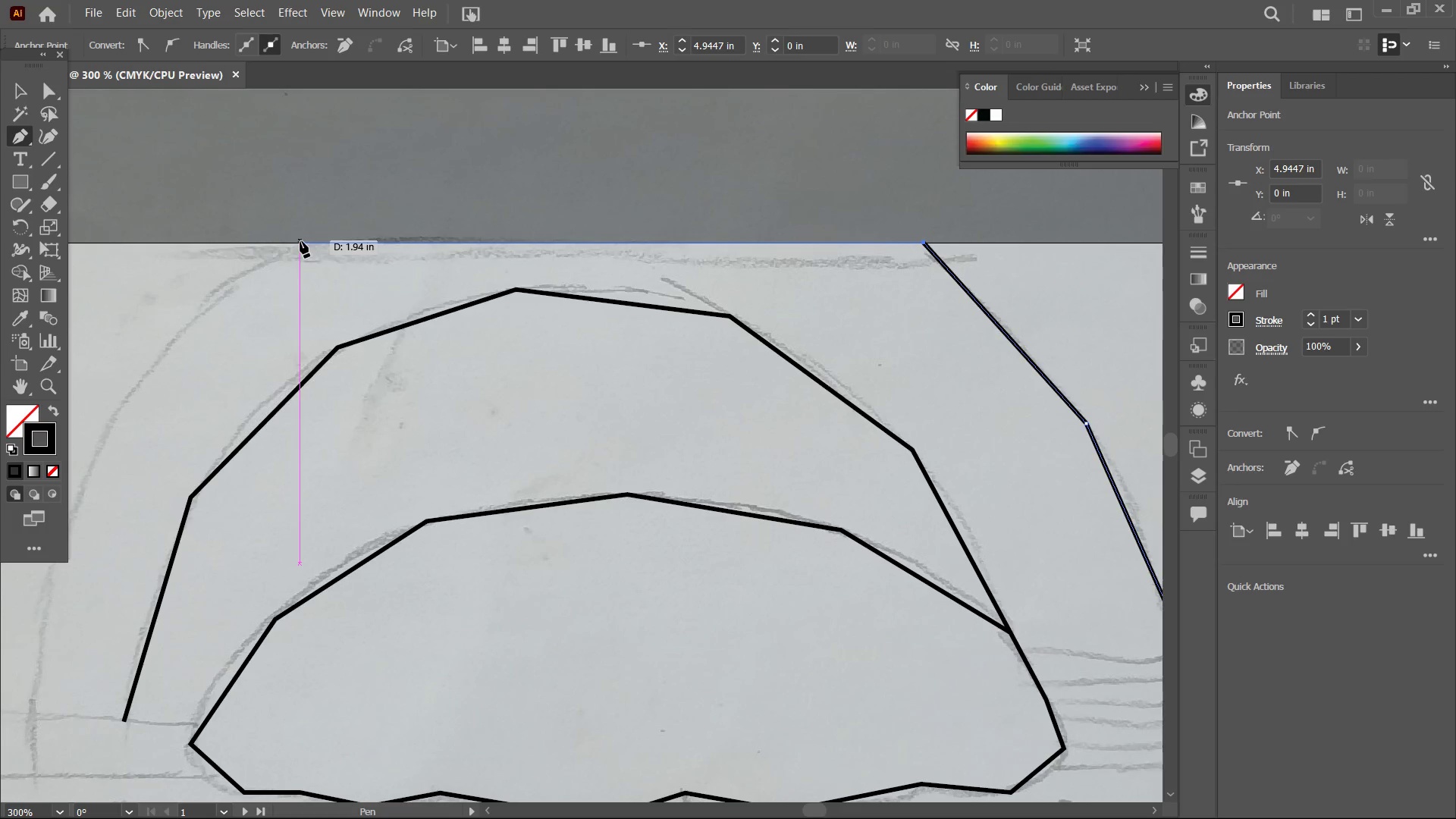 
left_click([297, 243])
 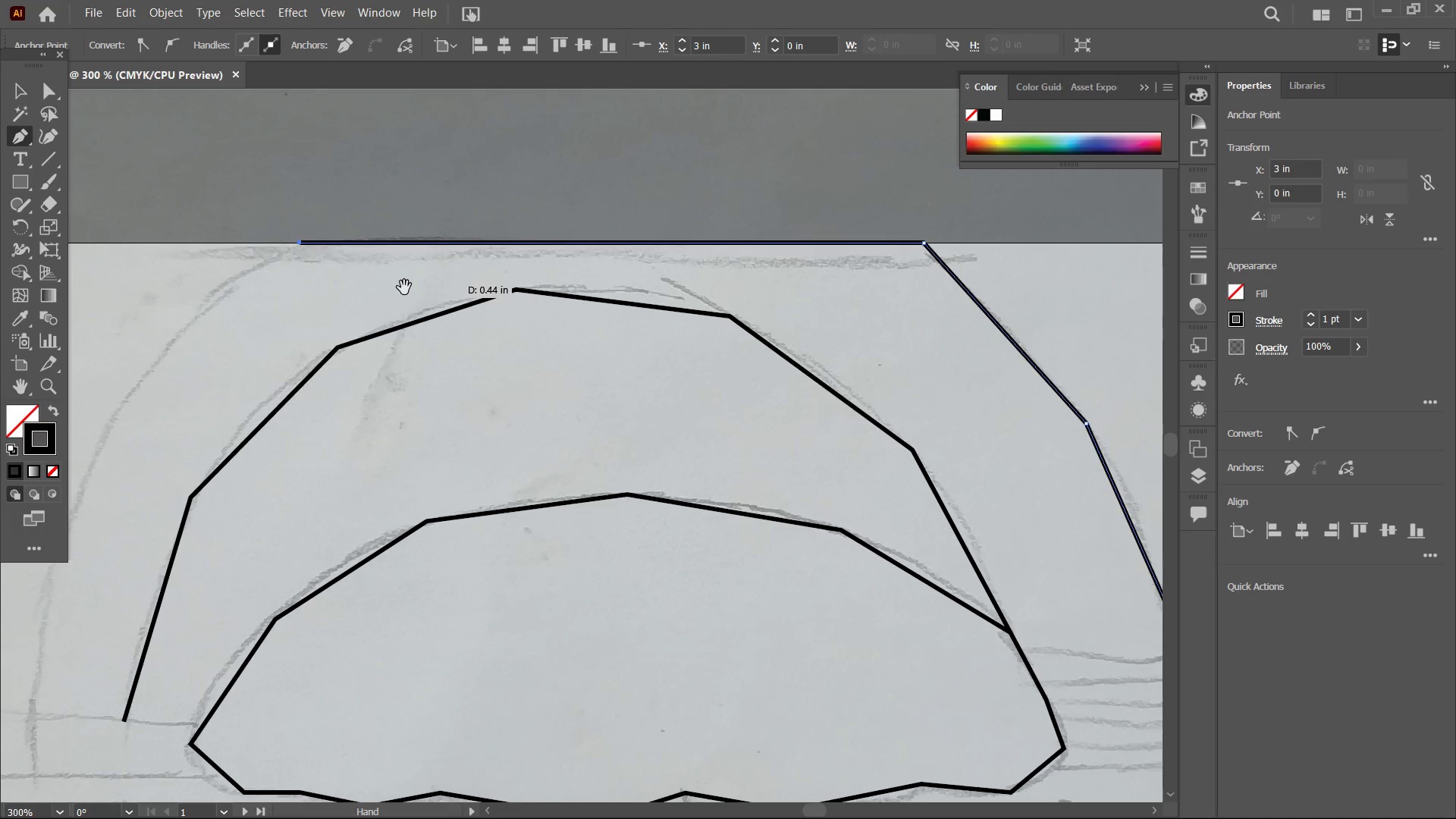 
hold_key(key=Space, duration=0.8)
 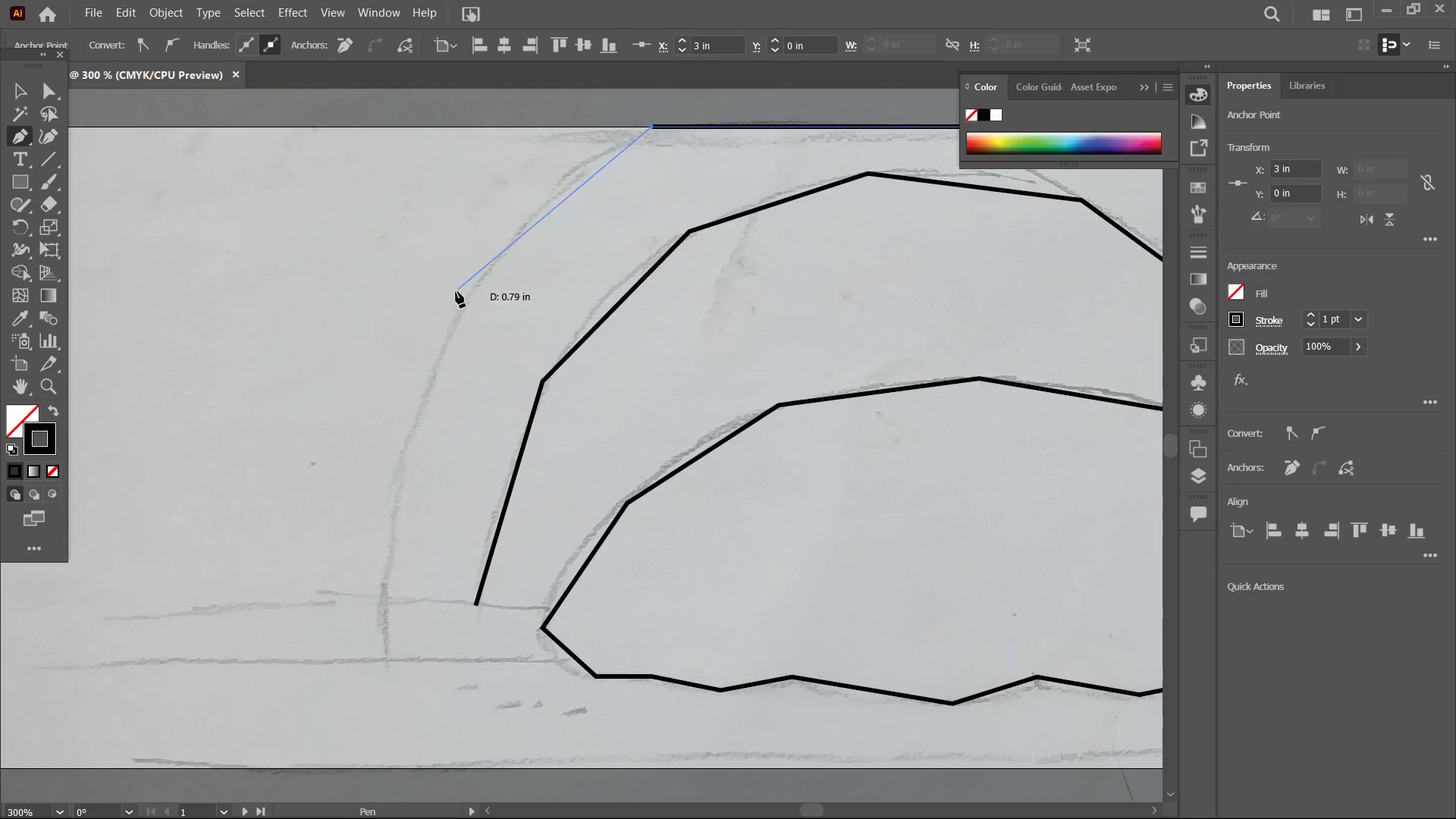 
left_click_drag(start_coordinate=[385, 294], to_coordinate=[737, 178])
 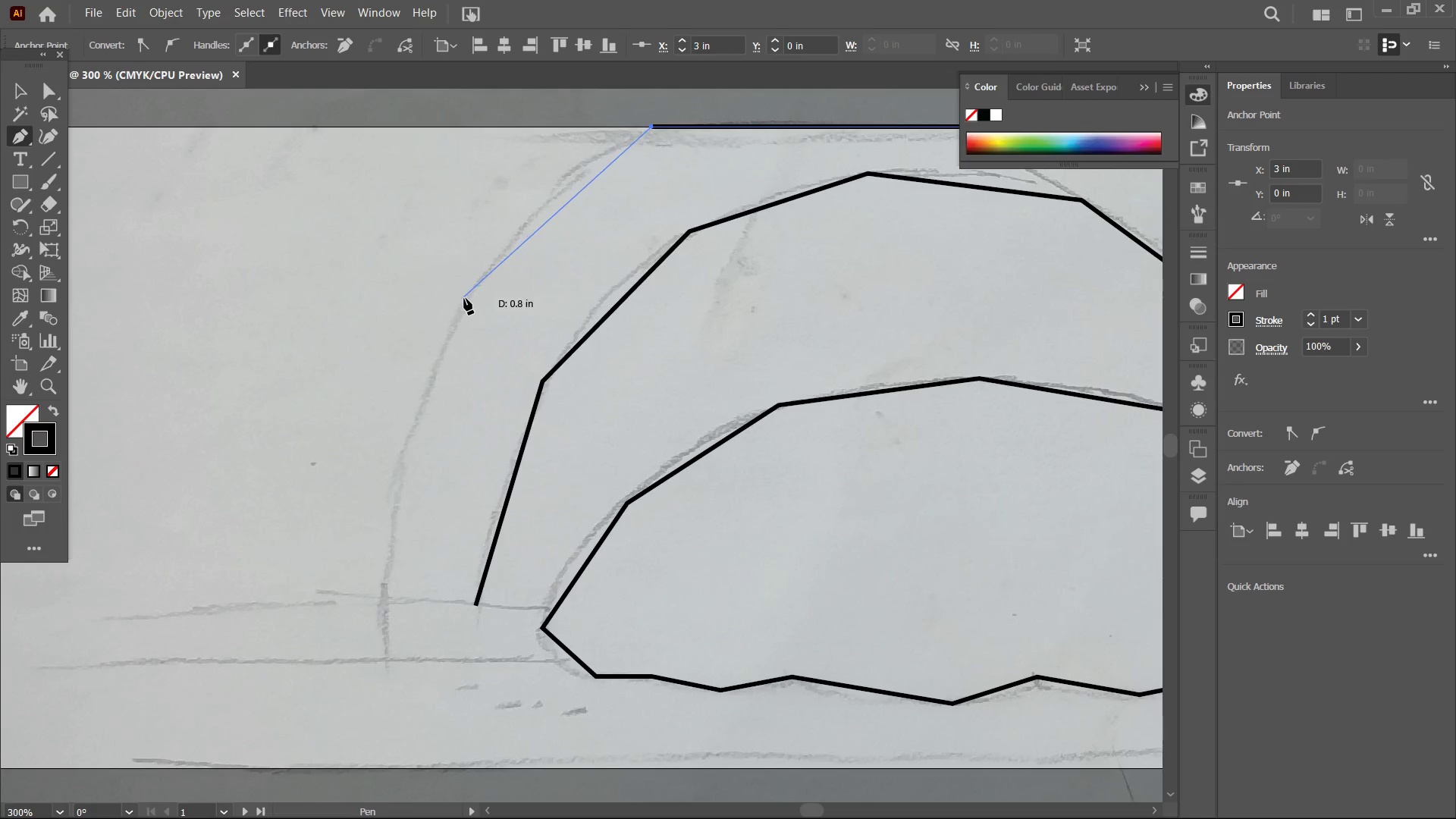 
left_click([464, 298])
 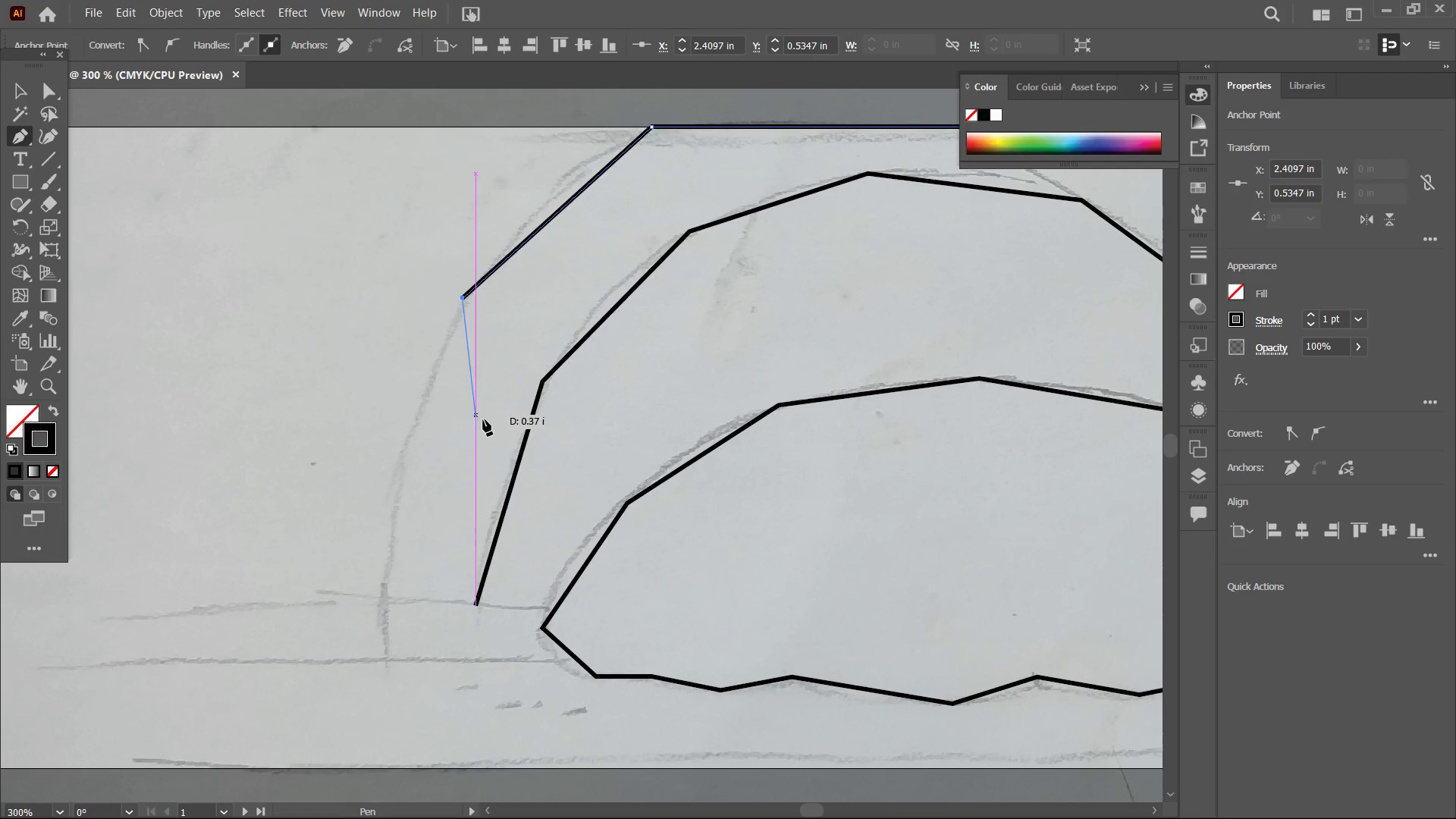 
hold_key(key=Space, duration=0.56)
 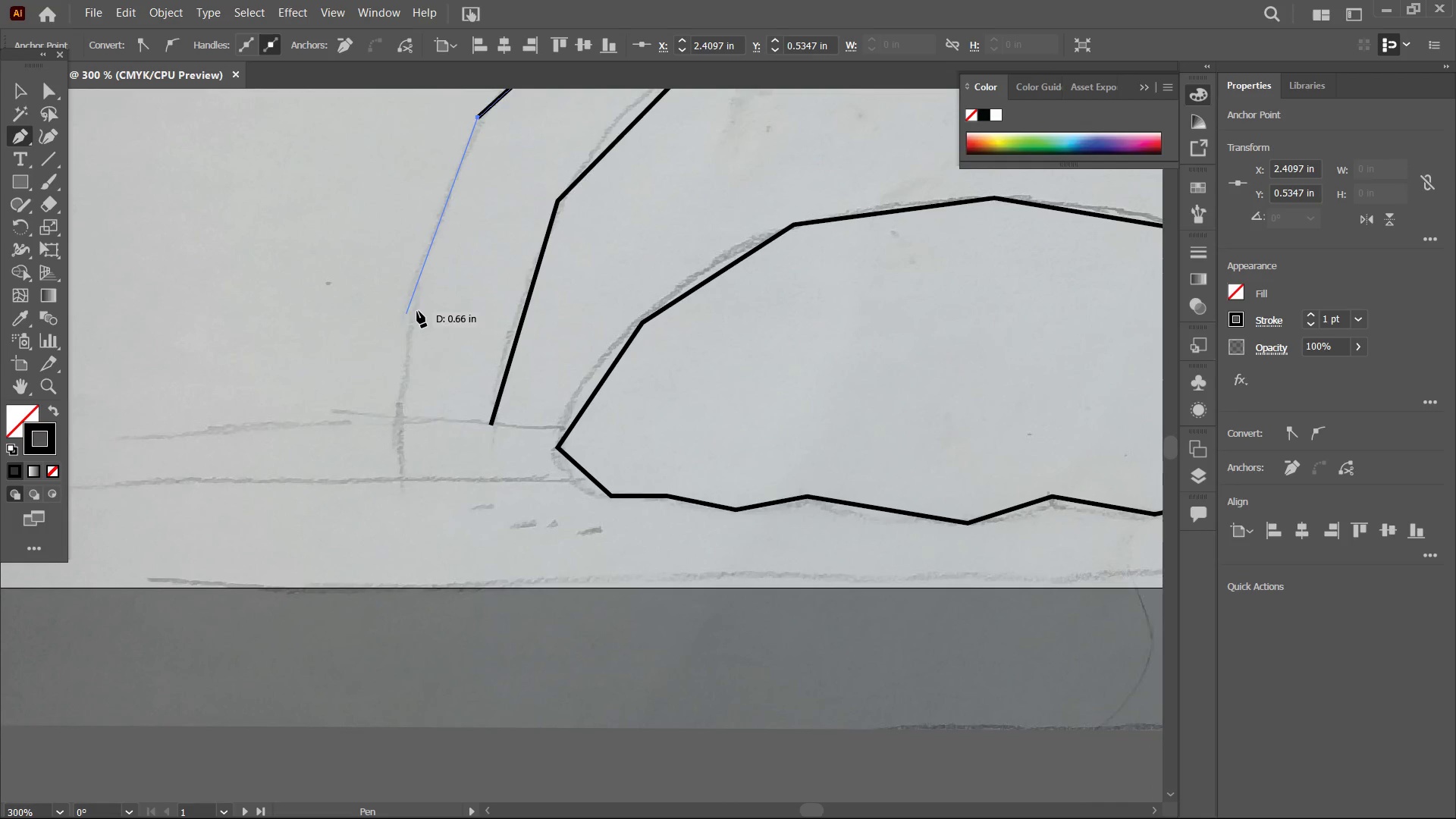 
left_click_drag(start_coordinate=[484, 417], to_coordinate=[499, 236])
 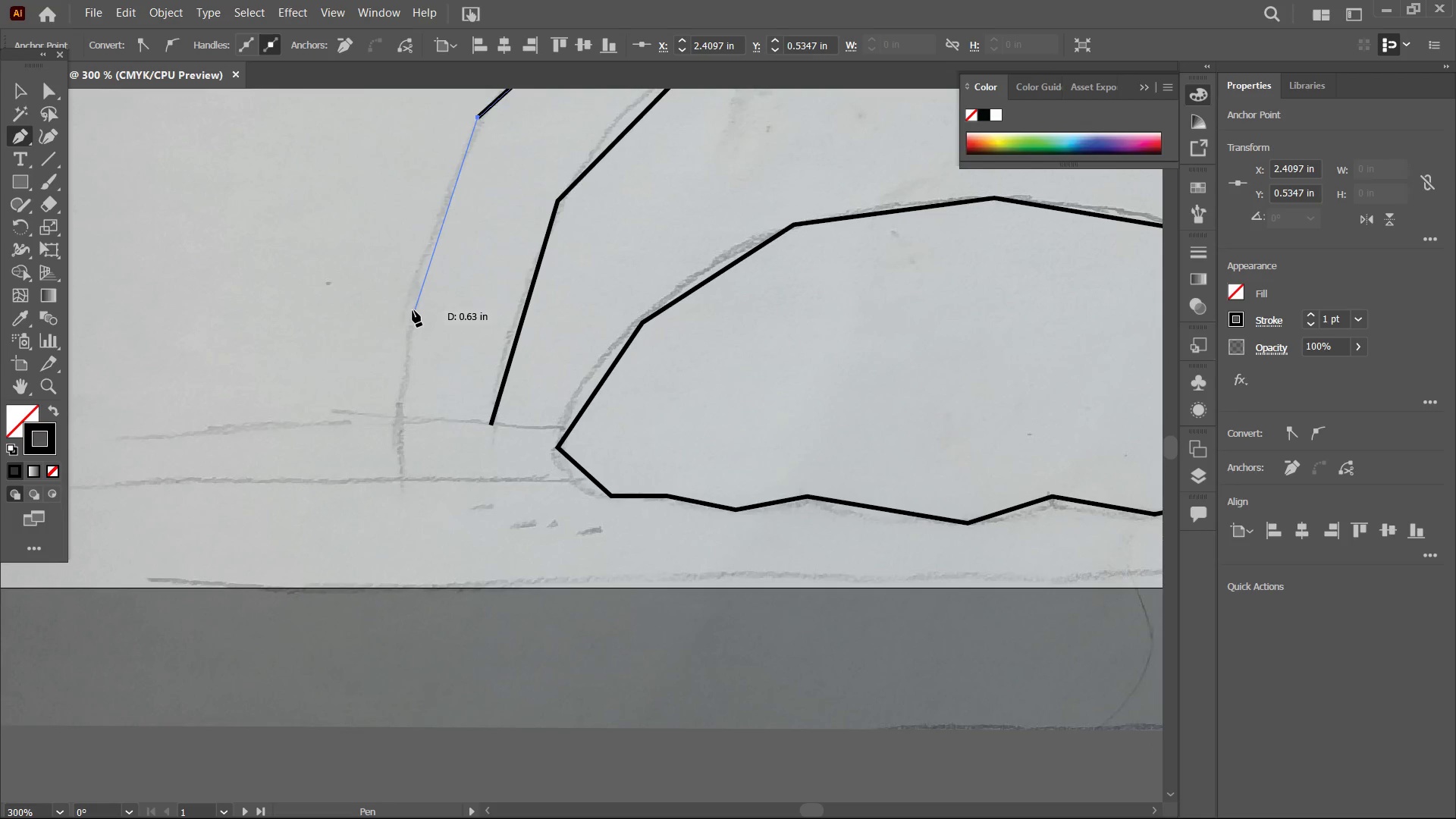 
left_click([410, 309])
 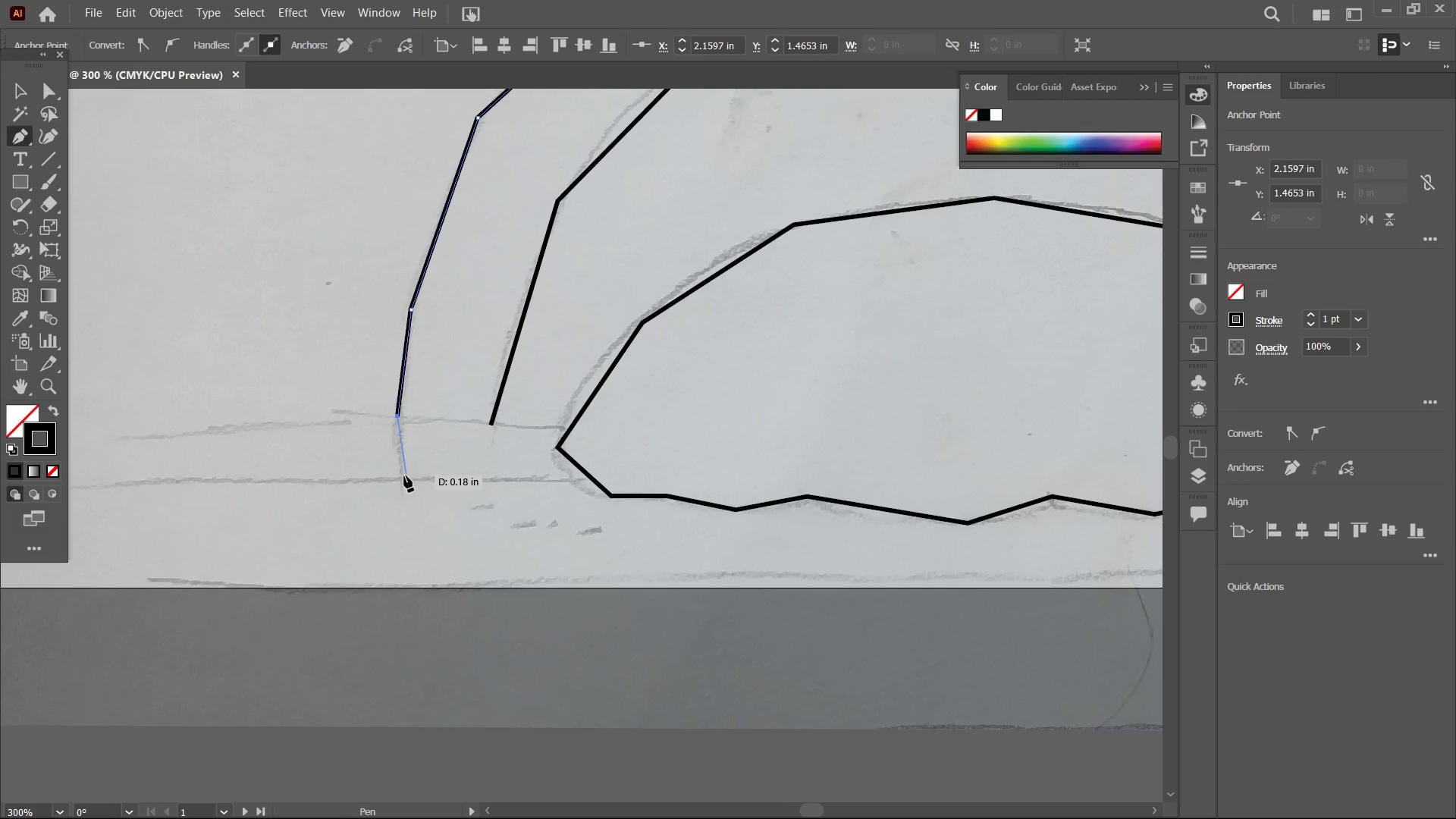 
left_click([401, 481])
 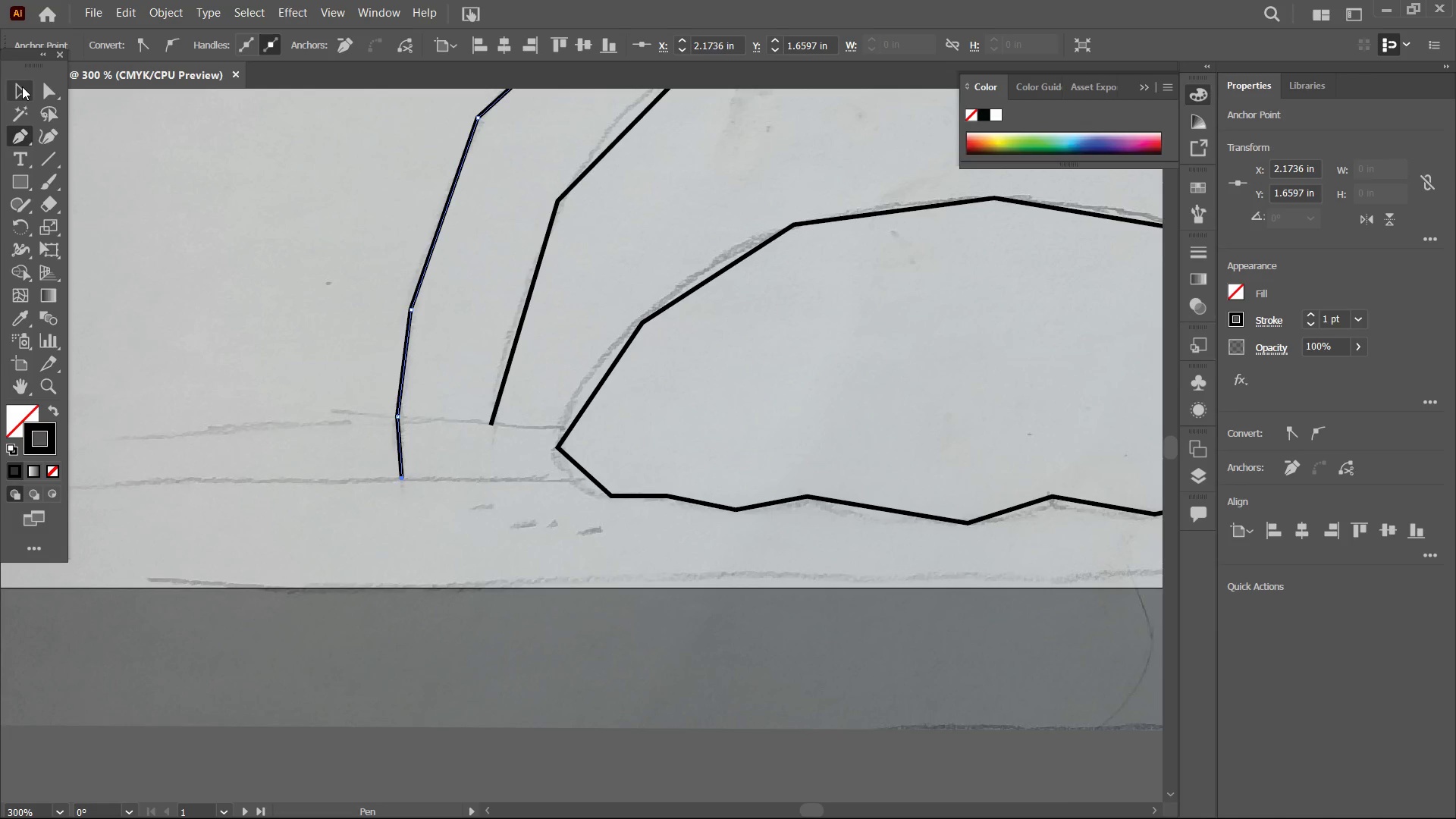 
double_click([265, 165])
 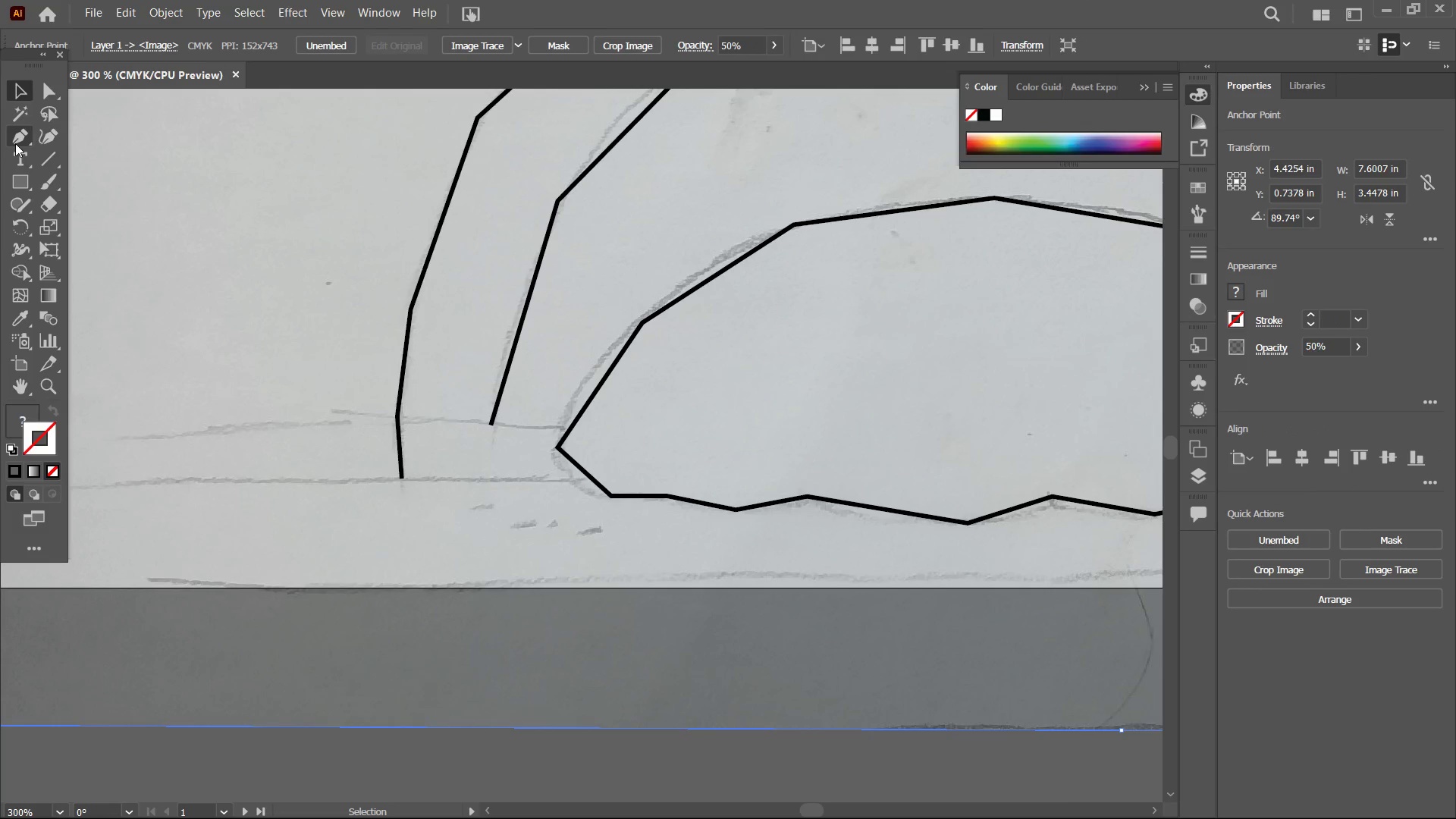 
left_click([16, 142])
 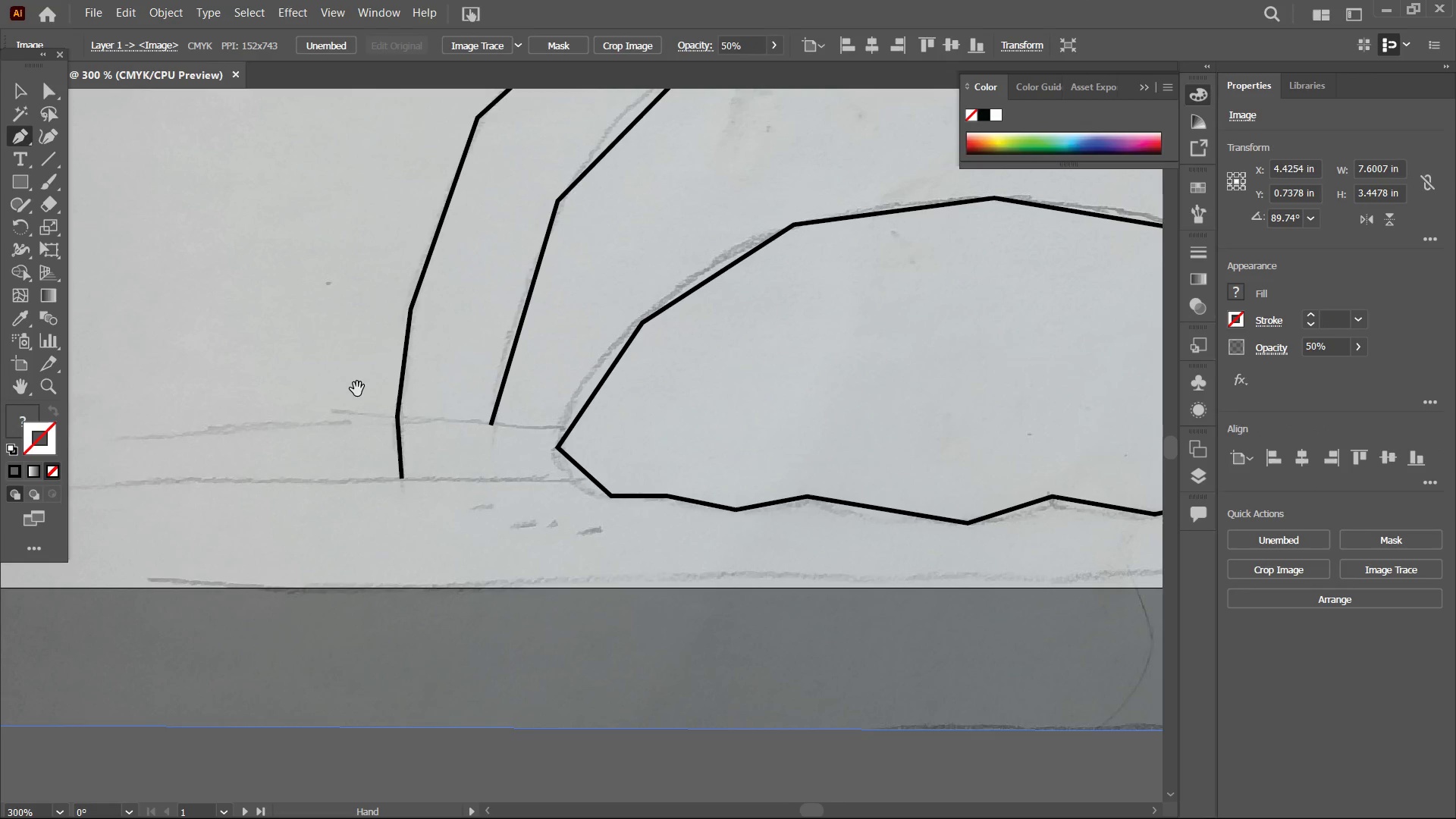 
hold_key(key=Space, duration=1.02)
 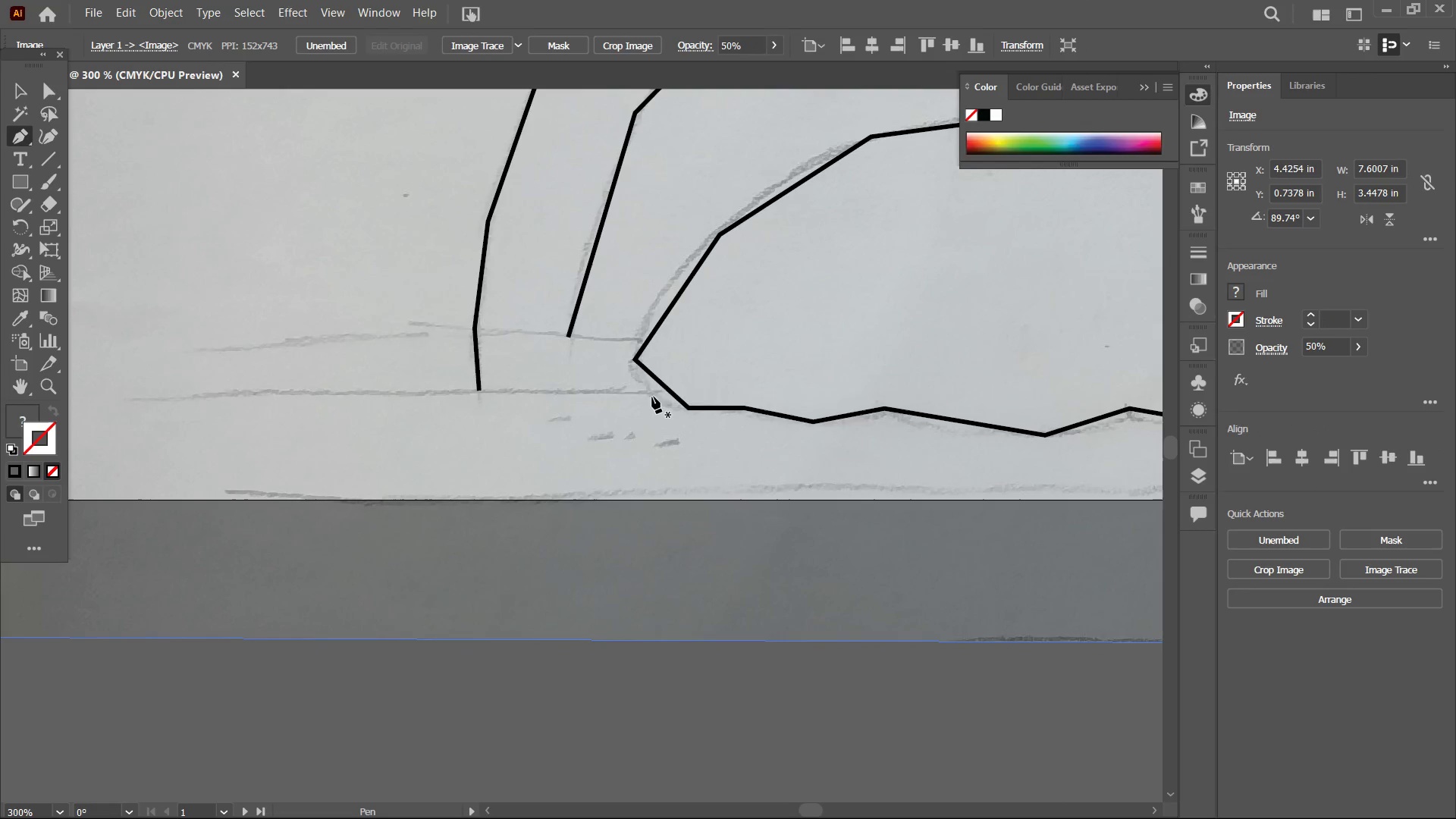 
left_click_drag(start_coordinate=[356, 394], to_coordinate=[434, 306])
 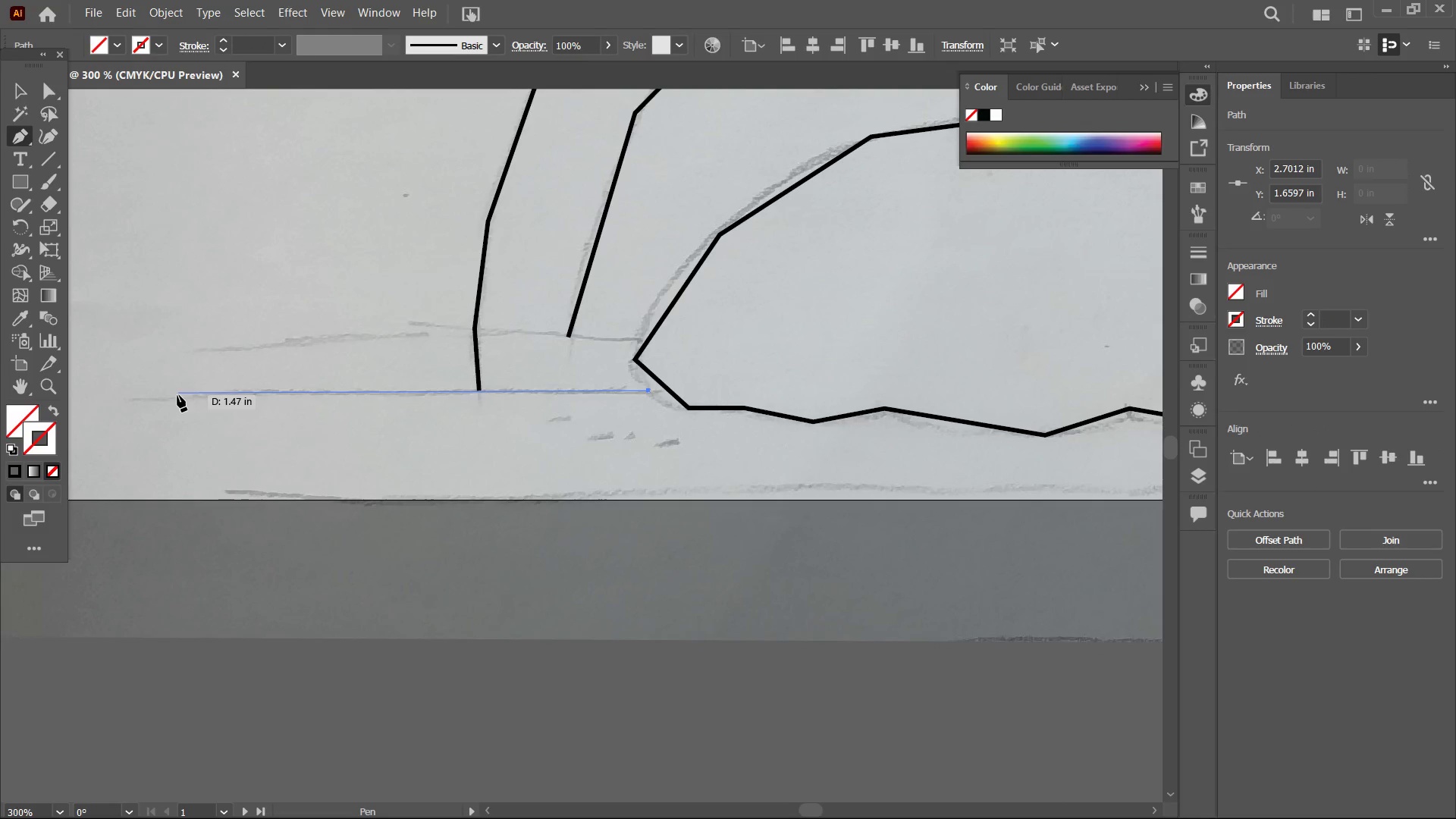 
left_click([178, 398])
 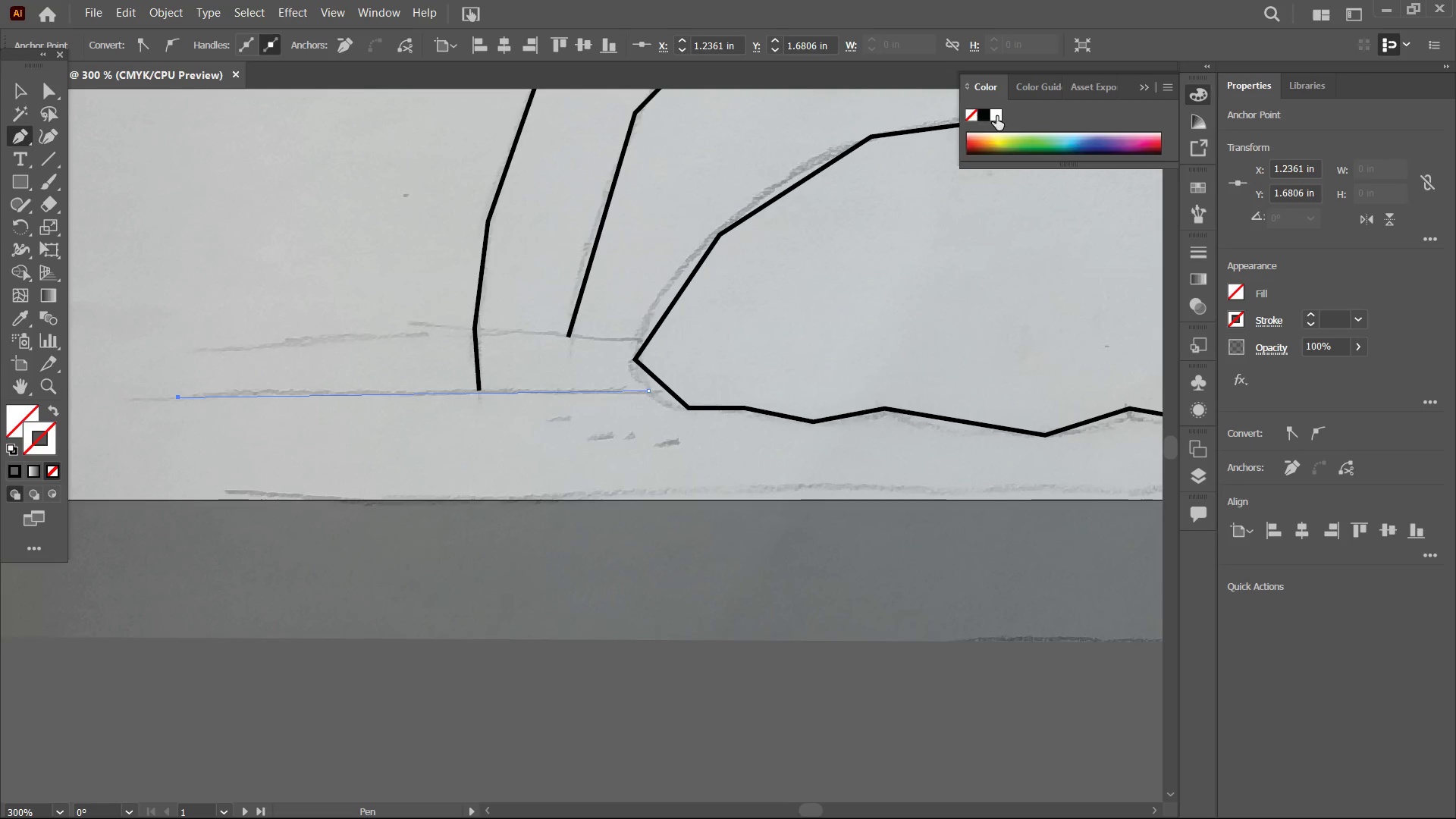 
left_click([986, 118])
 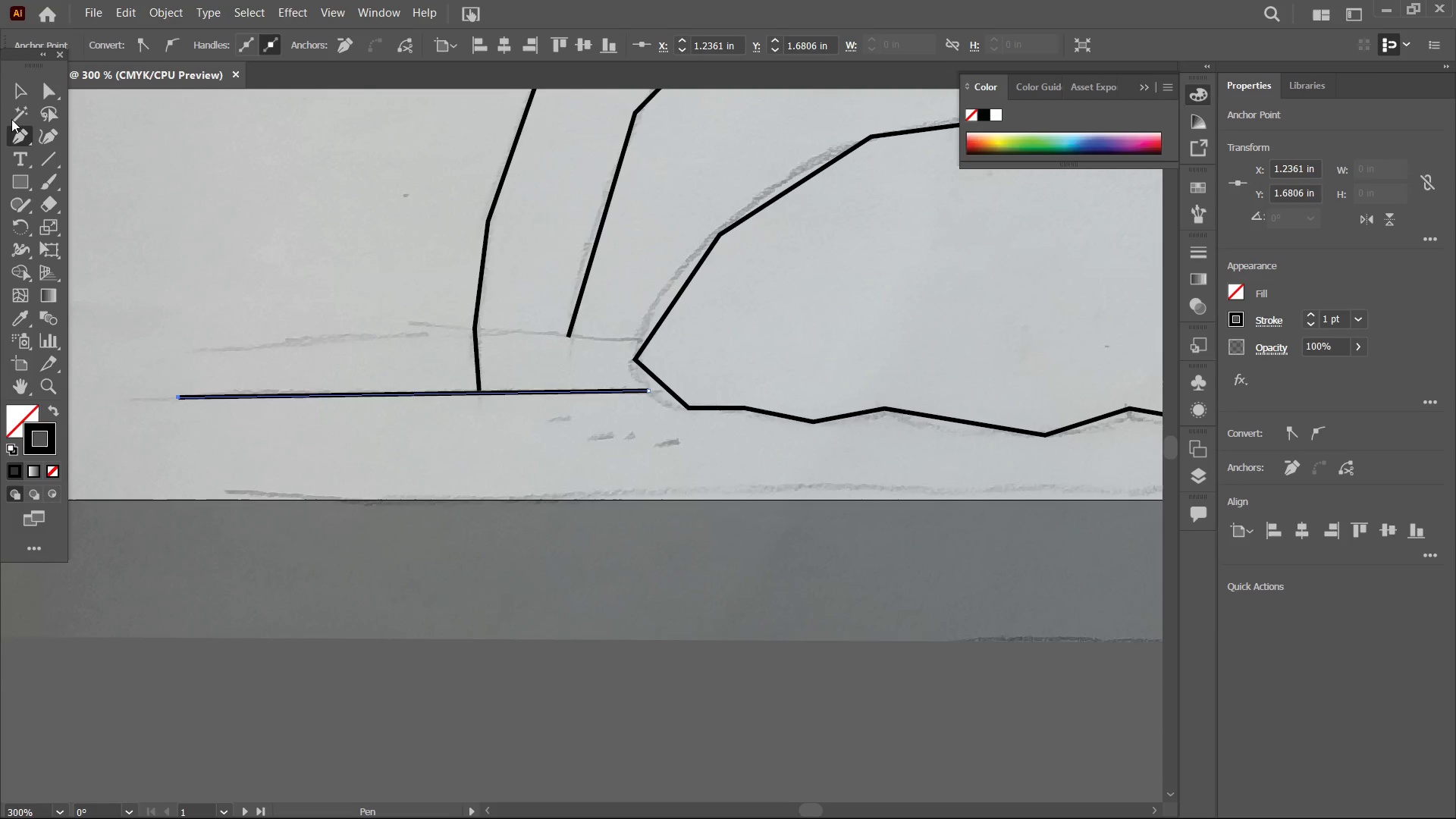 
left_click([29, 82])
 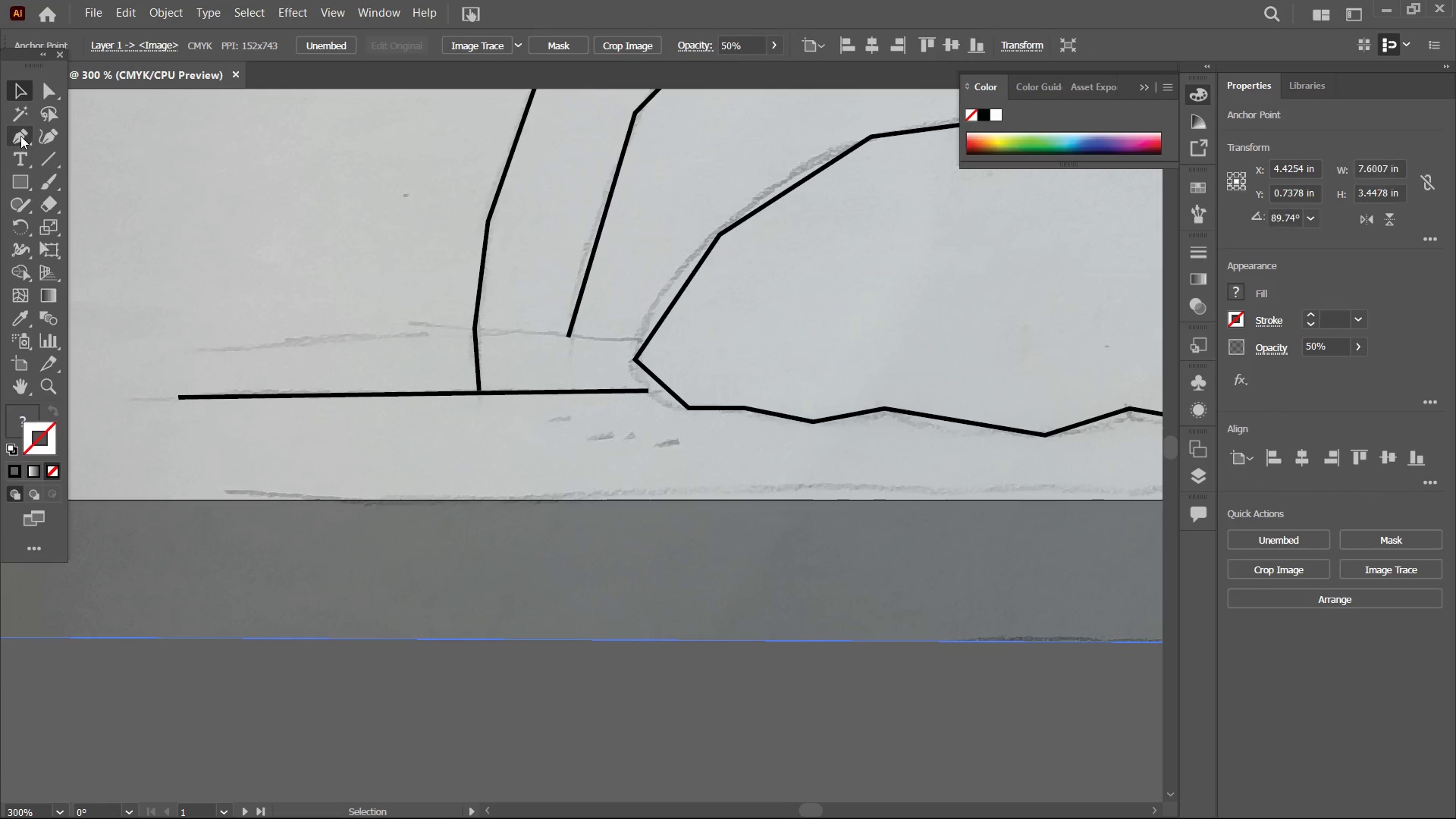 
triple_click([20, 136])
 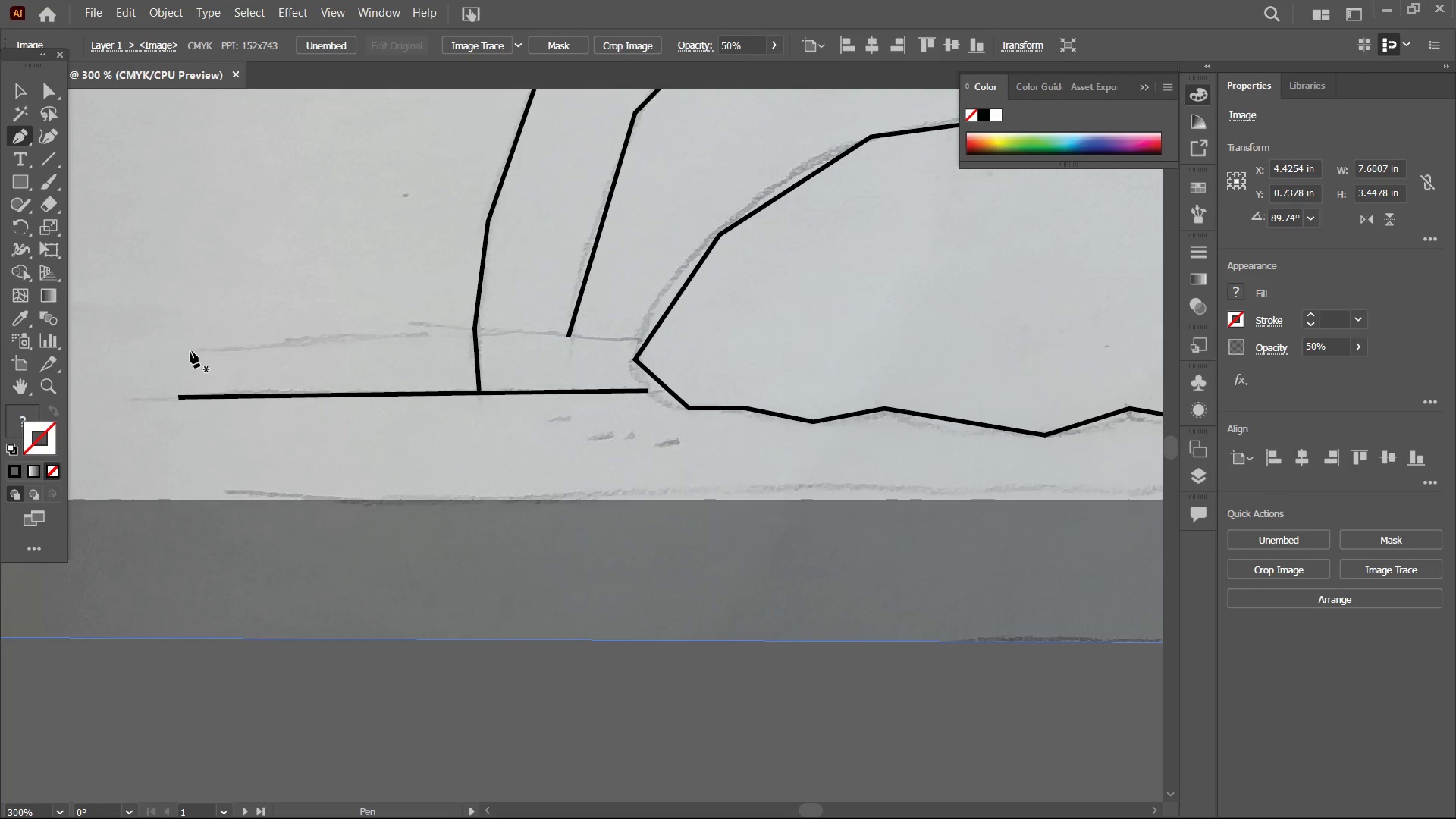 
left_click([190, 351])
 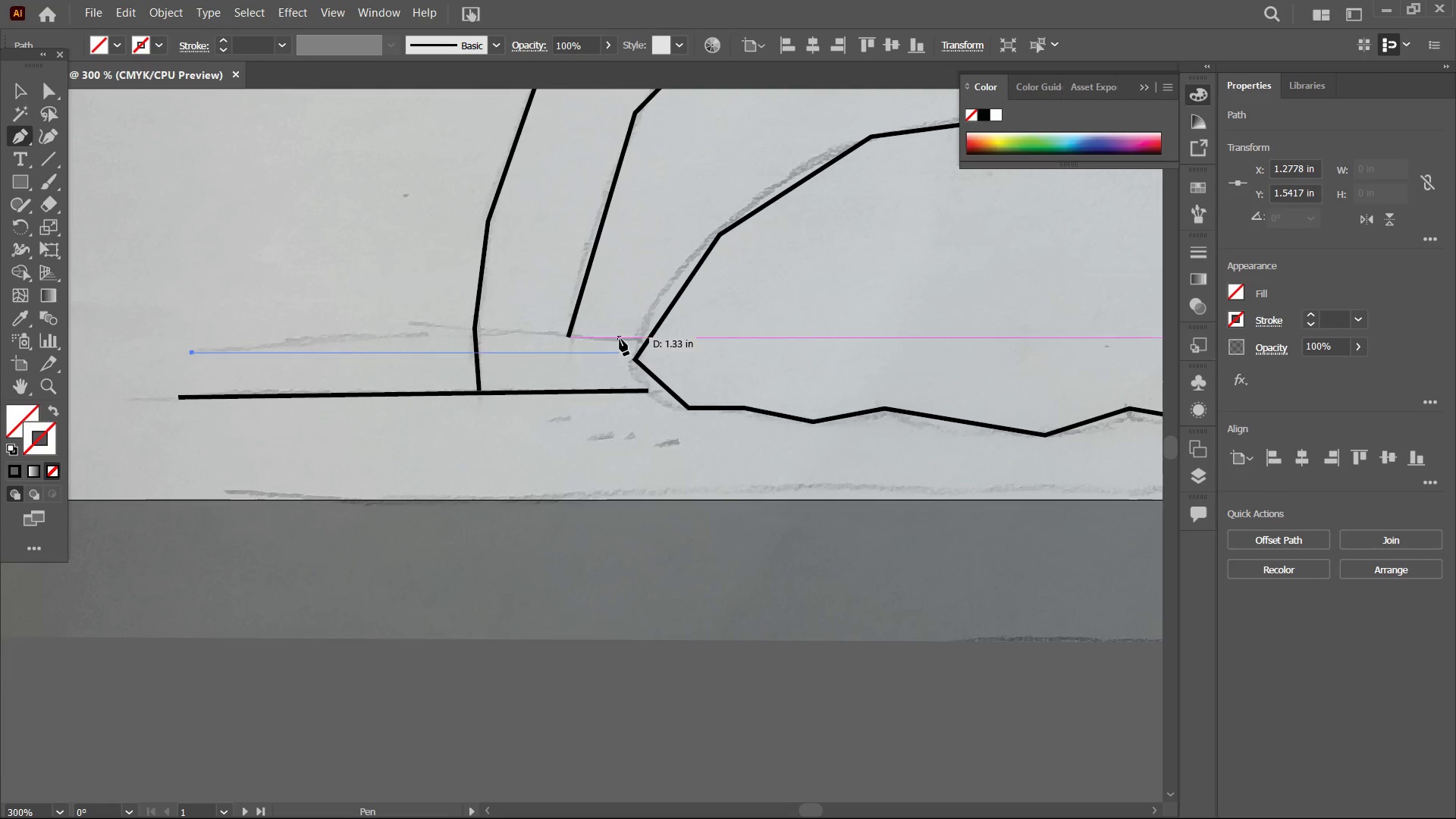 
hold_key(key=ShiftLeft, duration=0.66)
 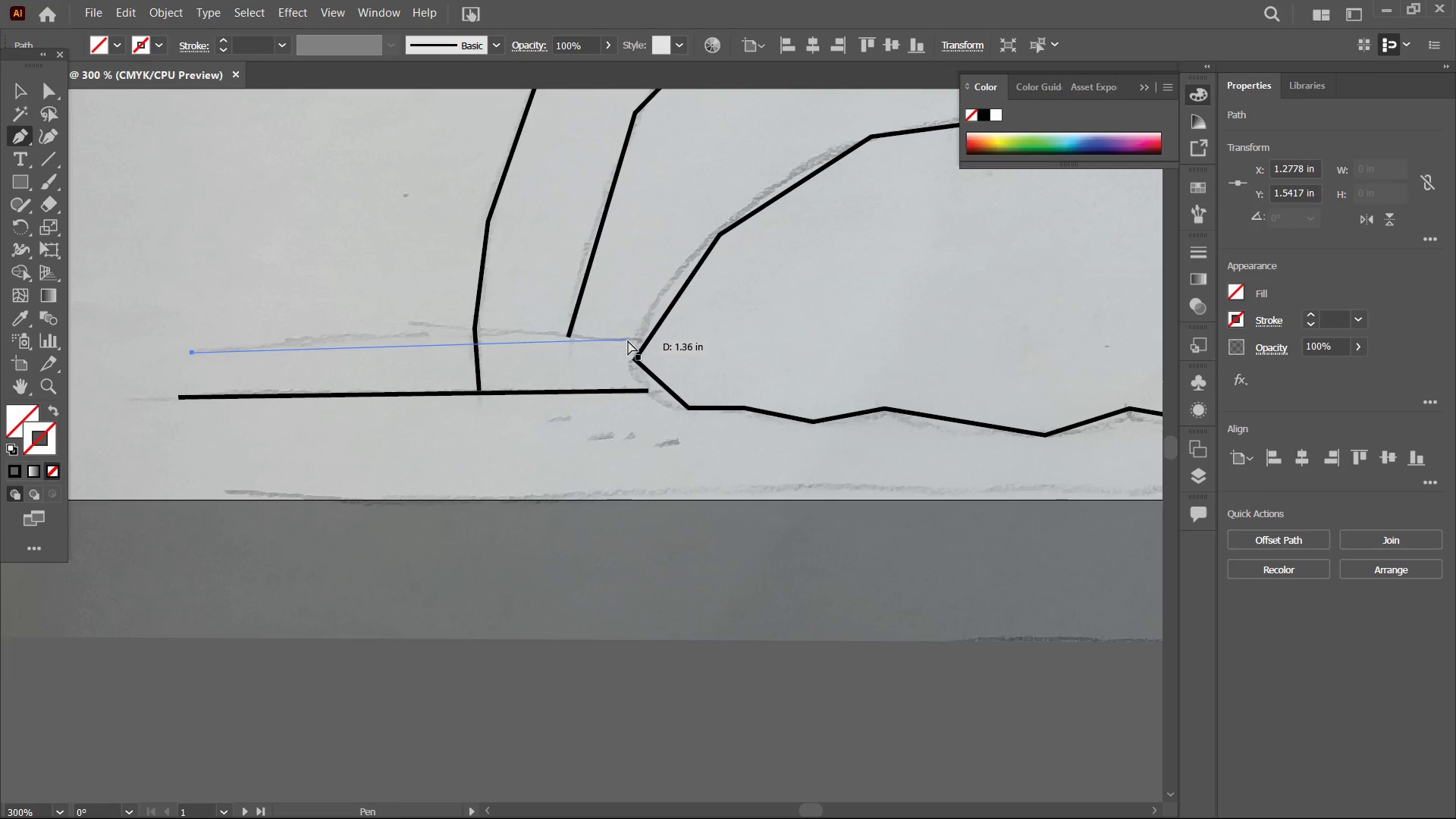 
key(Control+Z)
 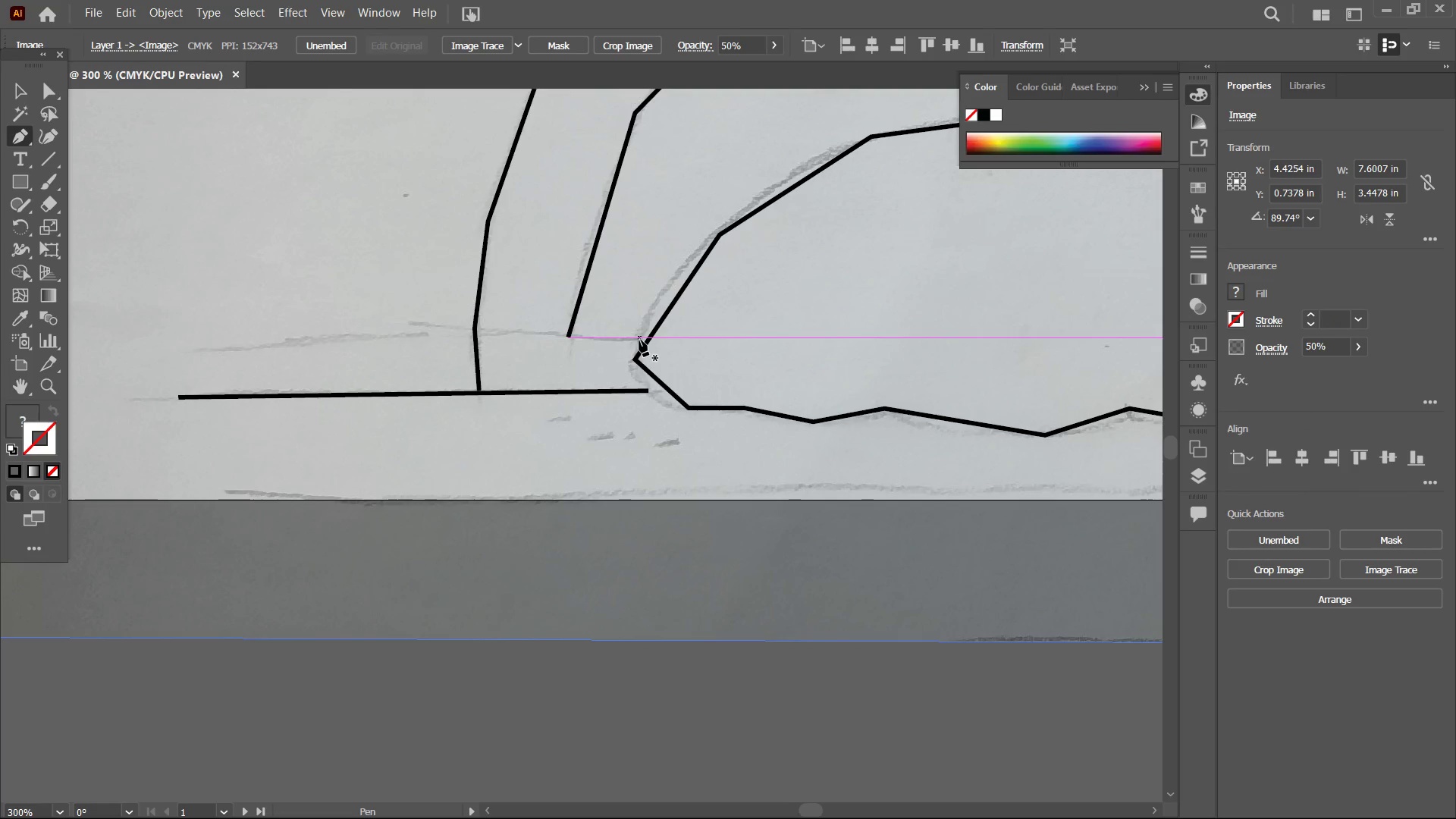 
left_click([639, 340])
 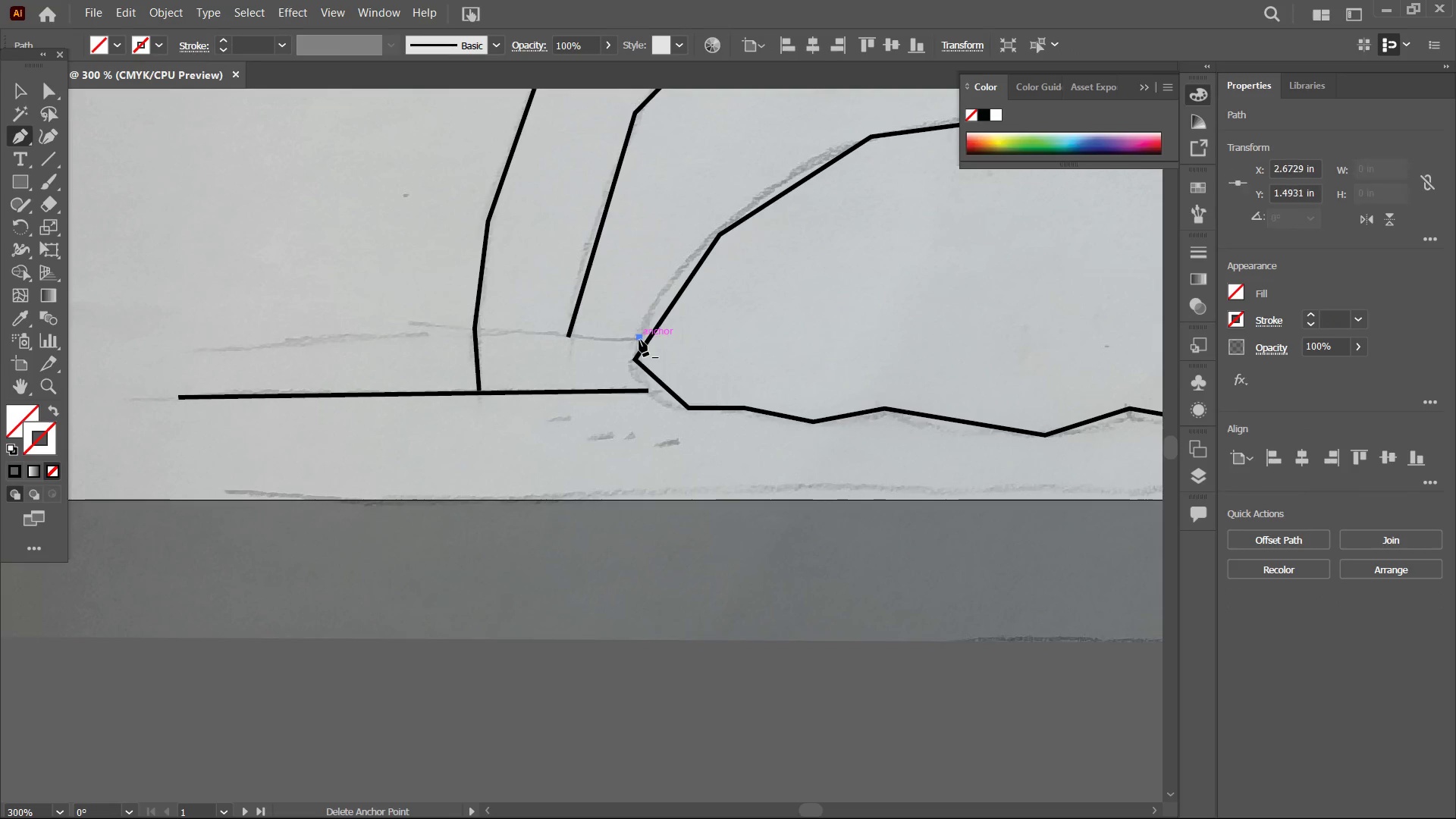 
hold_key(key=ShiftLeft, duration=3.3)
left_click([192, 352])
 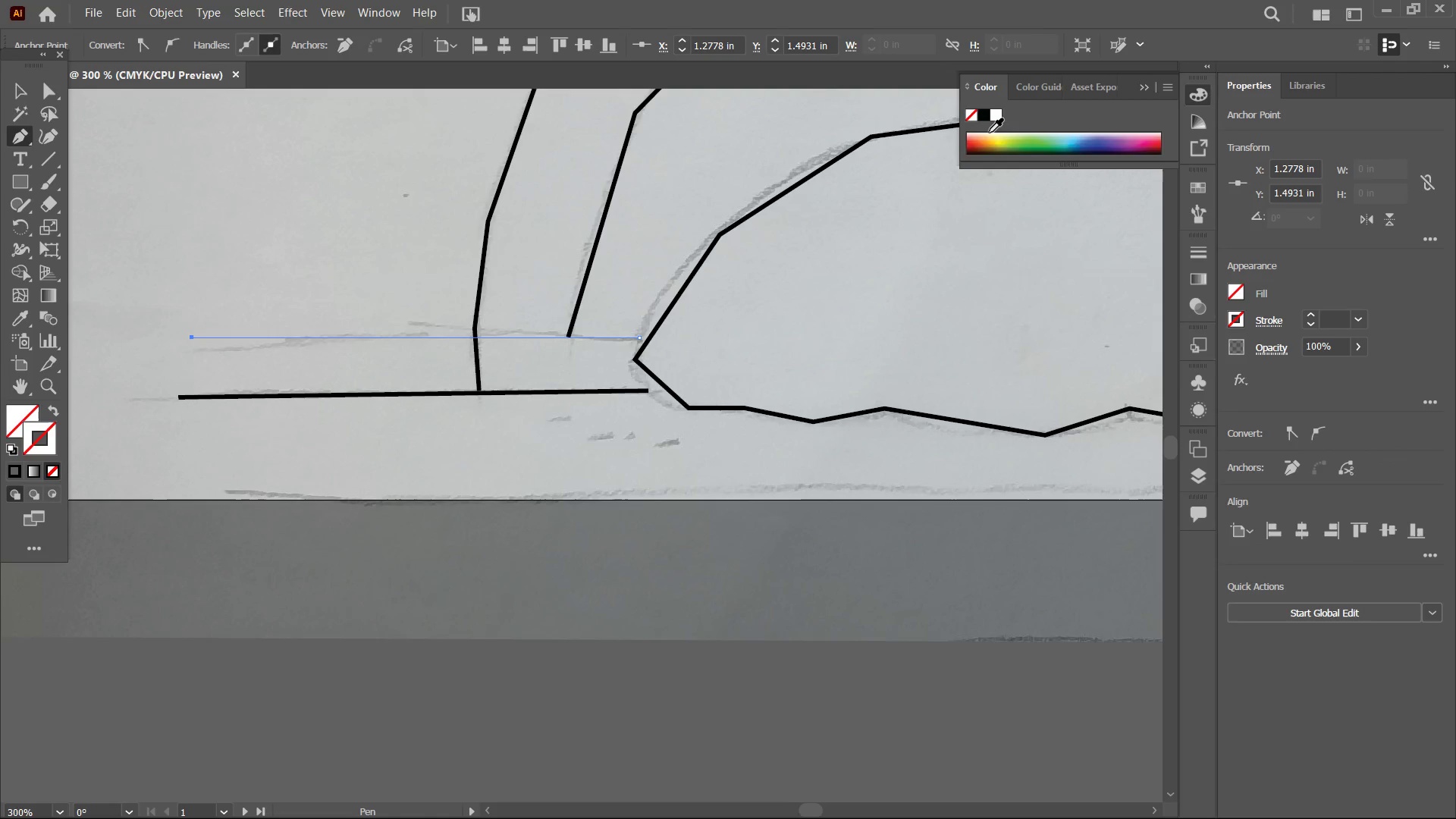 
left_click([984, 117])
 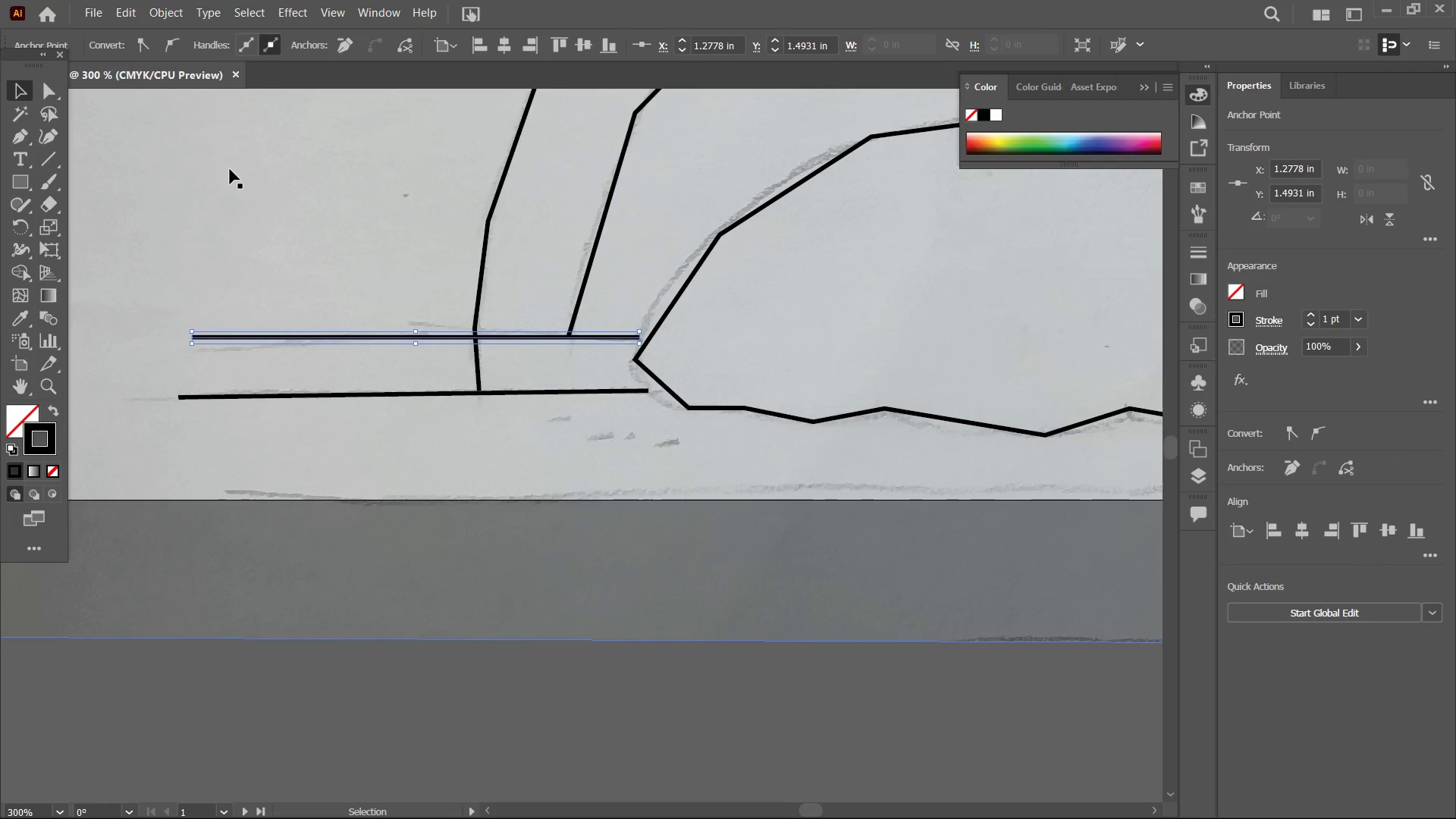 
hold_key(key=Space, duration=1.52)
 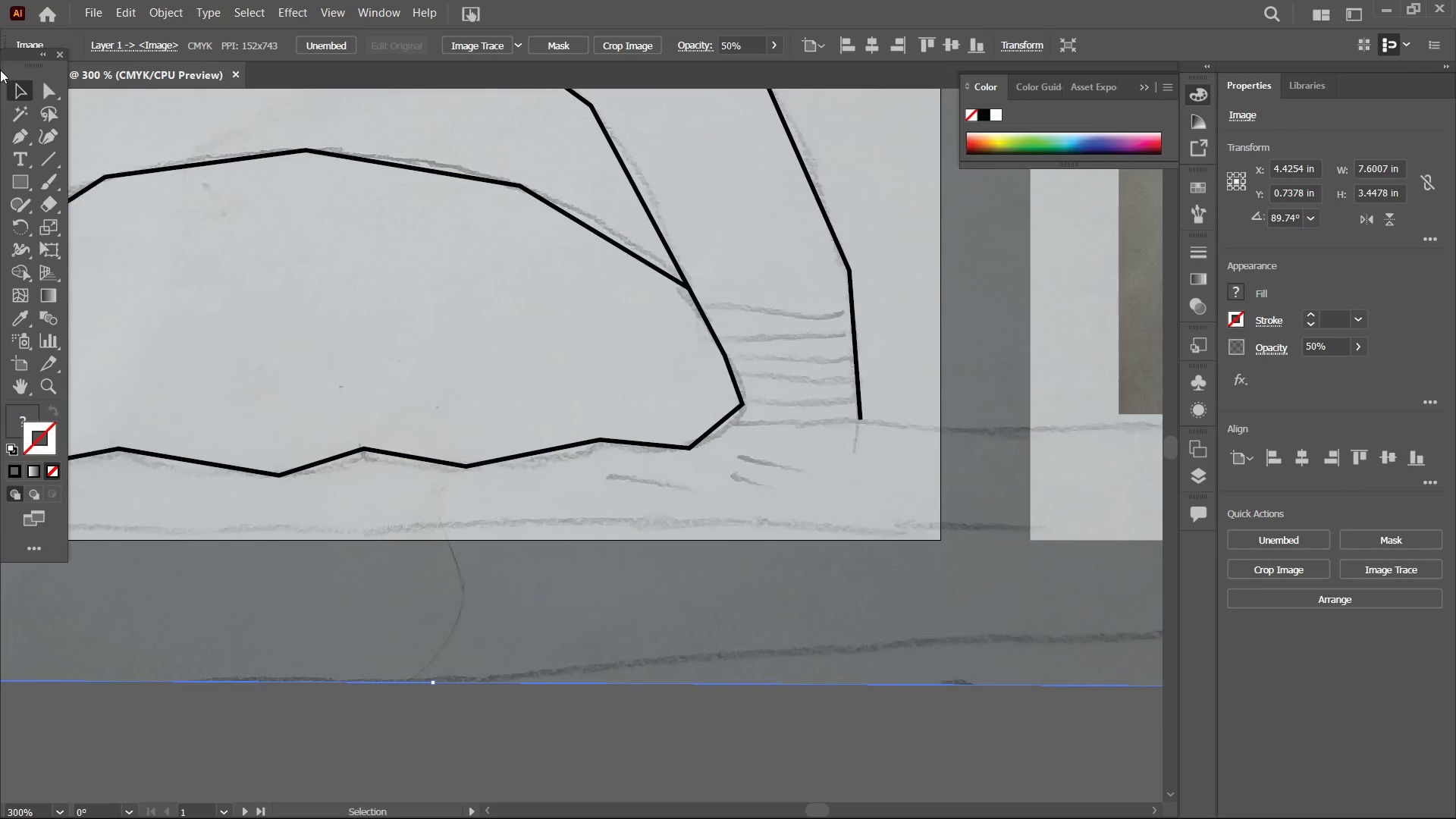 
left_click_drag(start_coordinate=[873, 357], to_coordinate=[442, 412])
 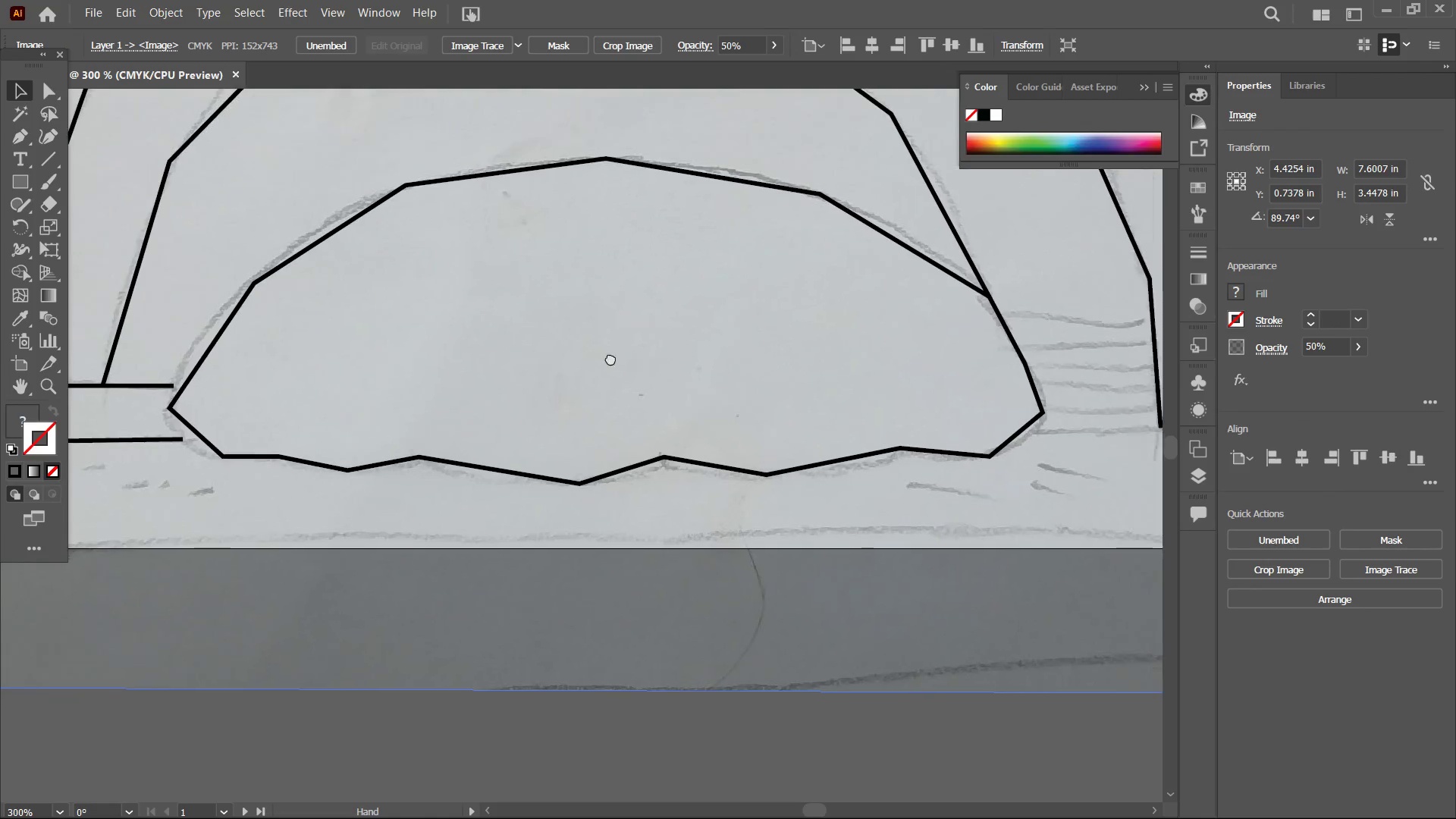 
left_click_drag(start_coordinate=[785, 367], to_coordinate=[516, 353])
 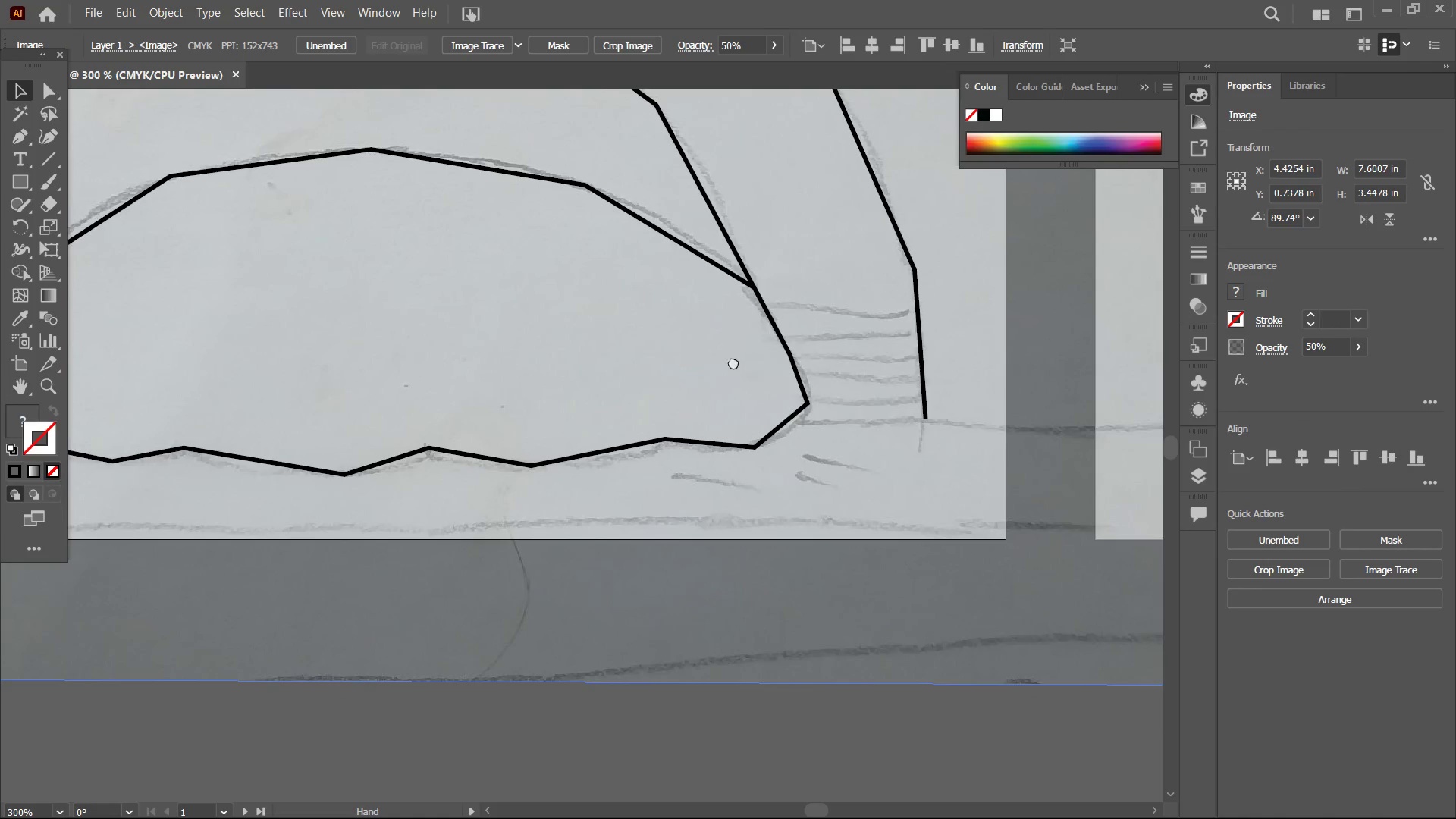 
left_click_drag(start_coordinate=[770, 361], to_coordinate=[700, 362])
 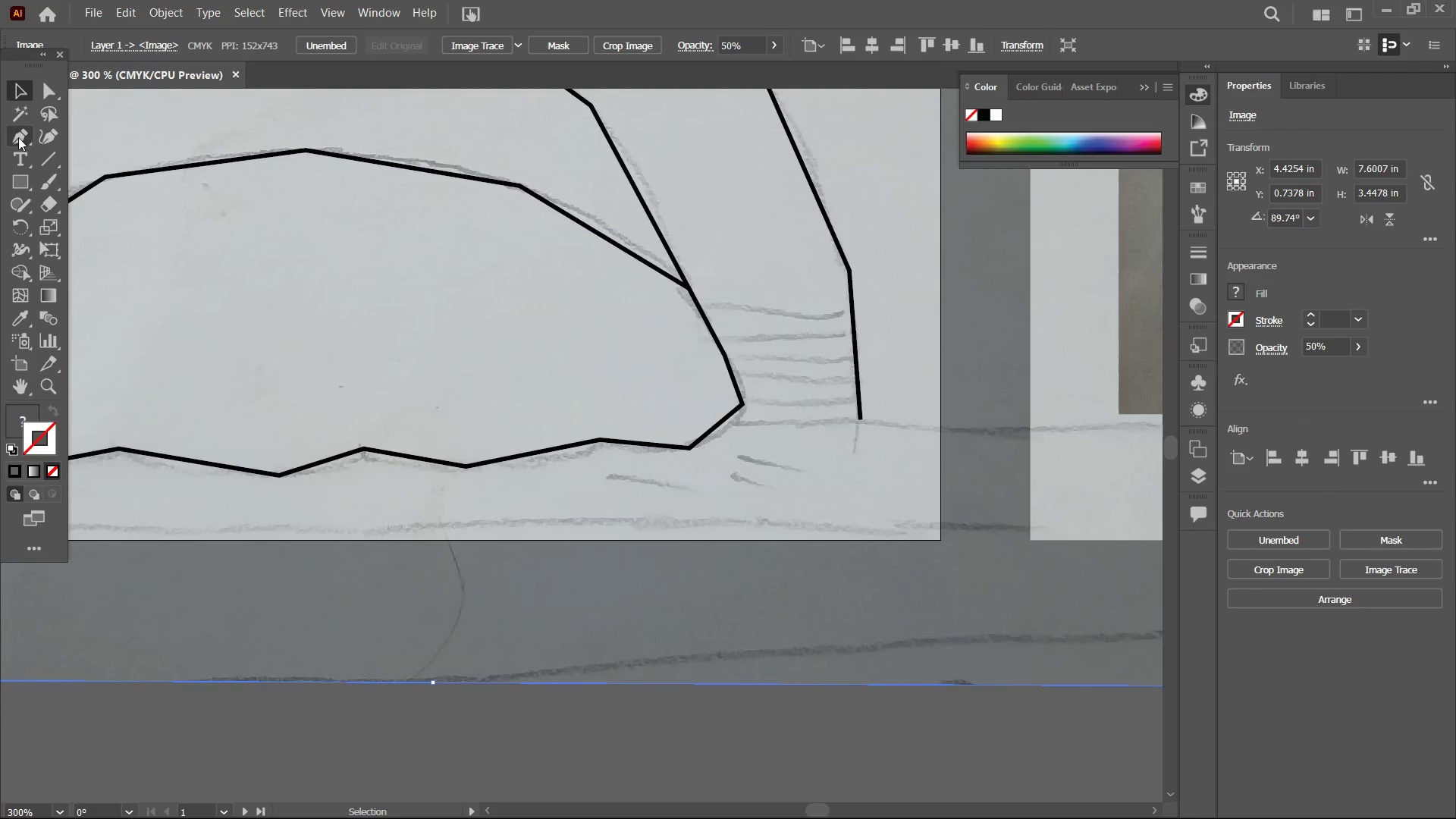 
hold_key(key=Space, duration=0.33)
 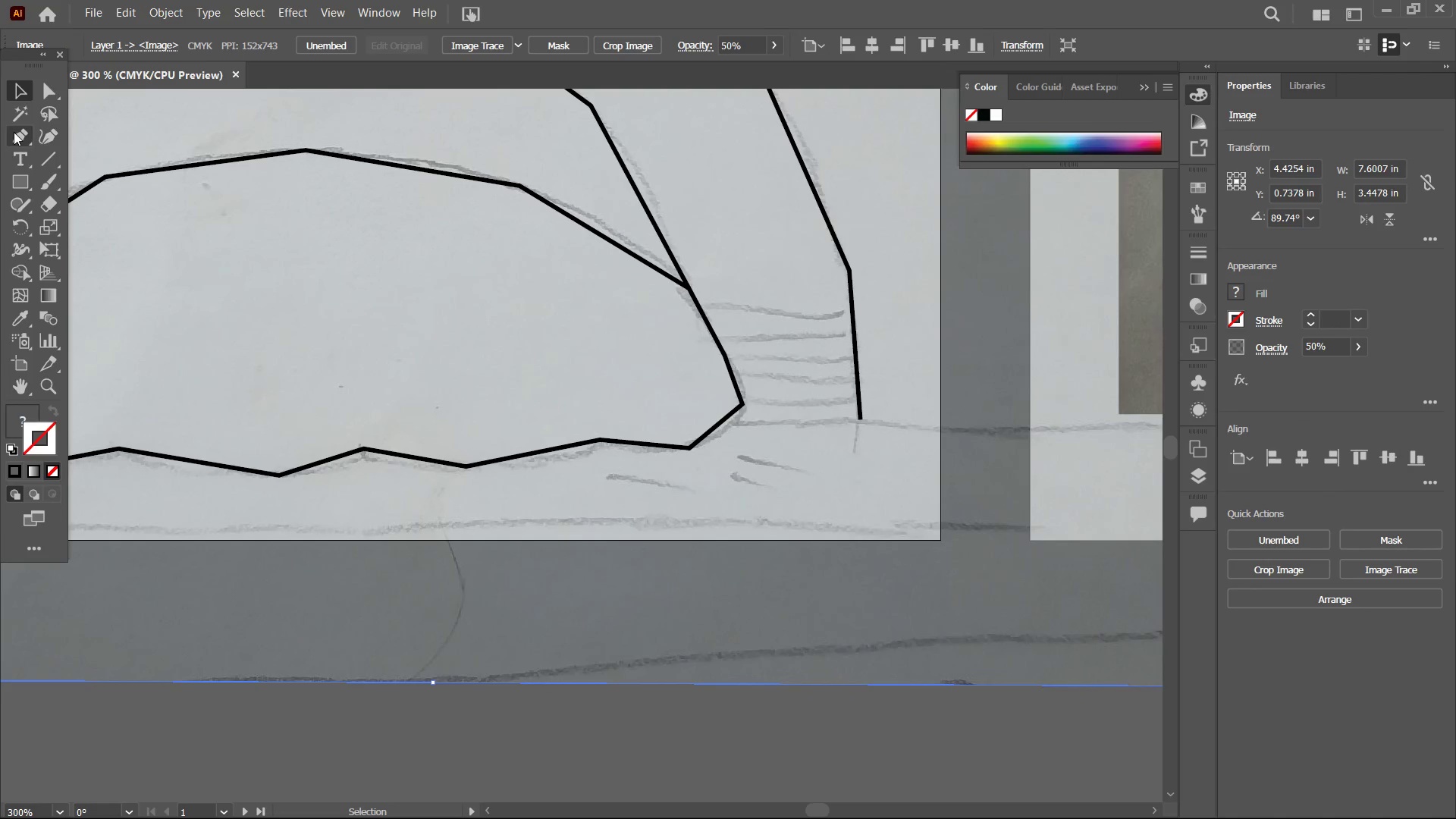 
left_click([14, 132])
 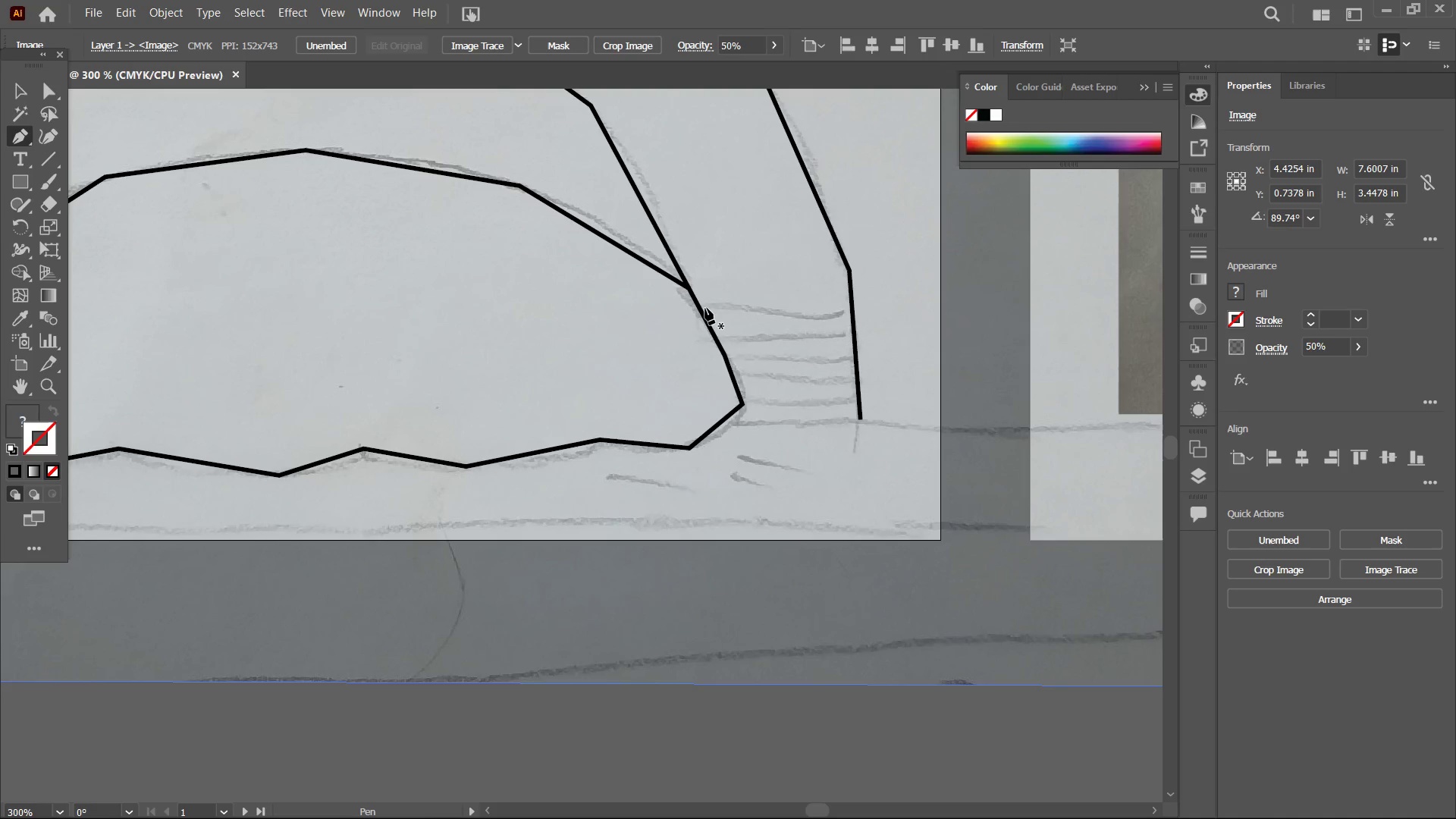 
left_click([699, 308])
 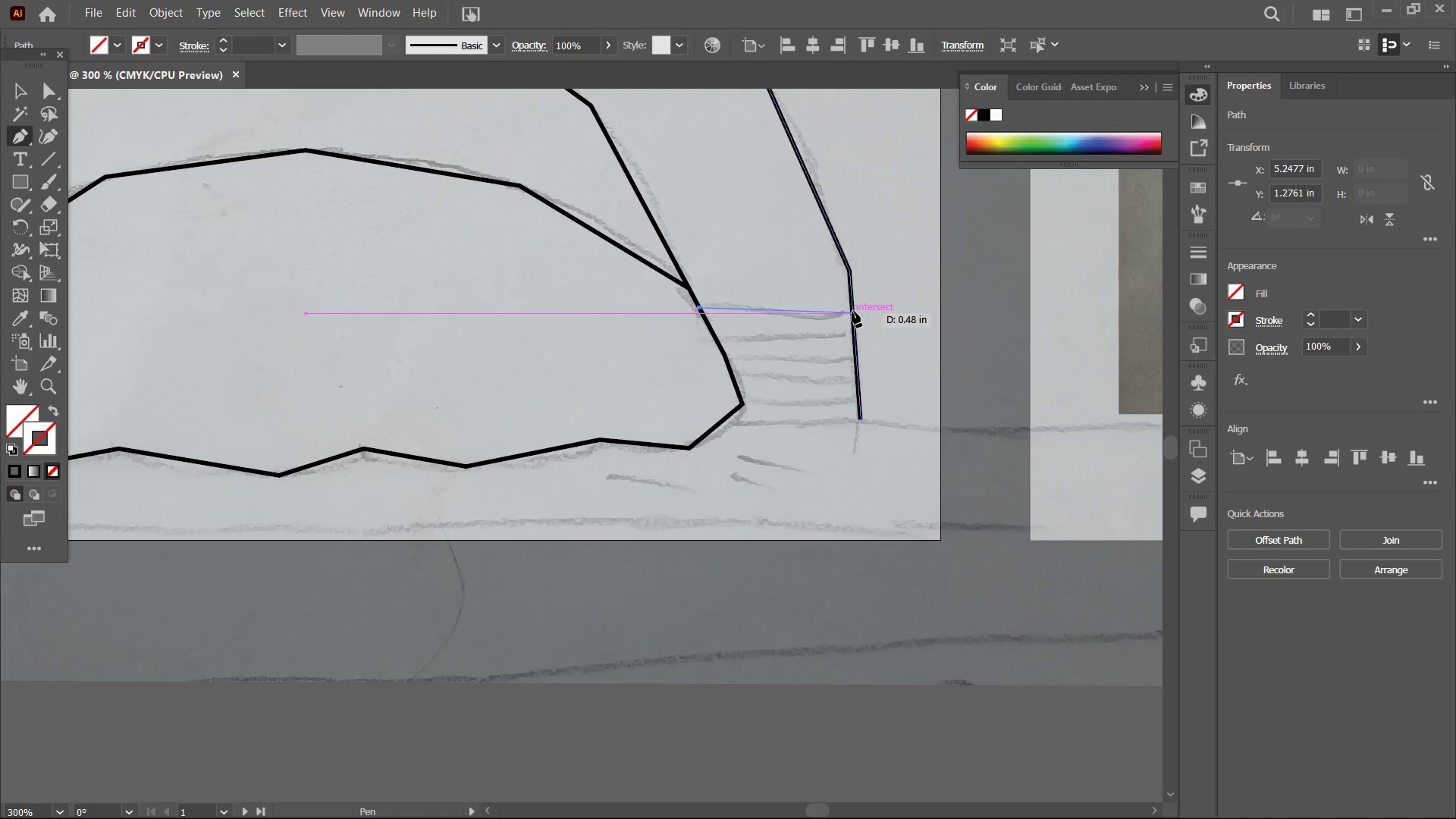 
hold_key(key=ShiftLeft, duration=1.36)
left_click([851, 311])
 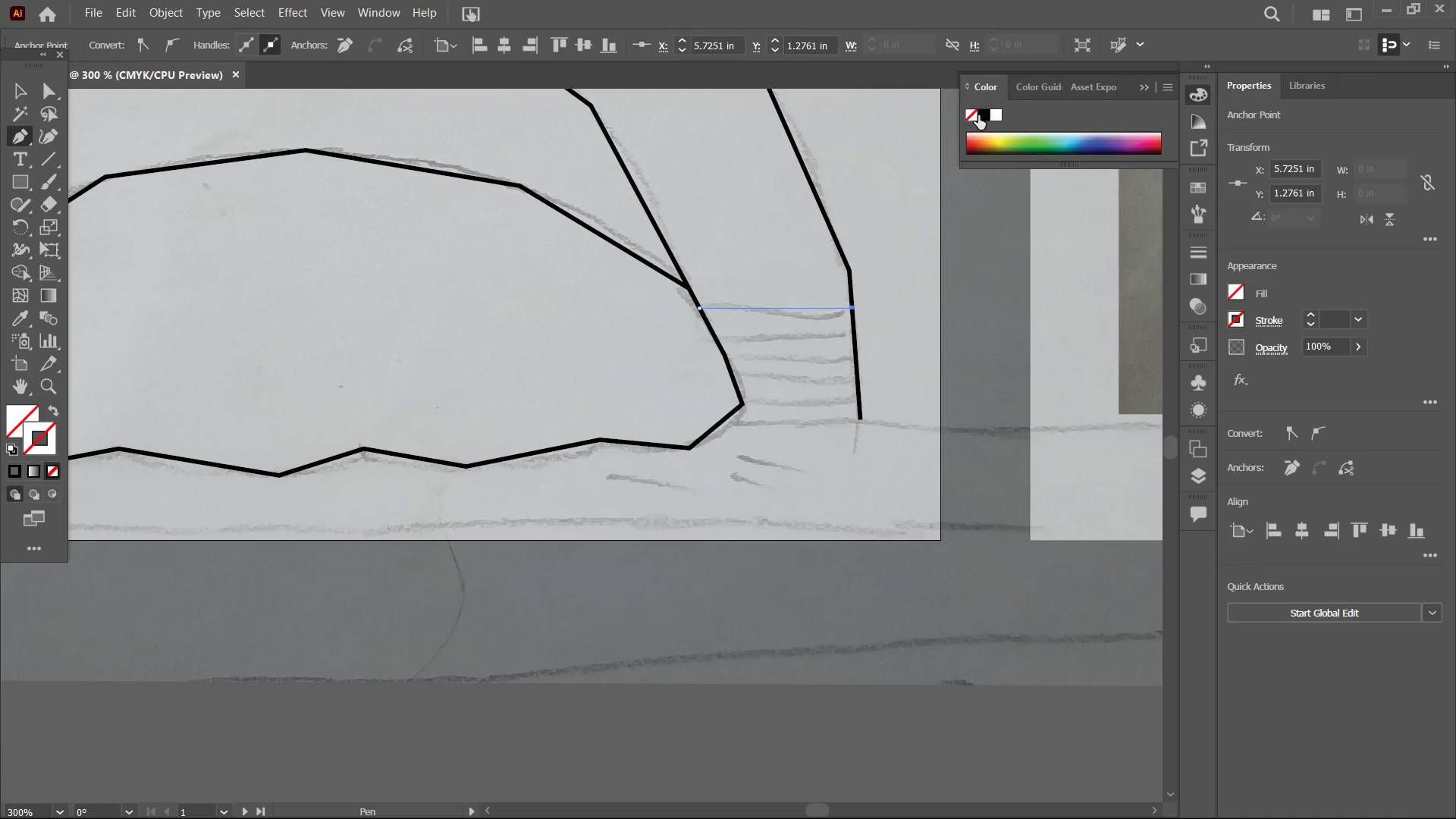 
left_click([983, 114])
 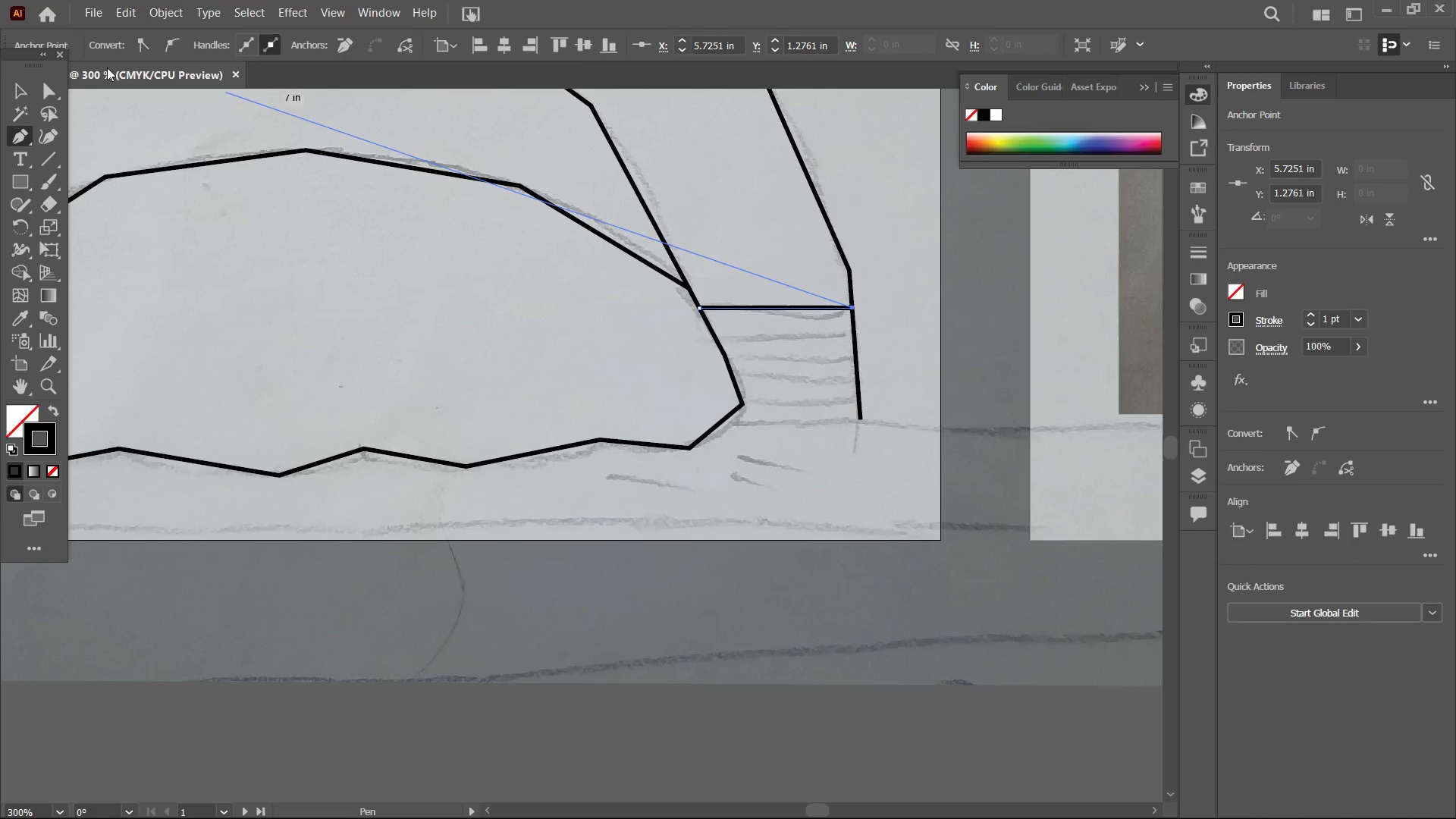 
left_click([20, 101])
 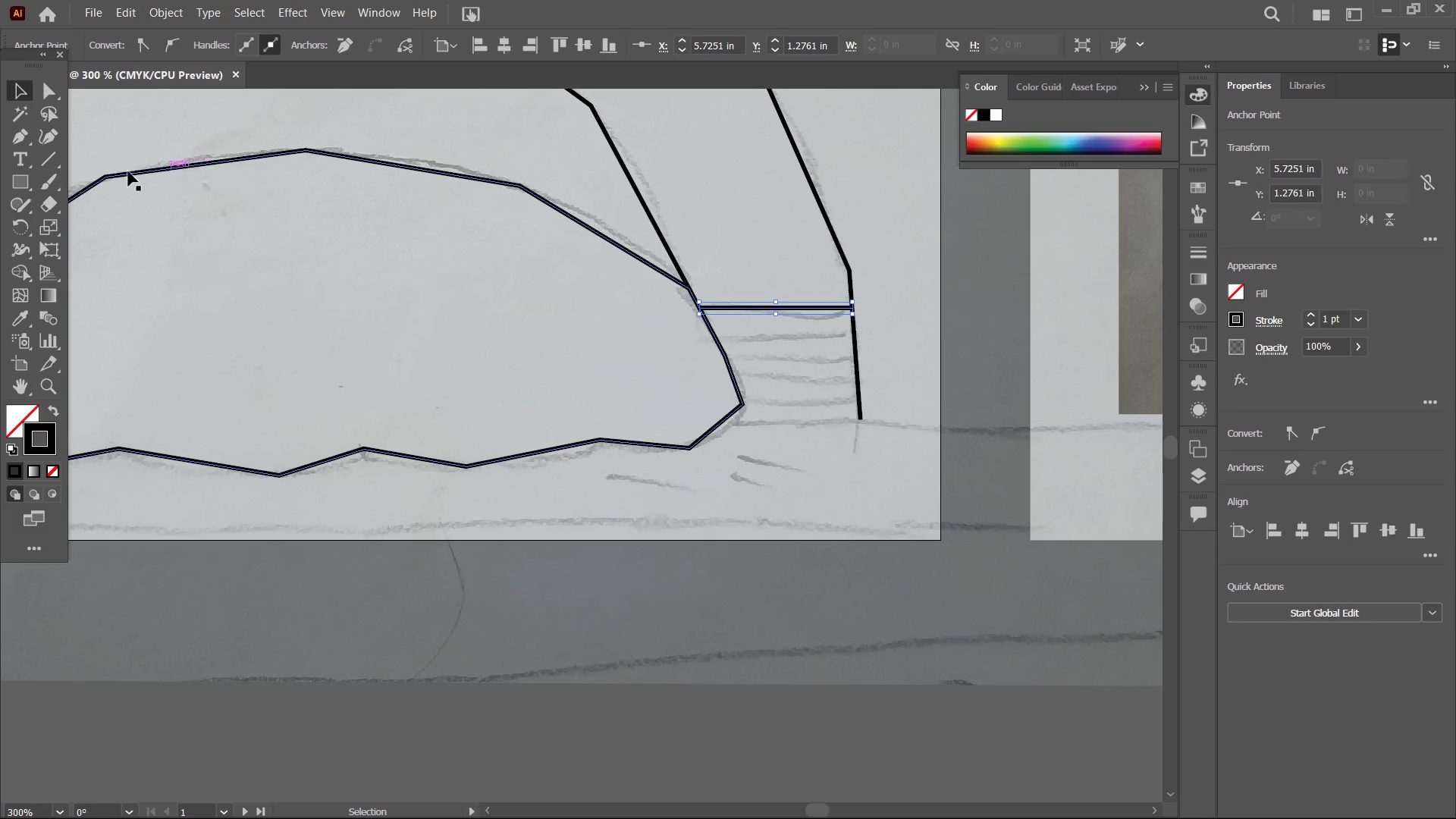 
left_click([24, 138])
 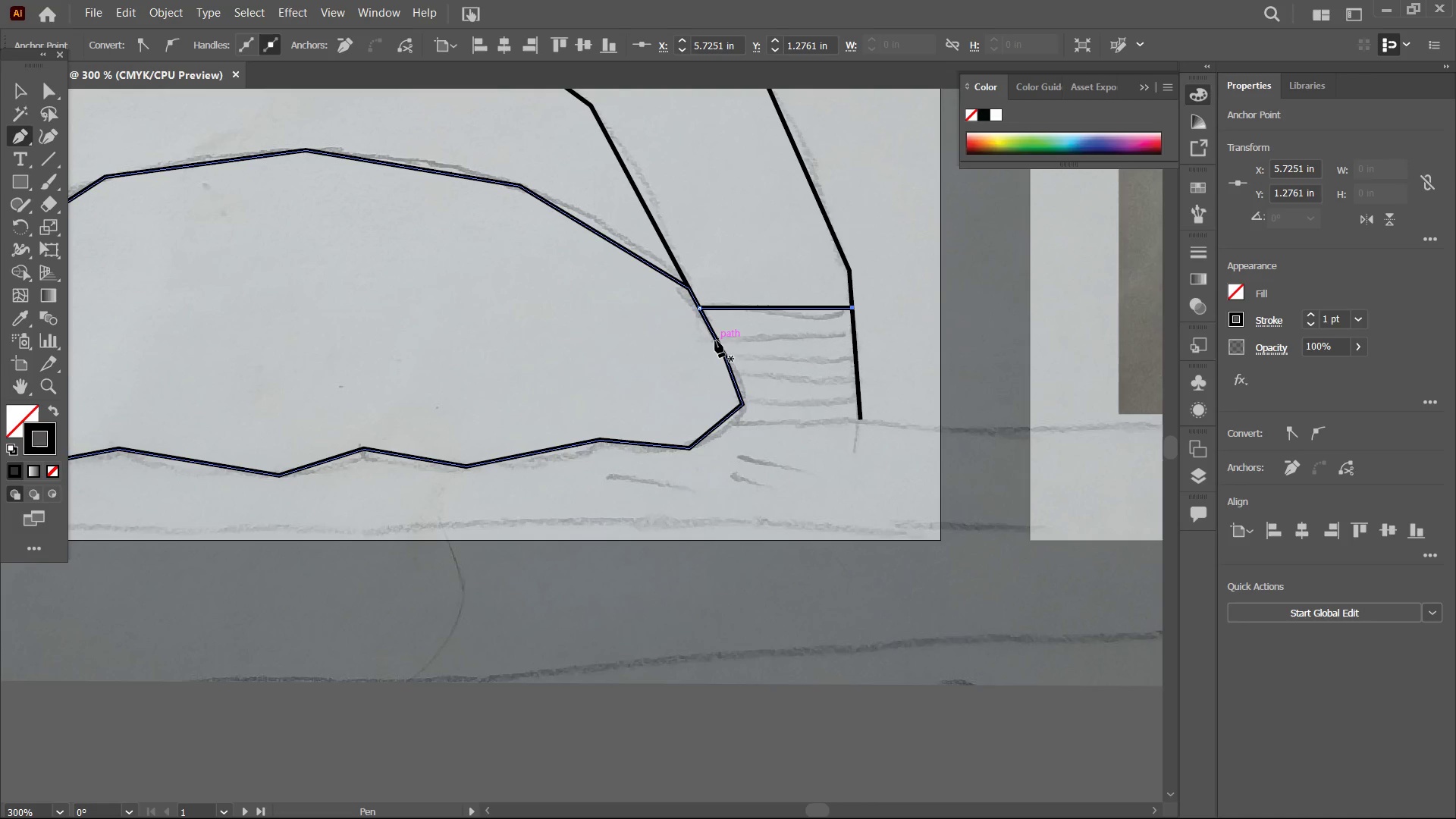 
left_click([717, 340])
 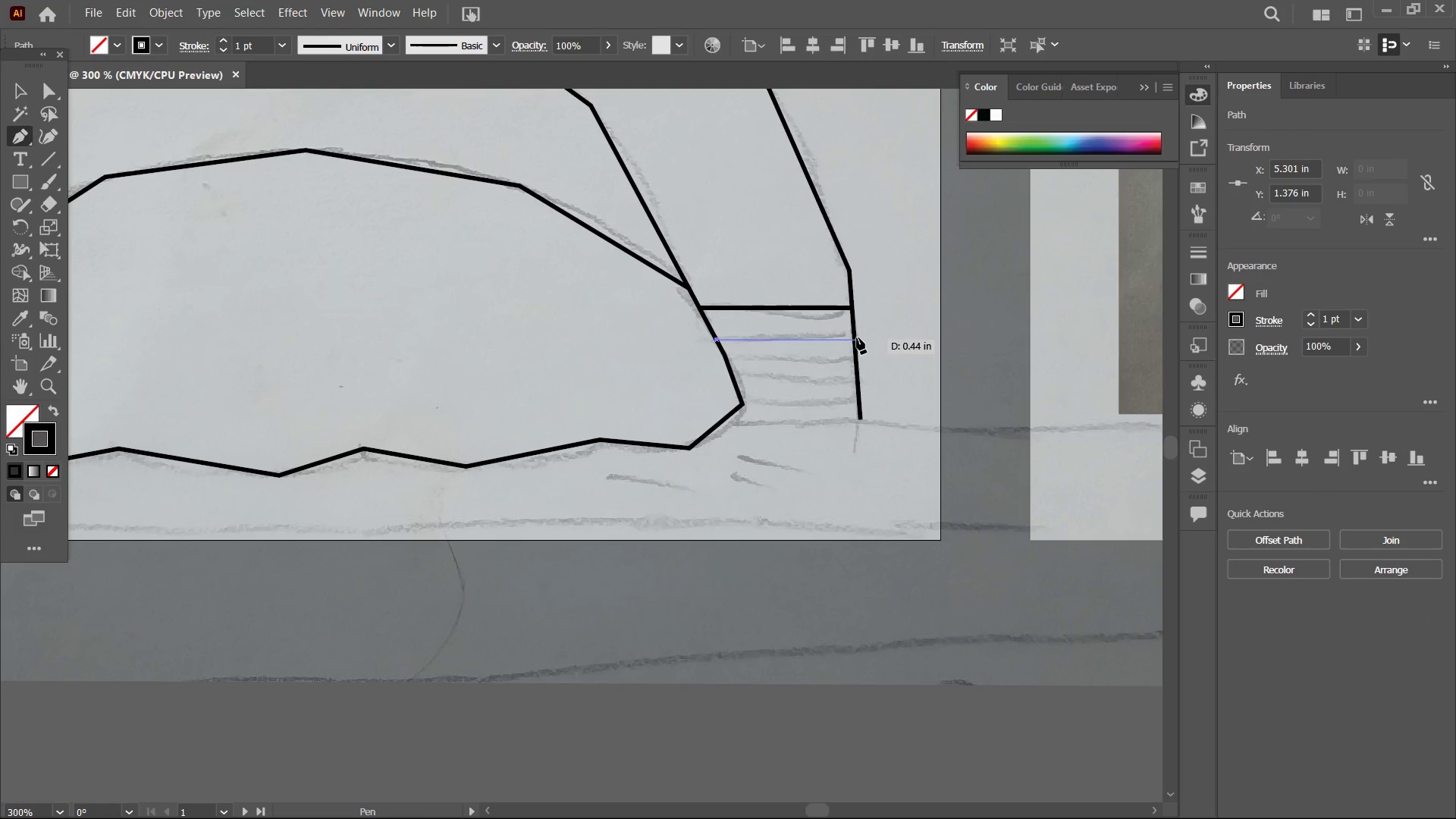 
left_click([856, 338])
 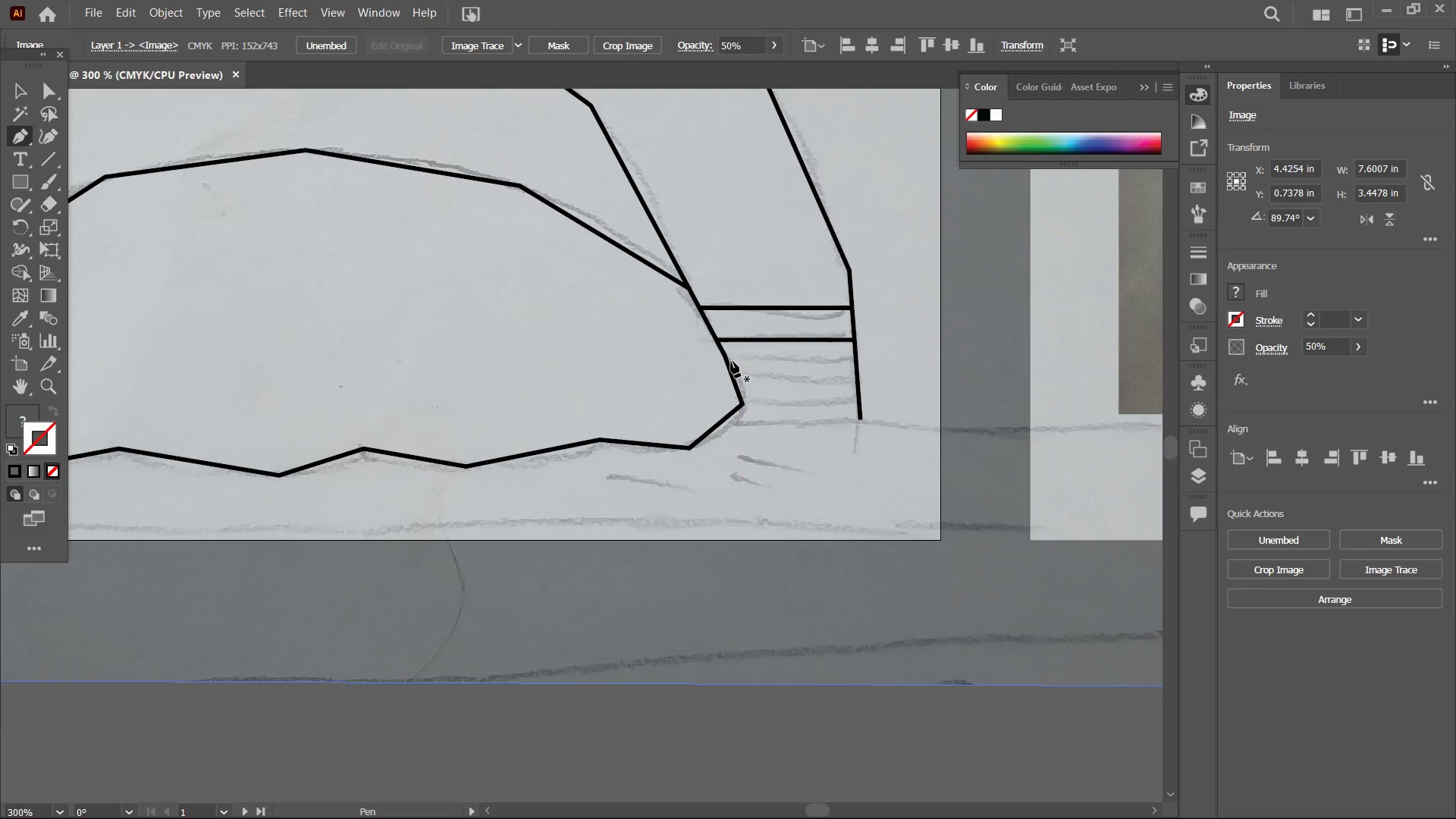 
left_click([726, 359])
 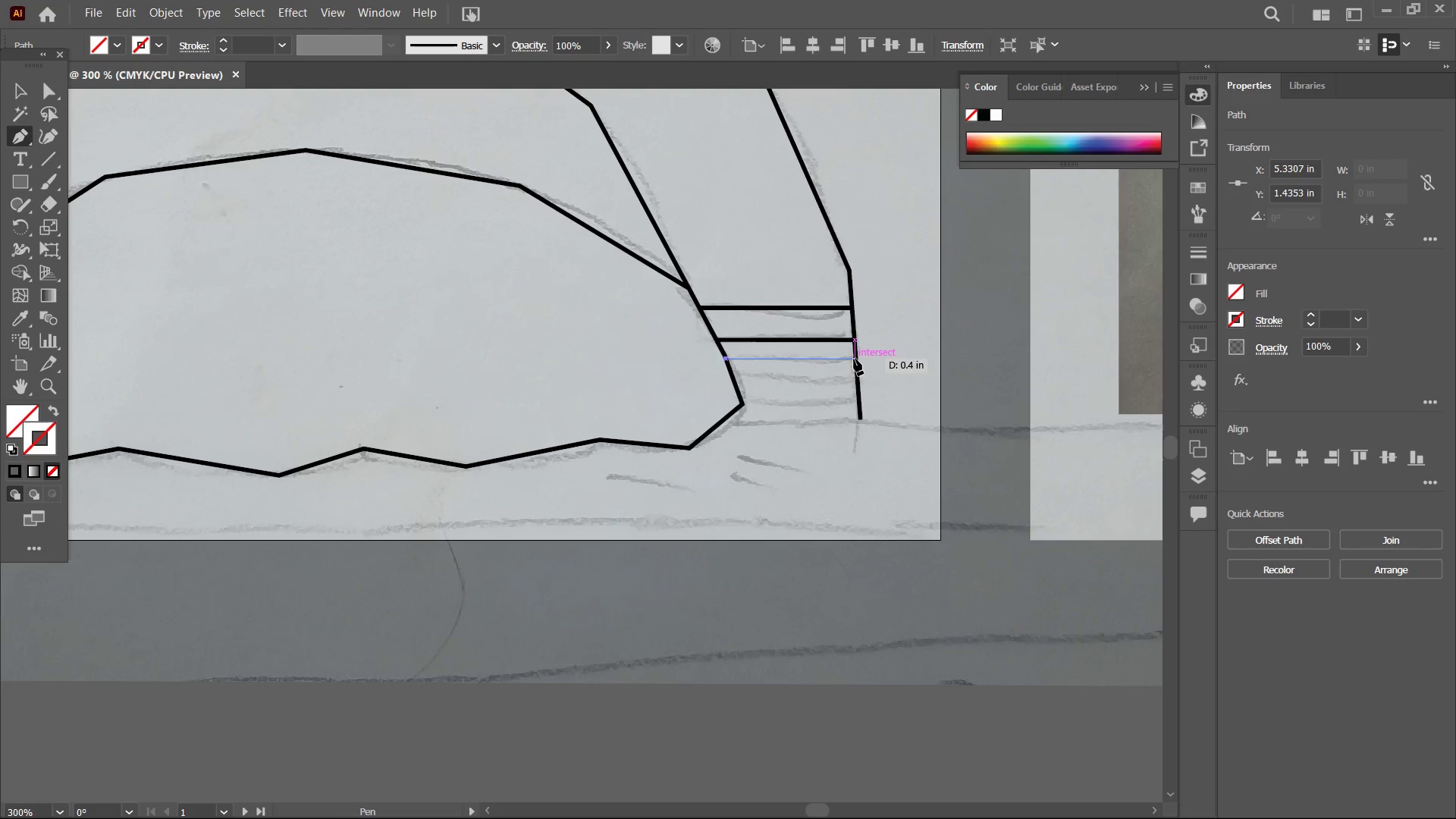 
left_click([854, 359])
 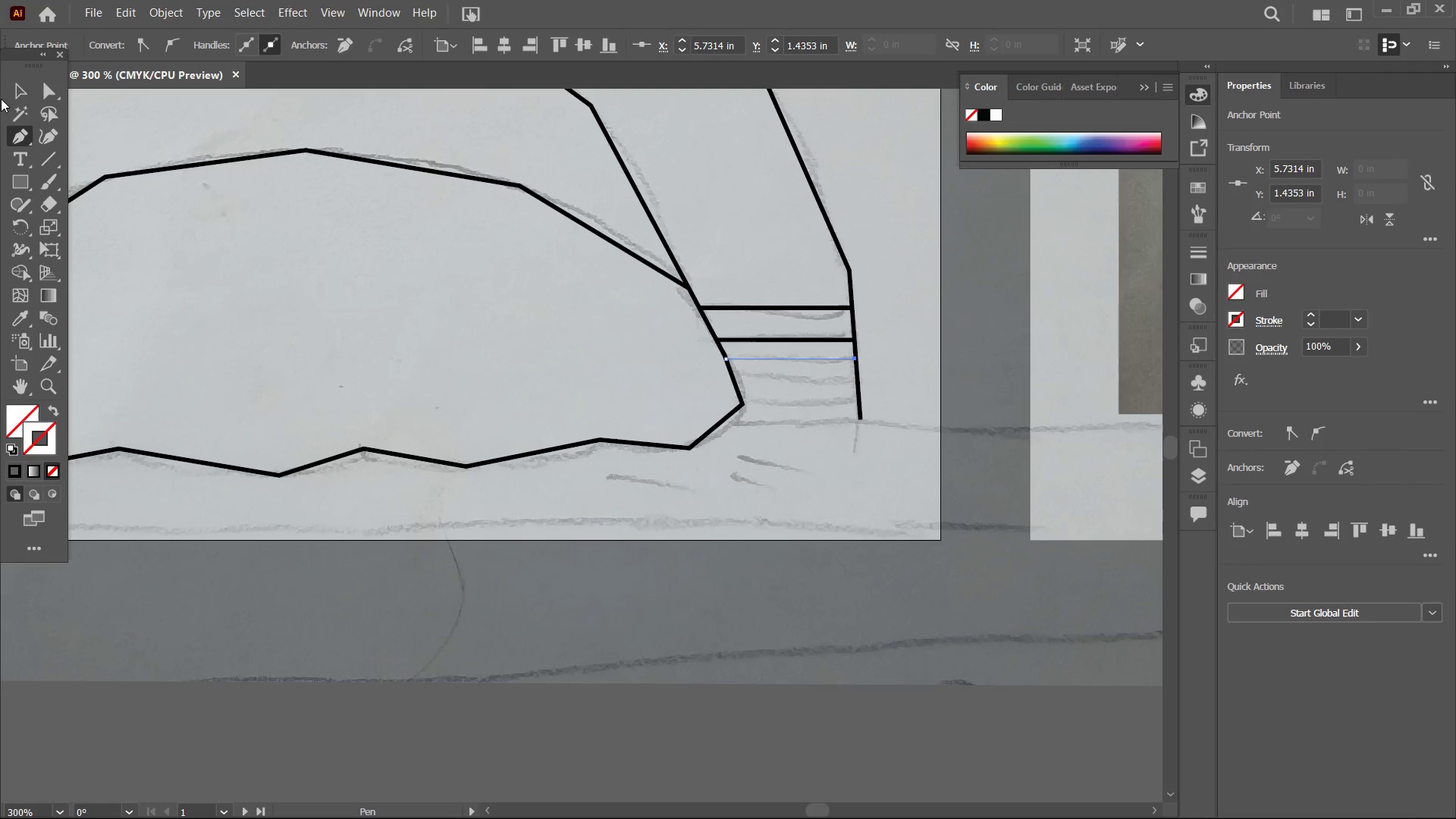 
left_click([17, 98])
 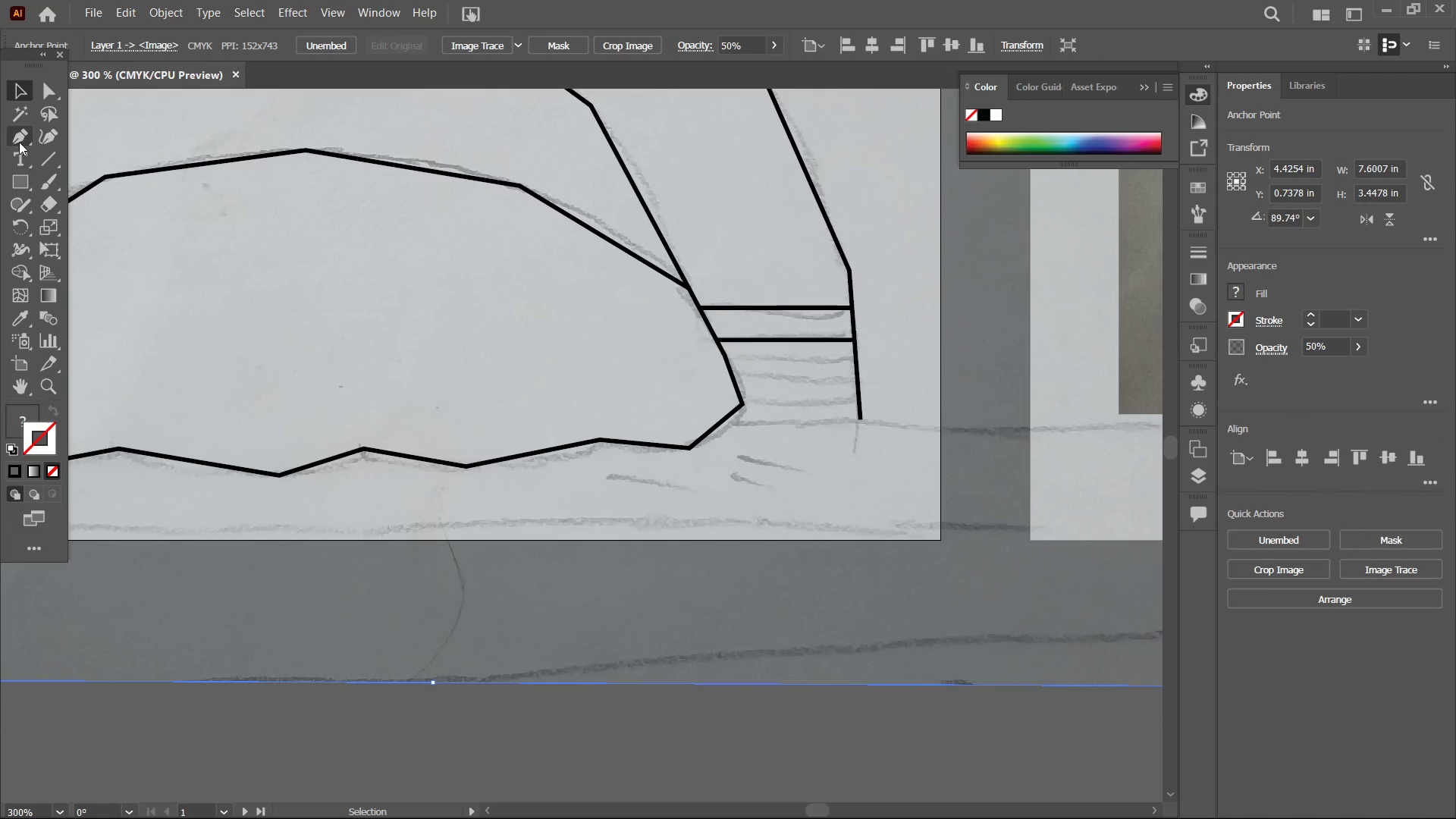 
triple_click([17, 140])
 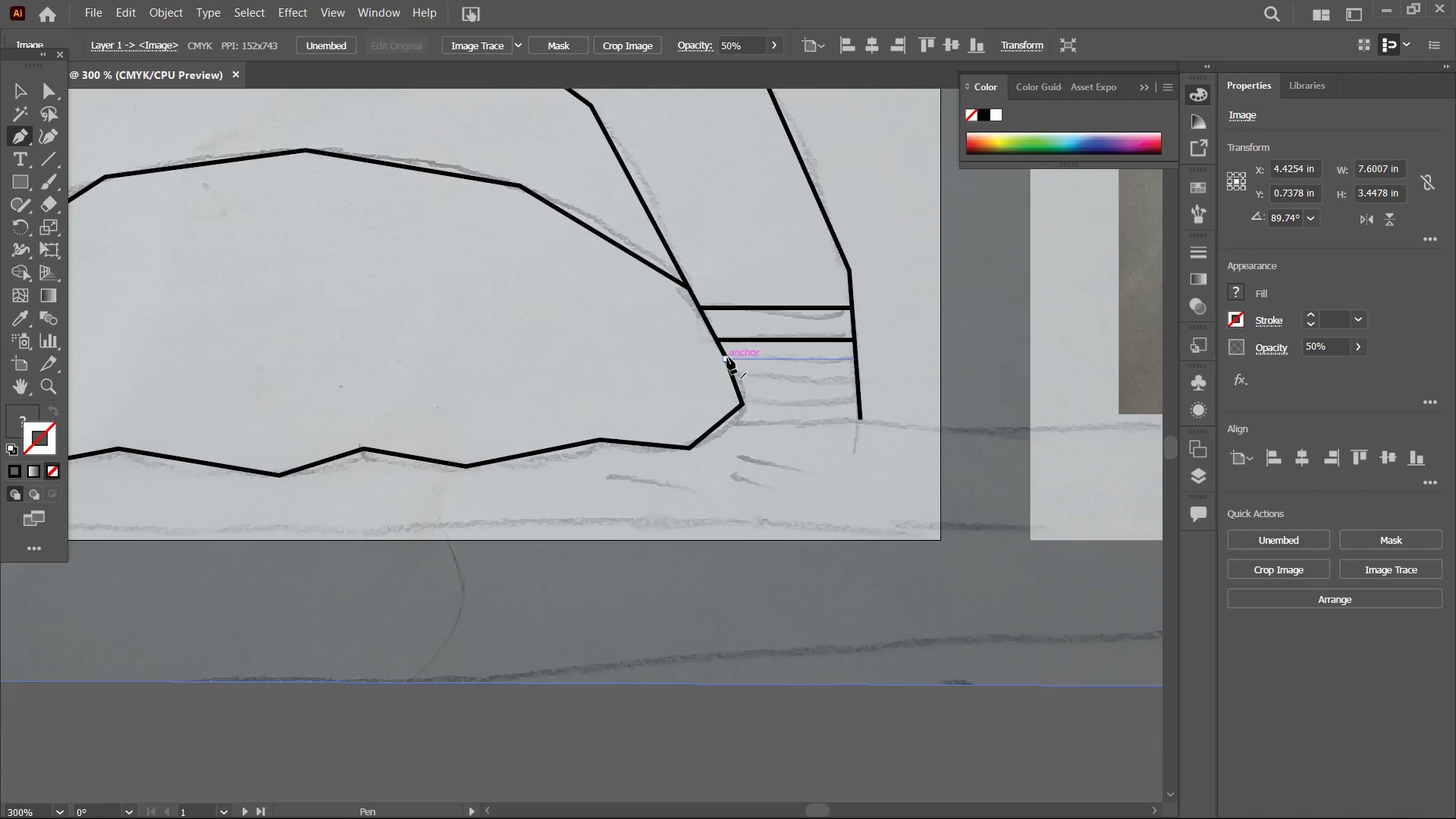 
left_click([727, 360])
 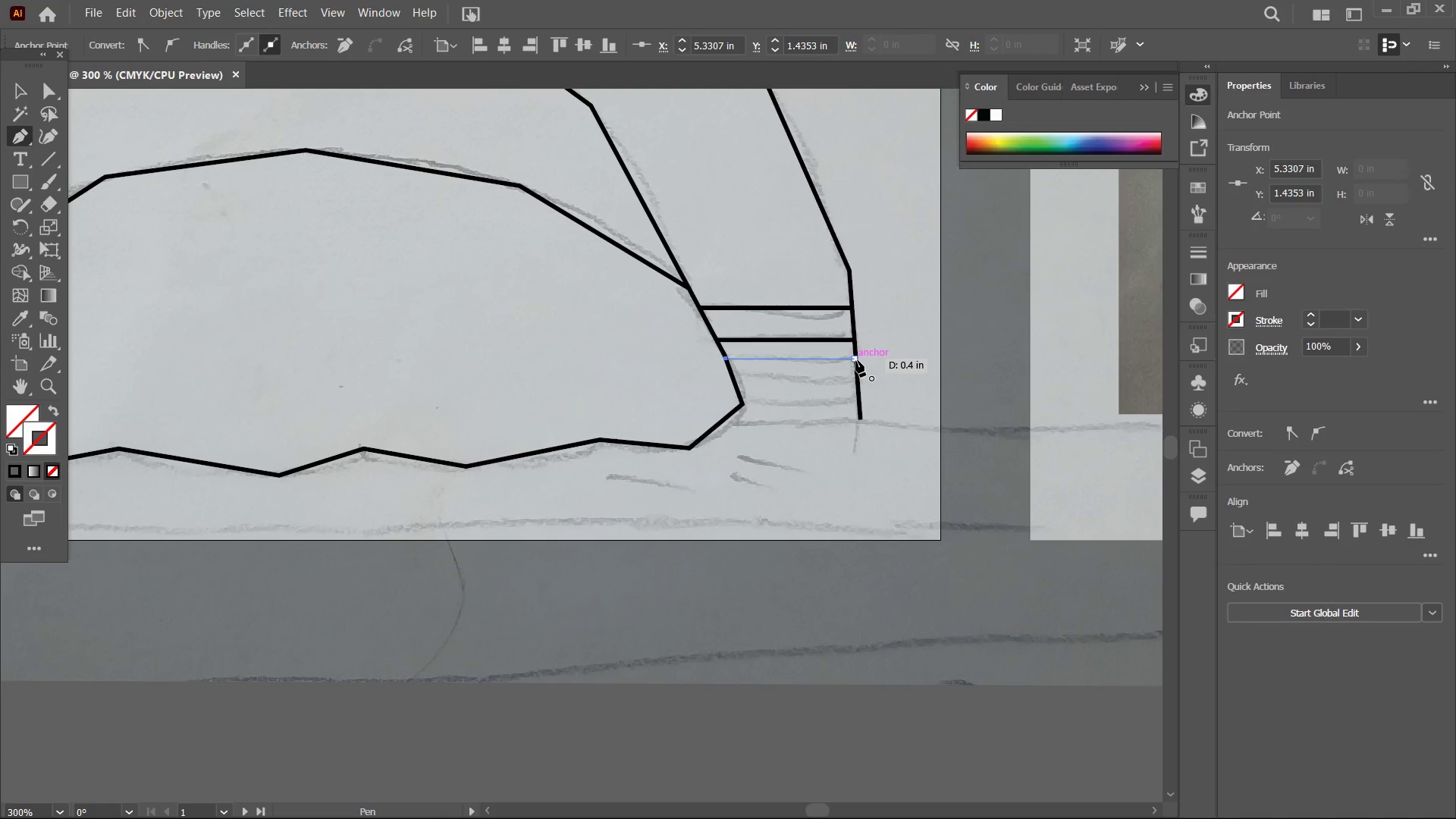 
left_click([856, 360])
 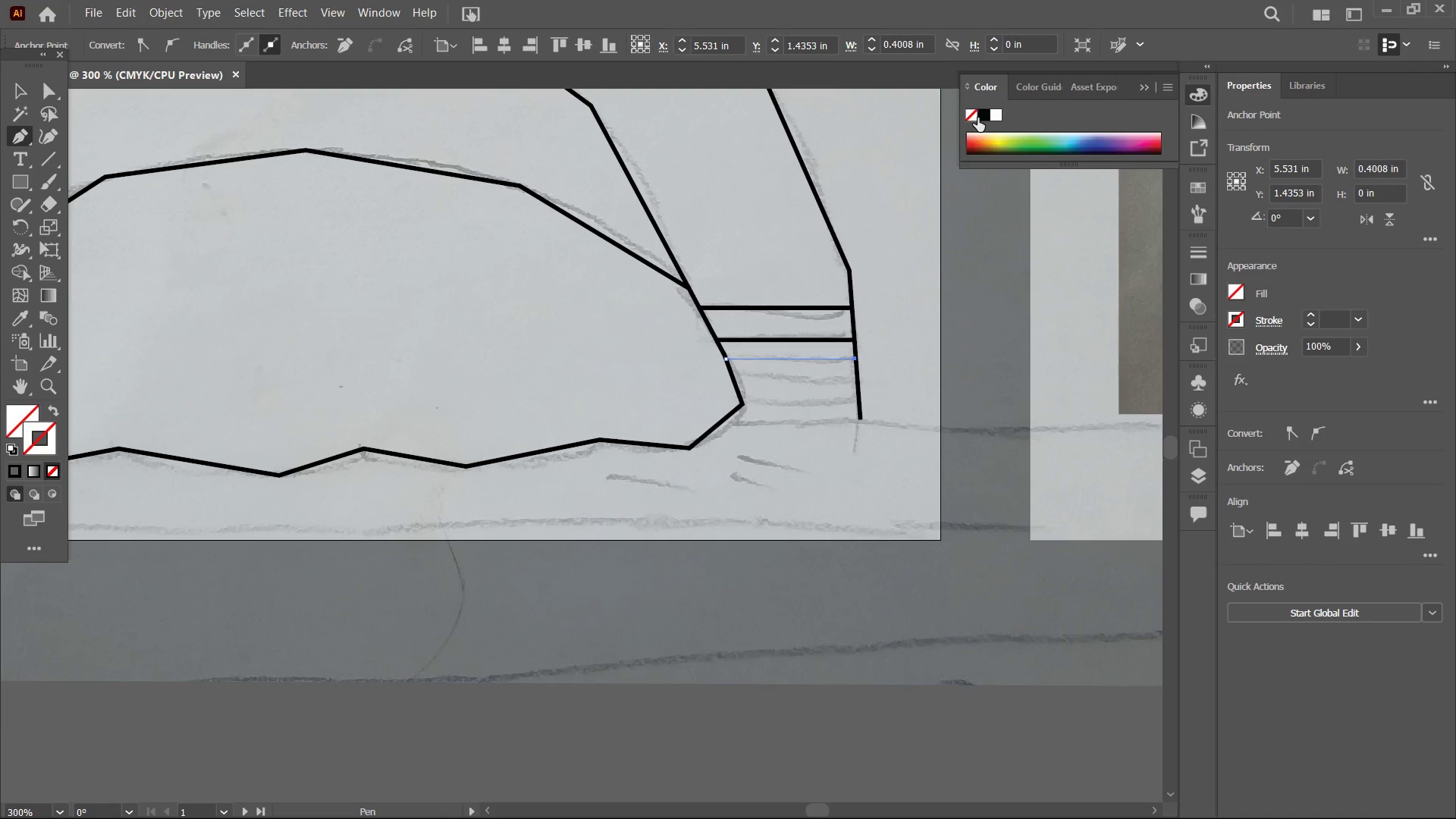 
left_click([981, 115])
 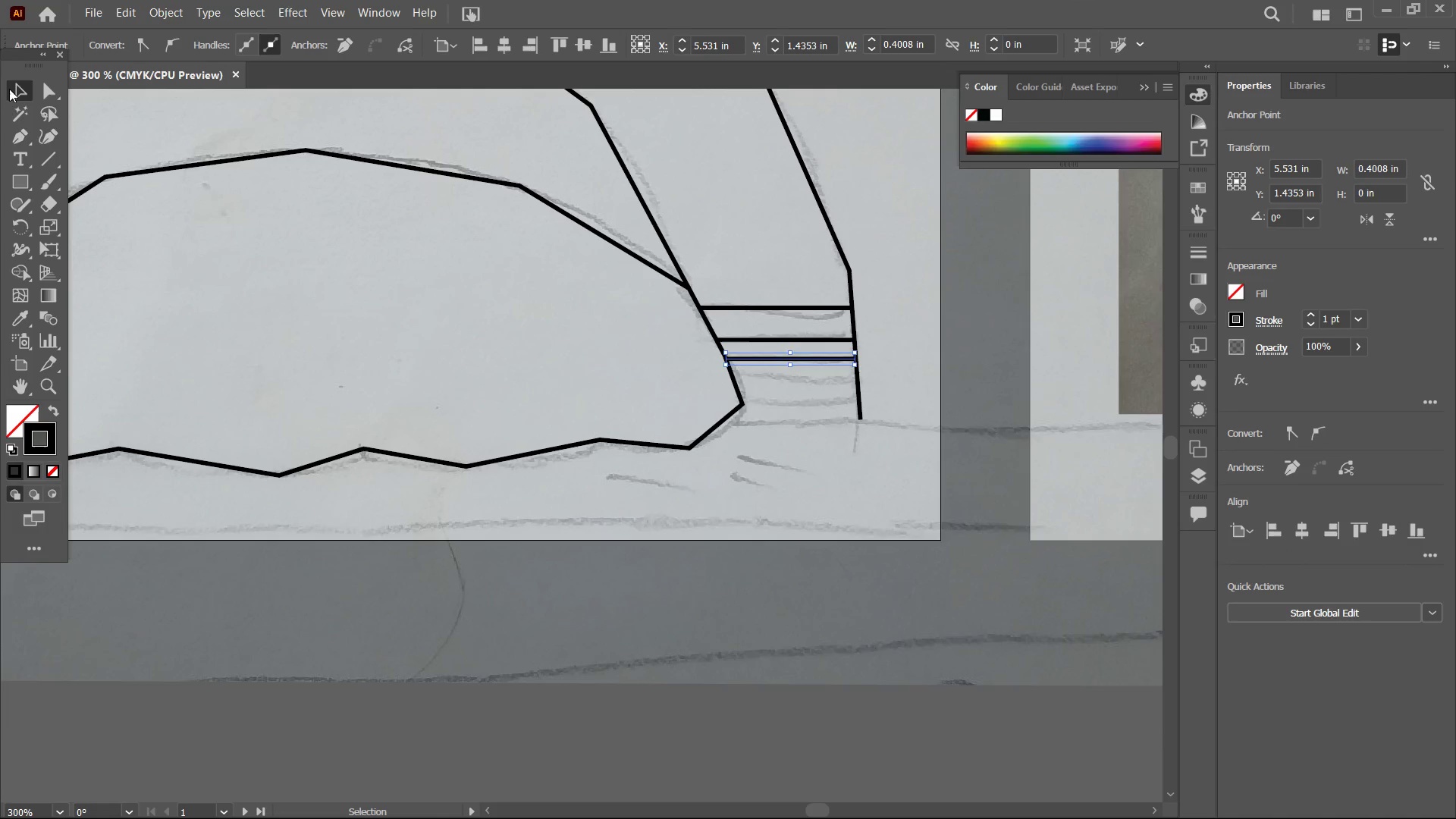 
double_click([246, 105])
 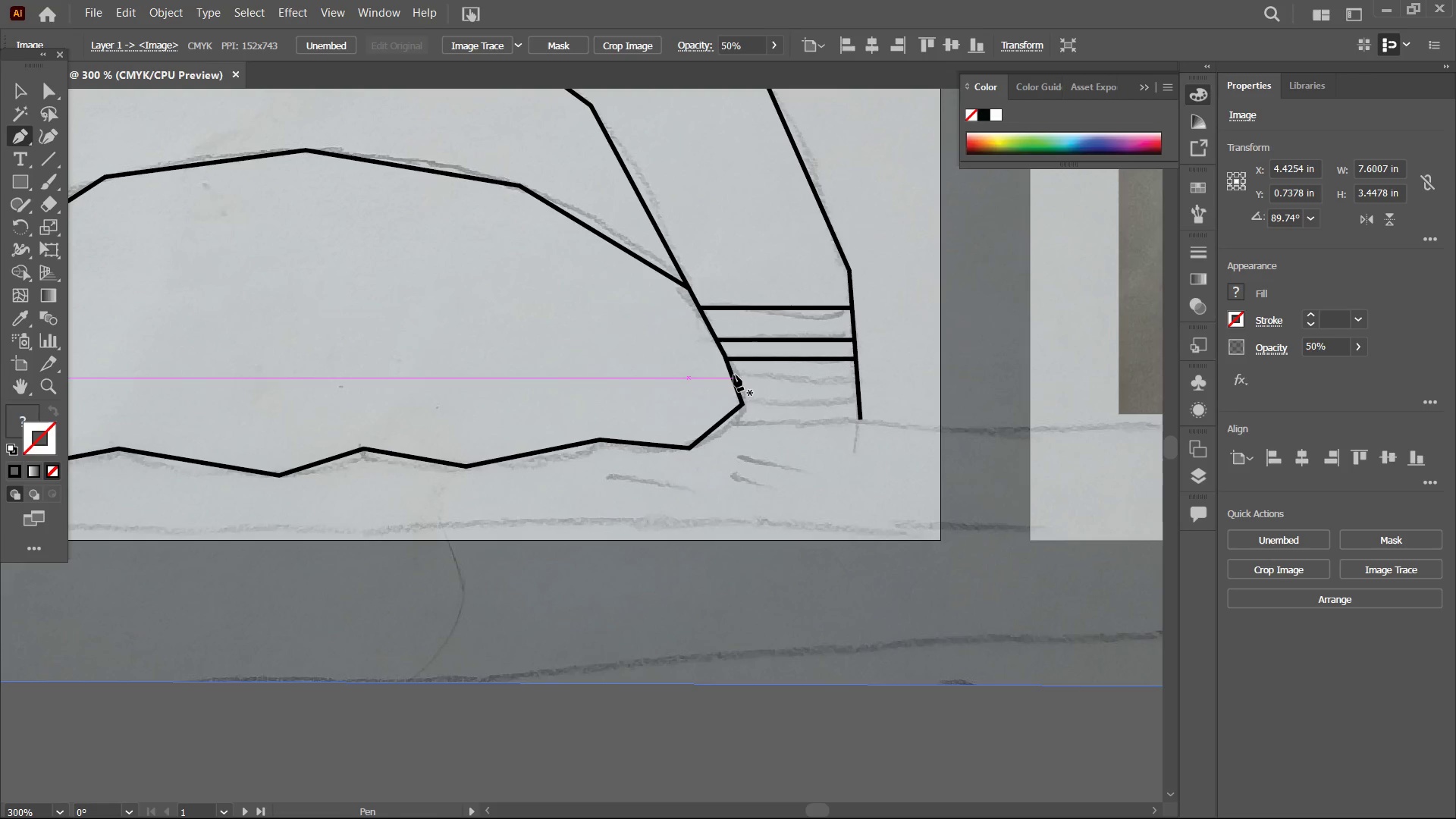 
left_click([733, 376])
 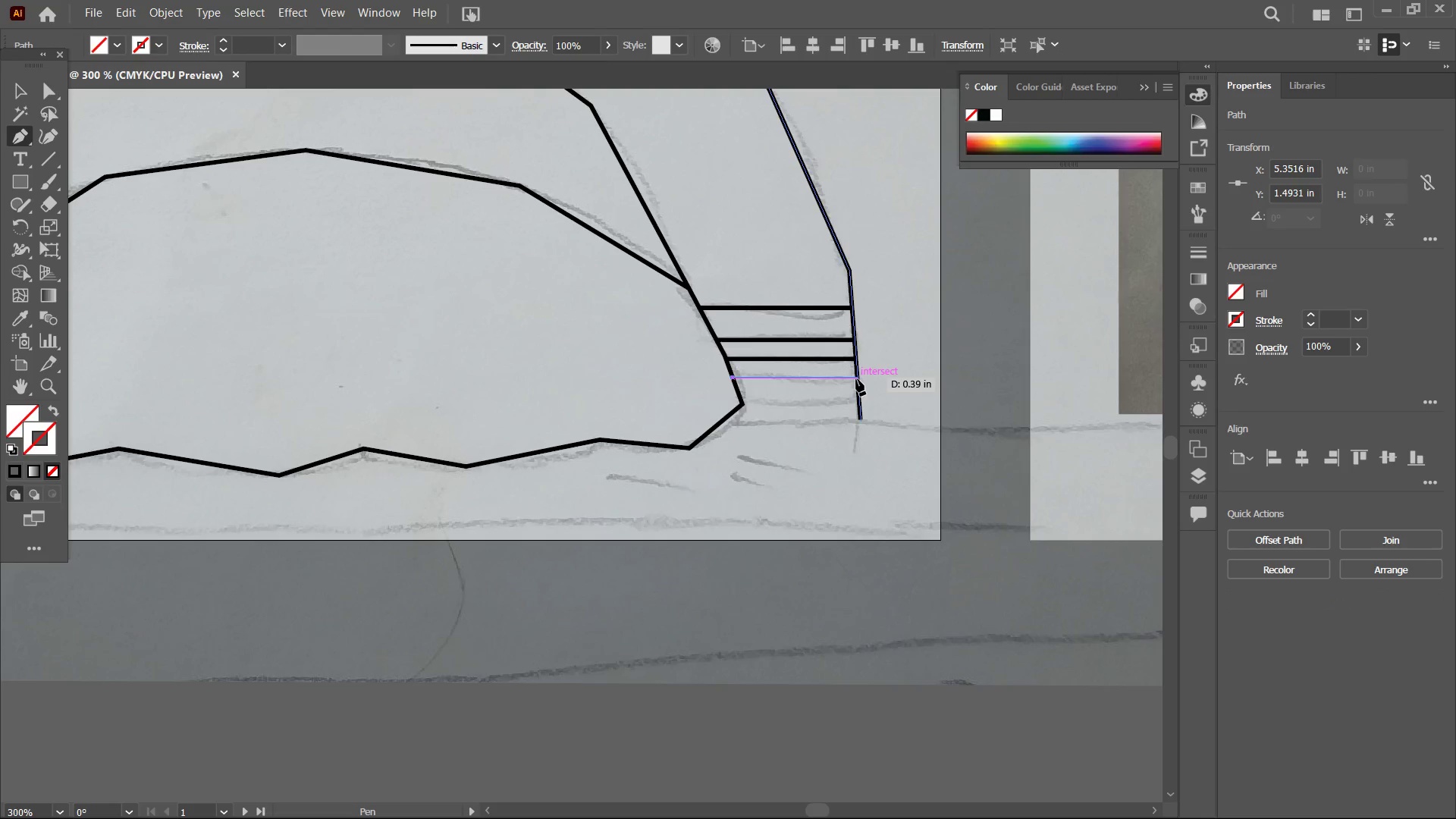 
left_click([857, 379])
 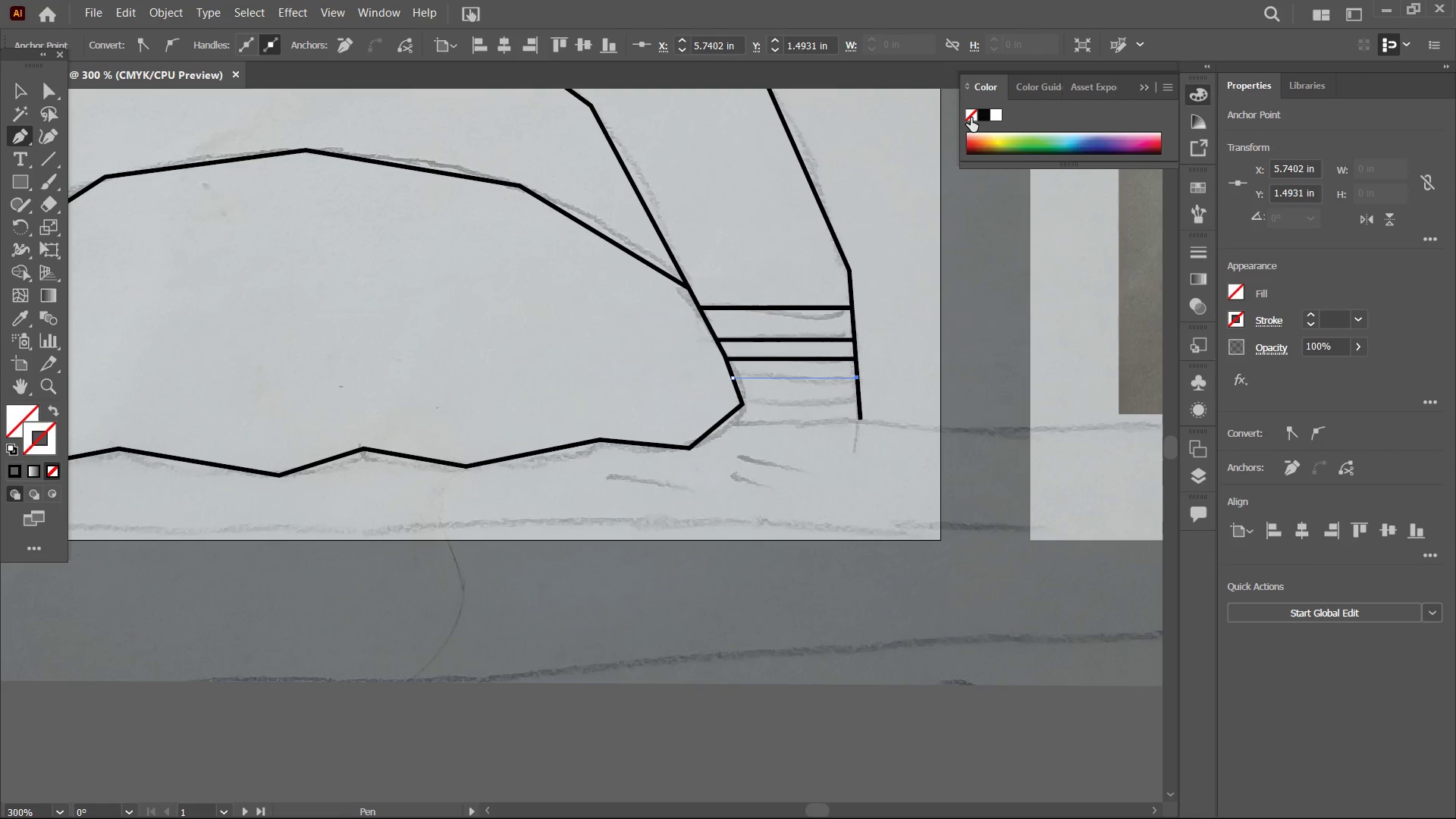 
left_click([984, 116])
 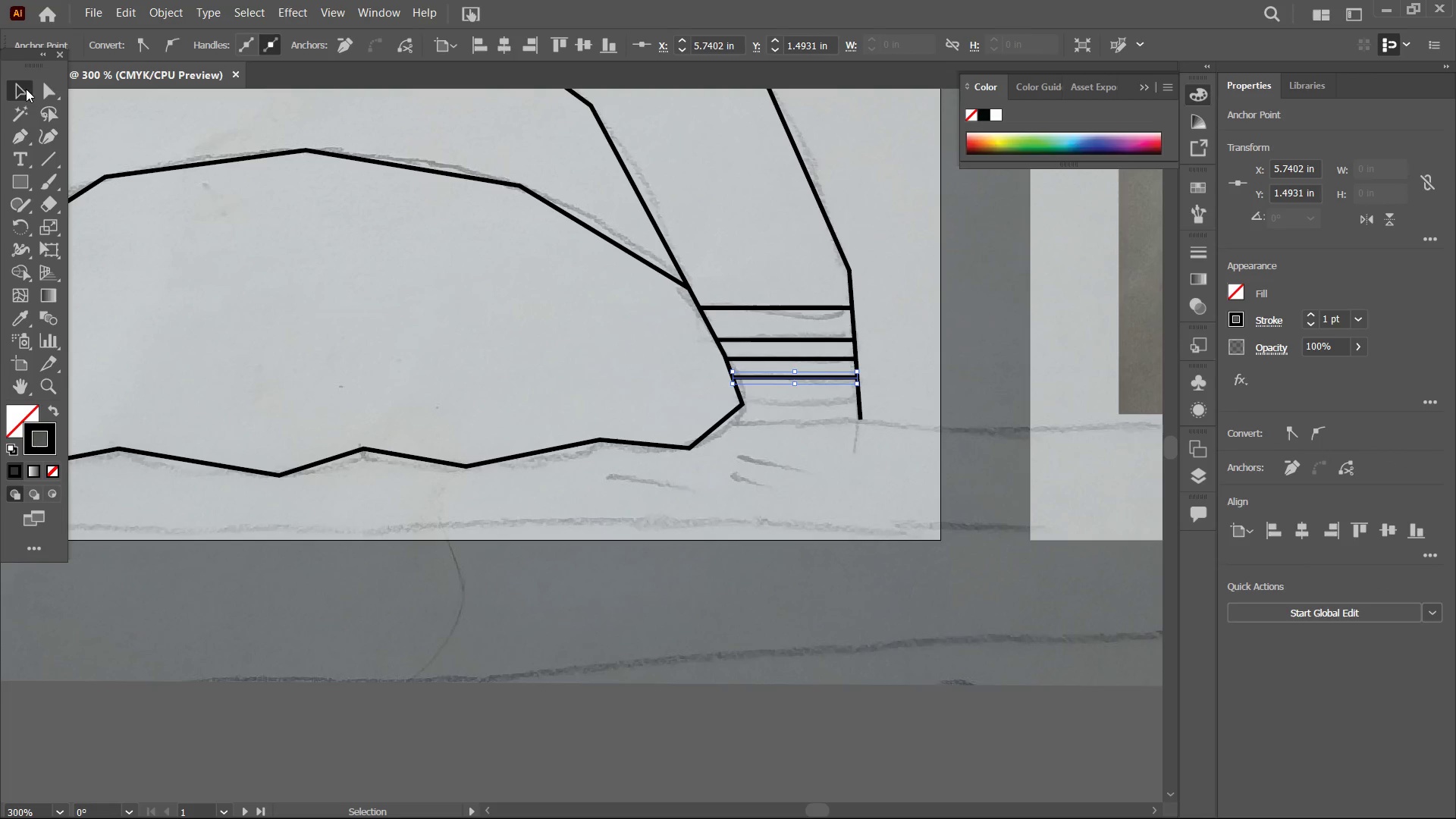 
double_click([213, 136])
 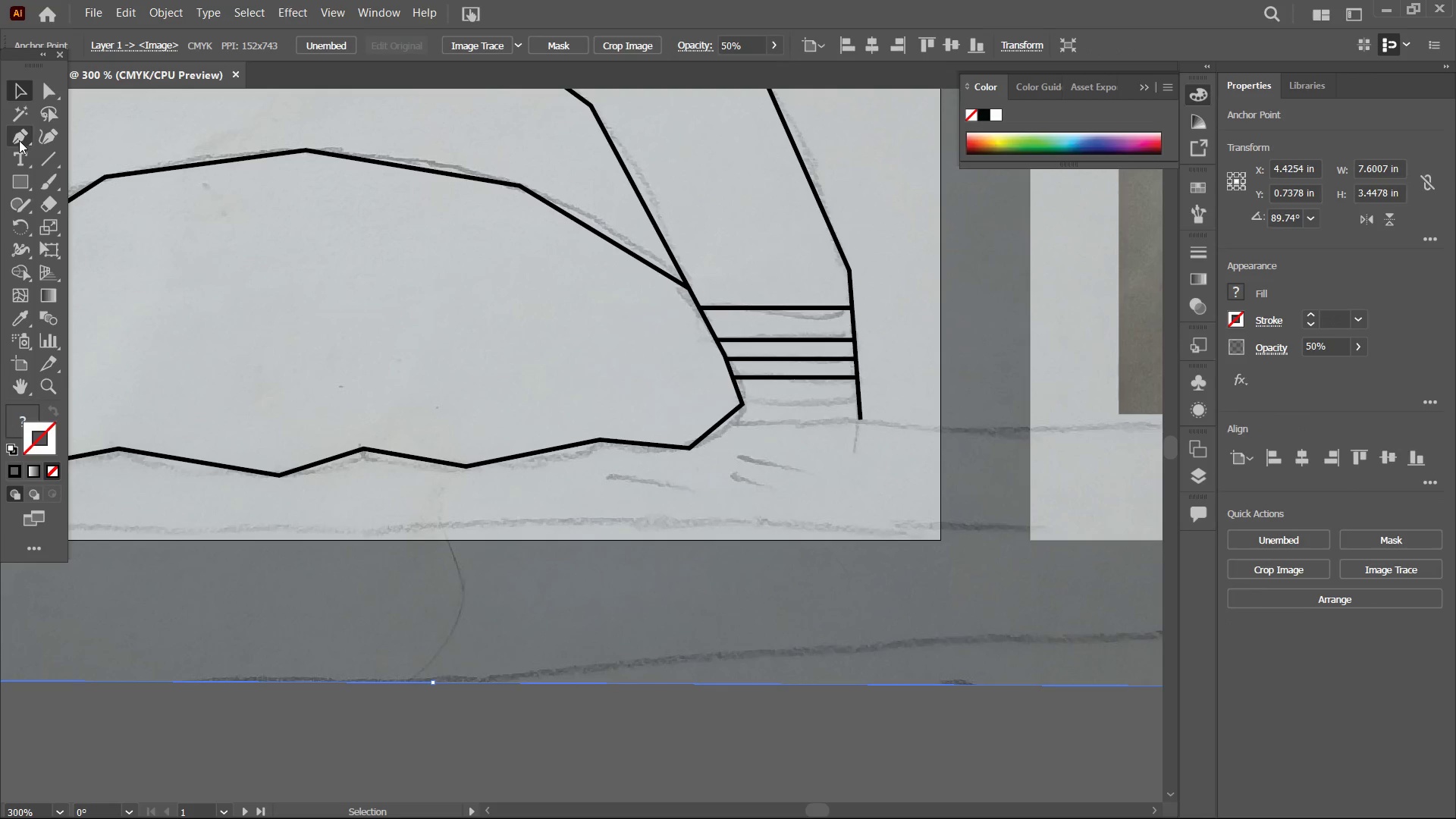 
left_click([20, 140])
 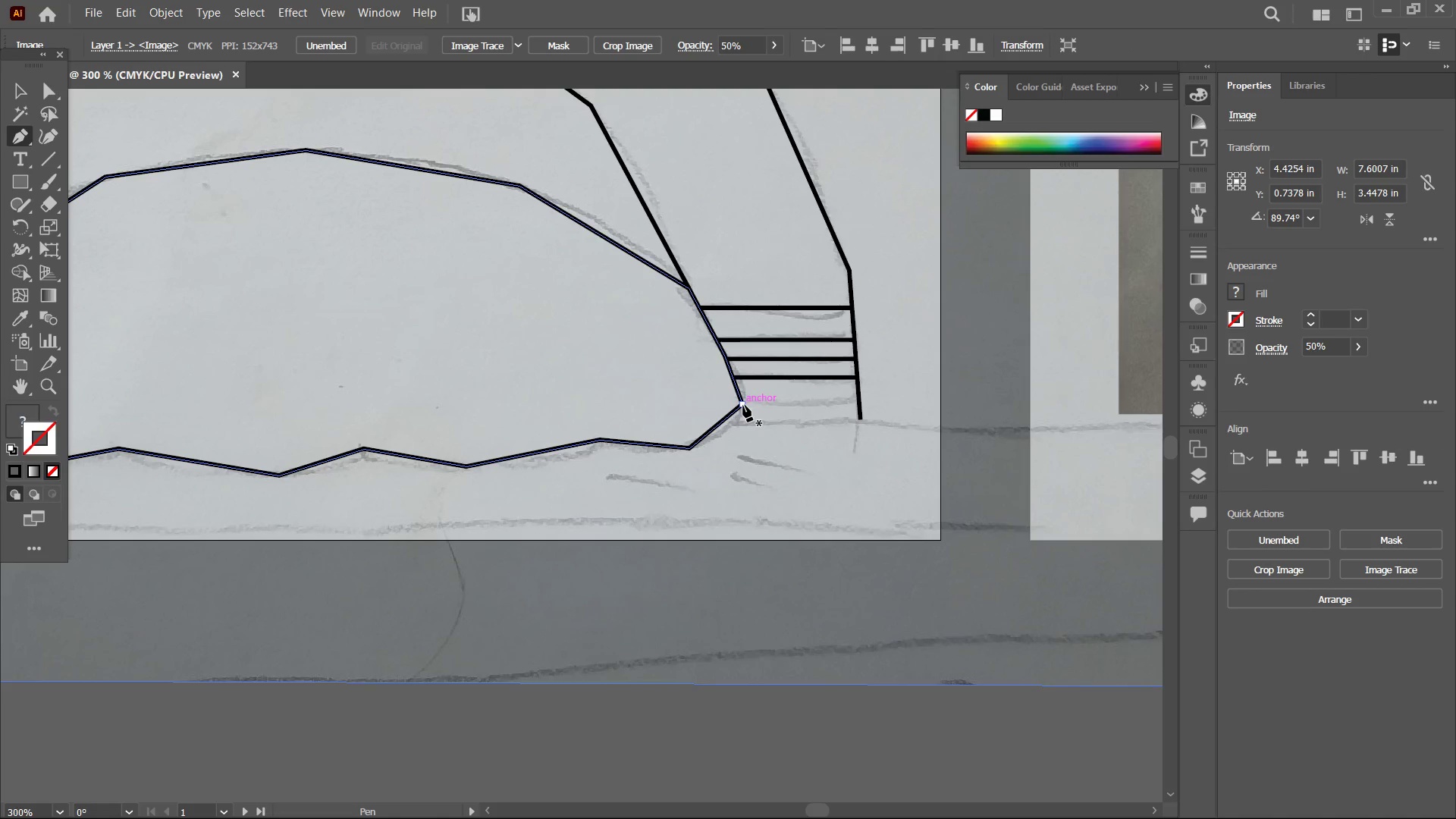 
left_click([743, 405])
 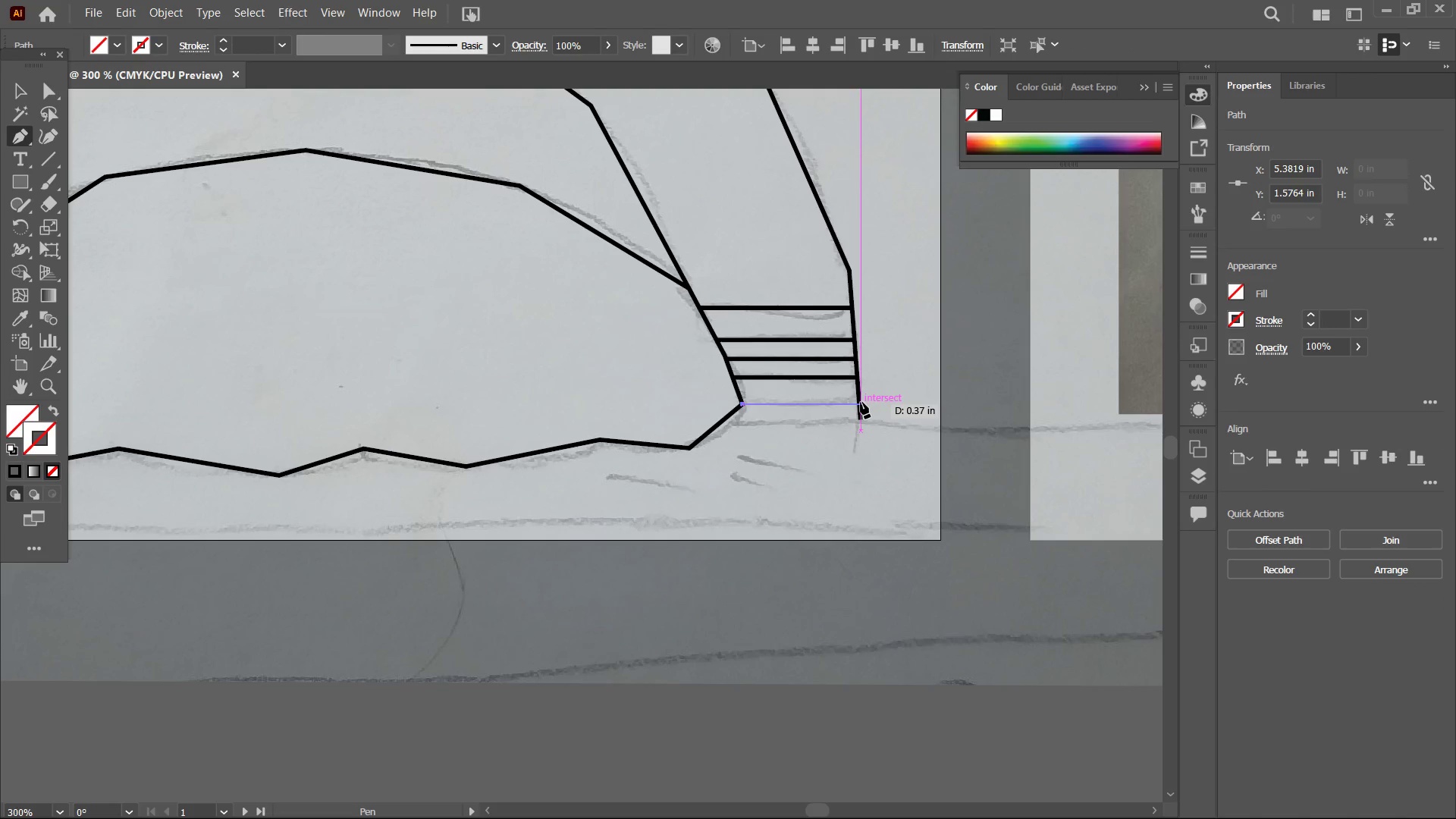 
left_click([861, 402])
 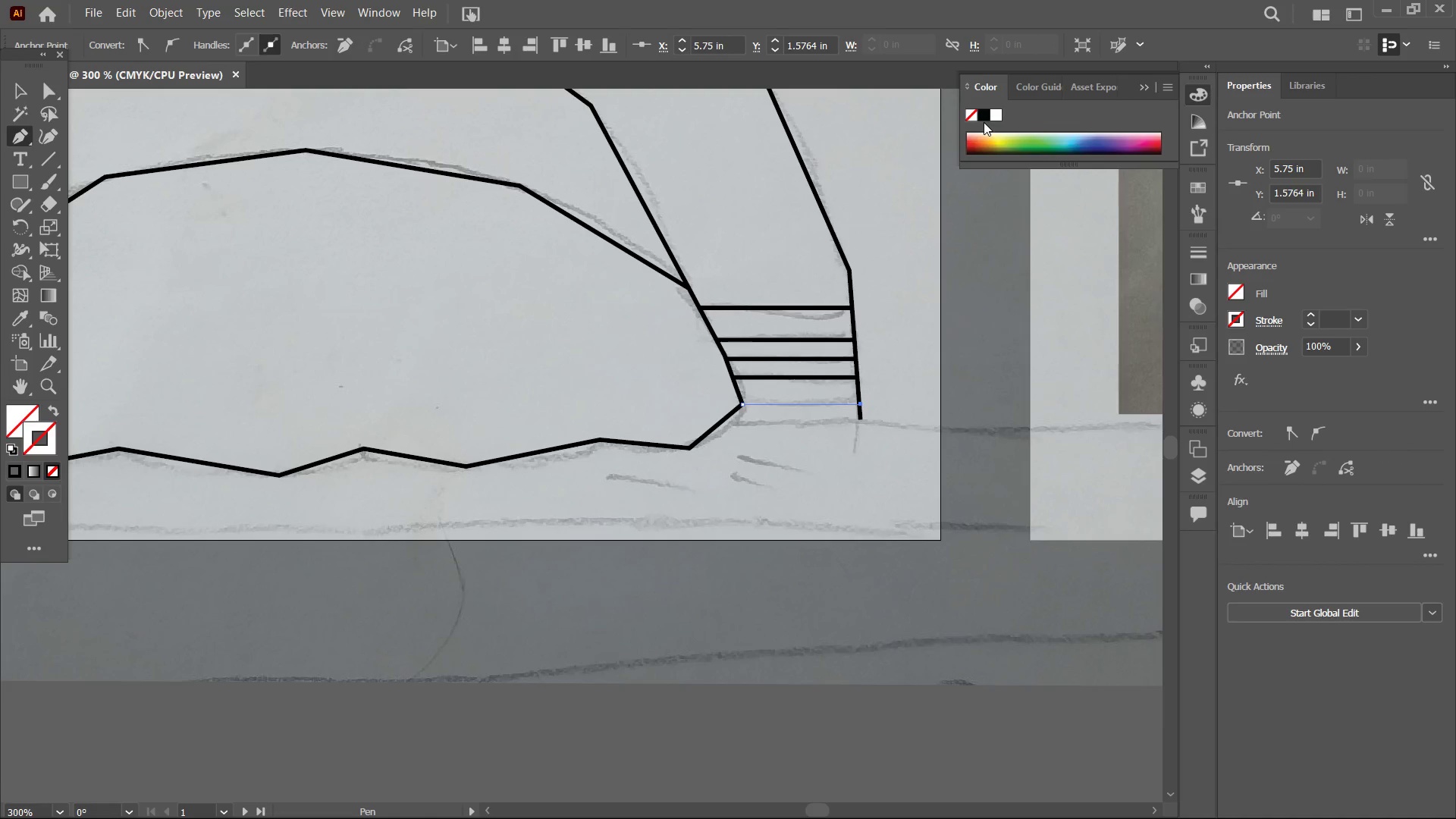 
left_click([984, 116])
 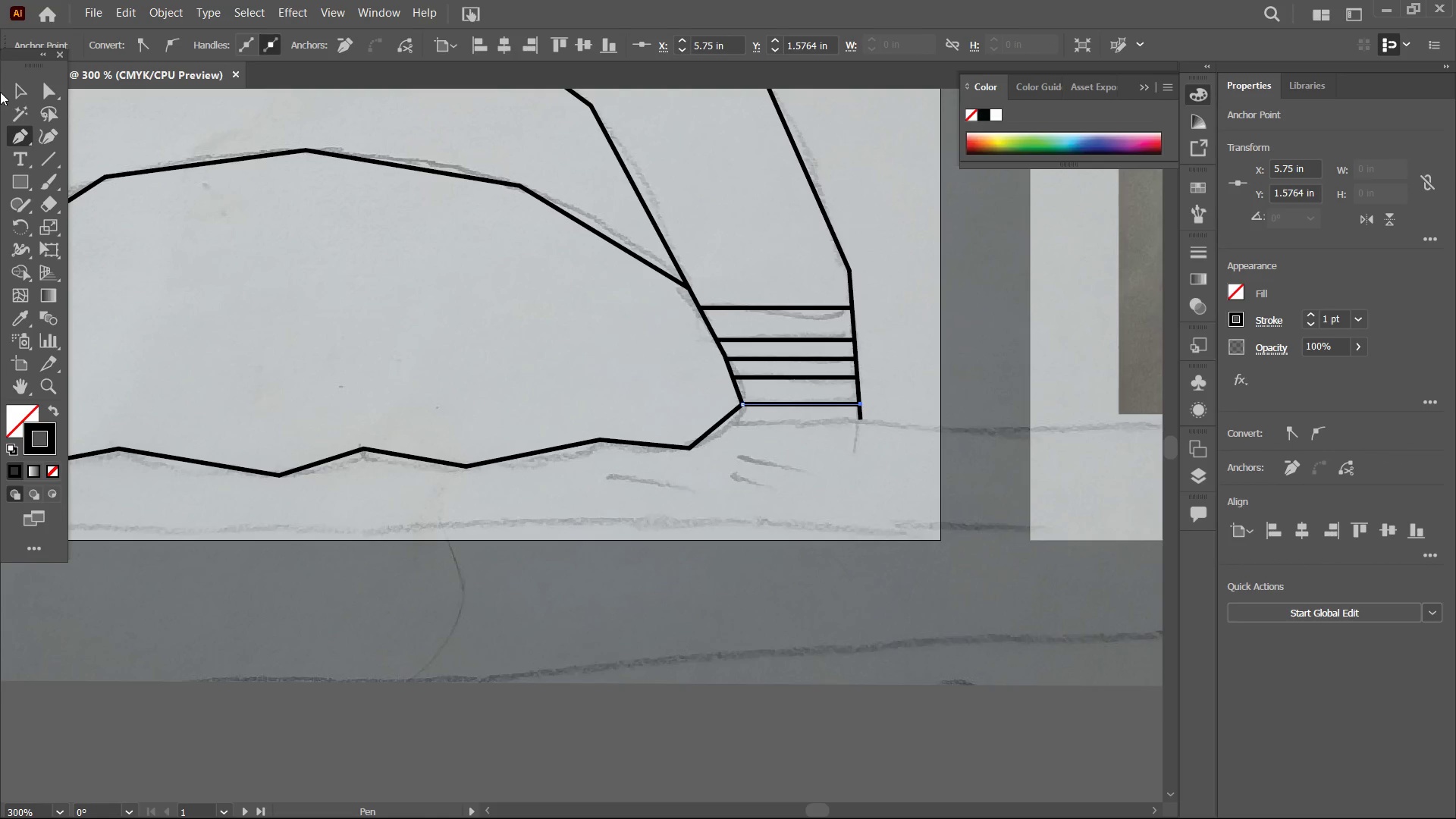 
double_click([205, 98])
 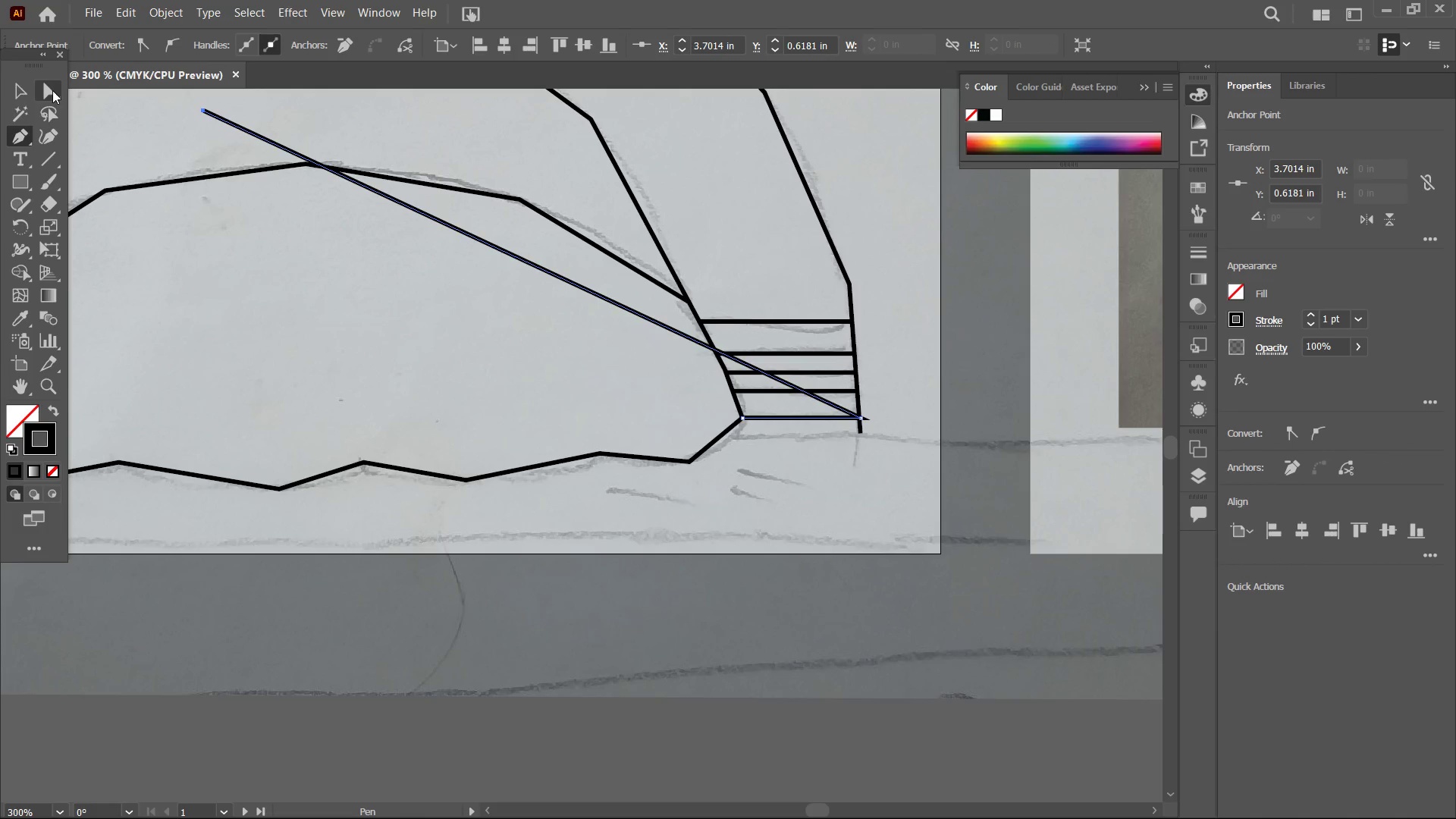 
key(Control+Z)
 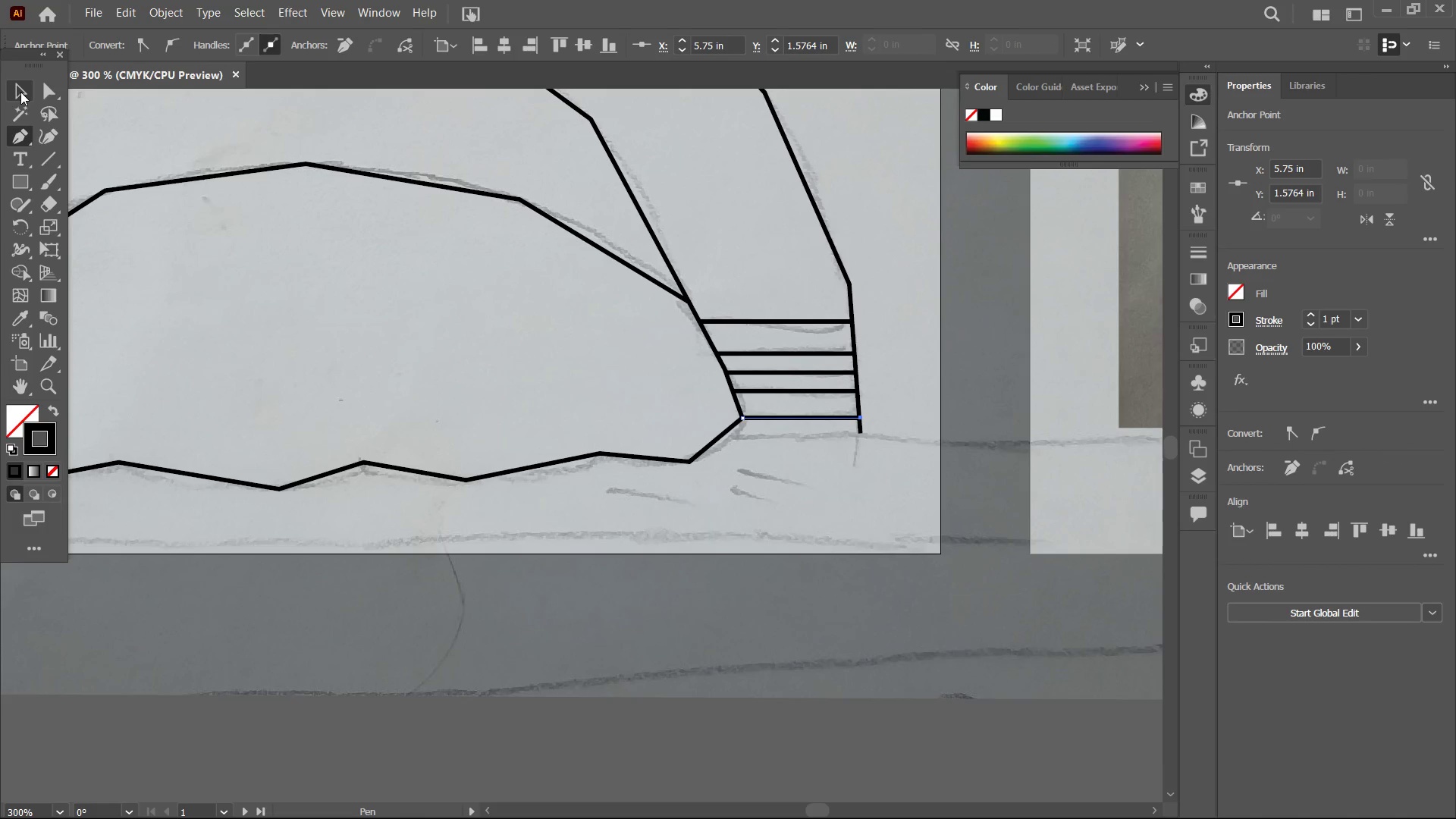 
left_click([20, 92])
 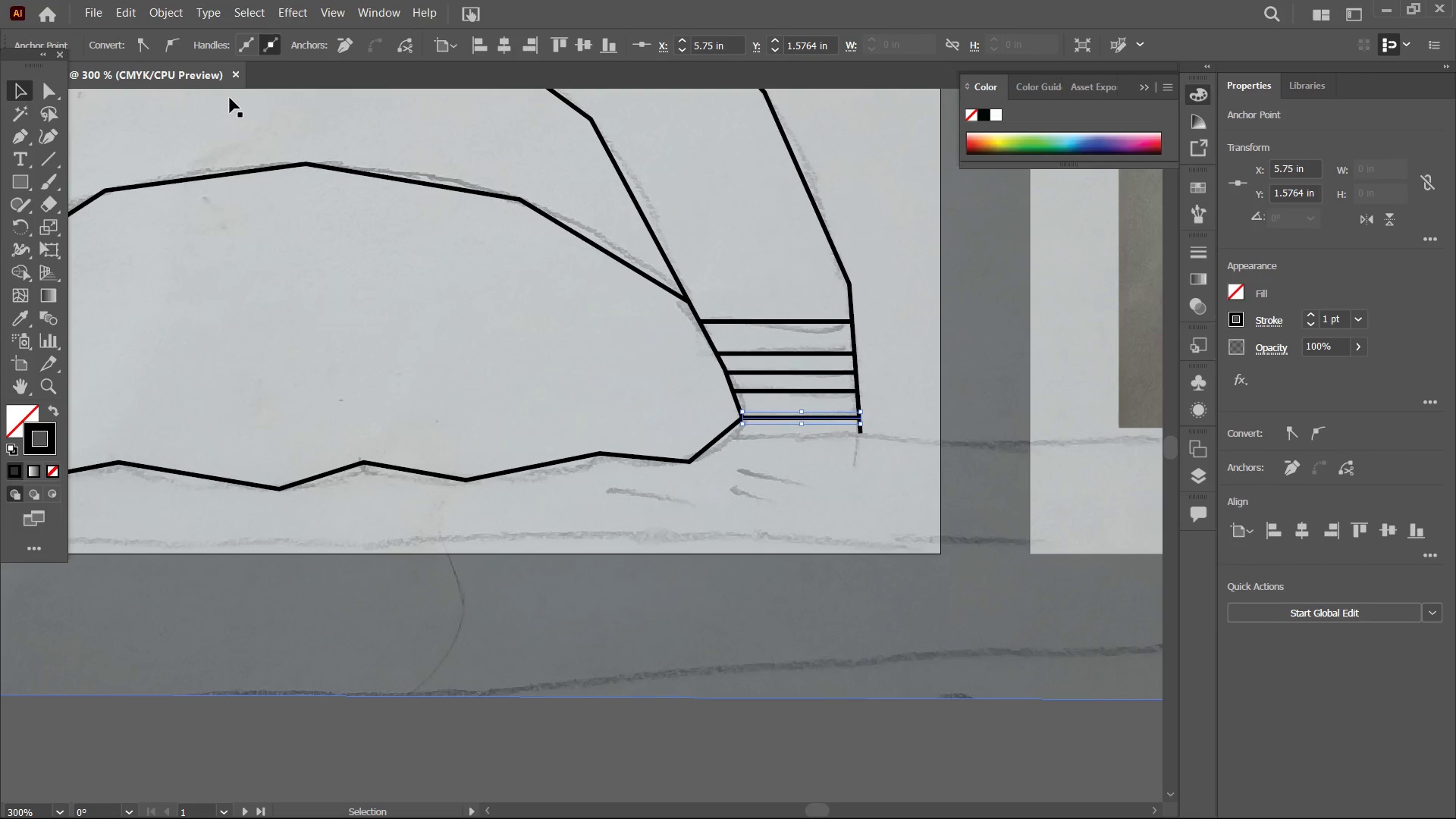 
left_click([224, 96])
 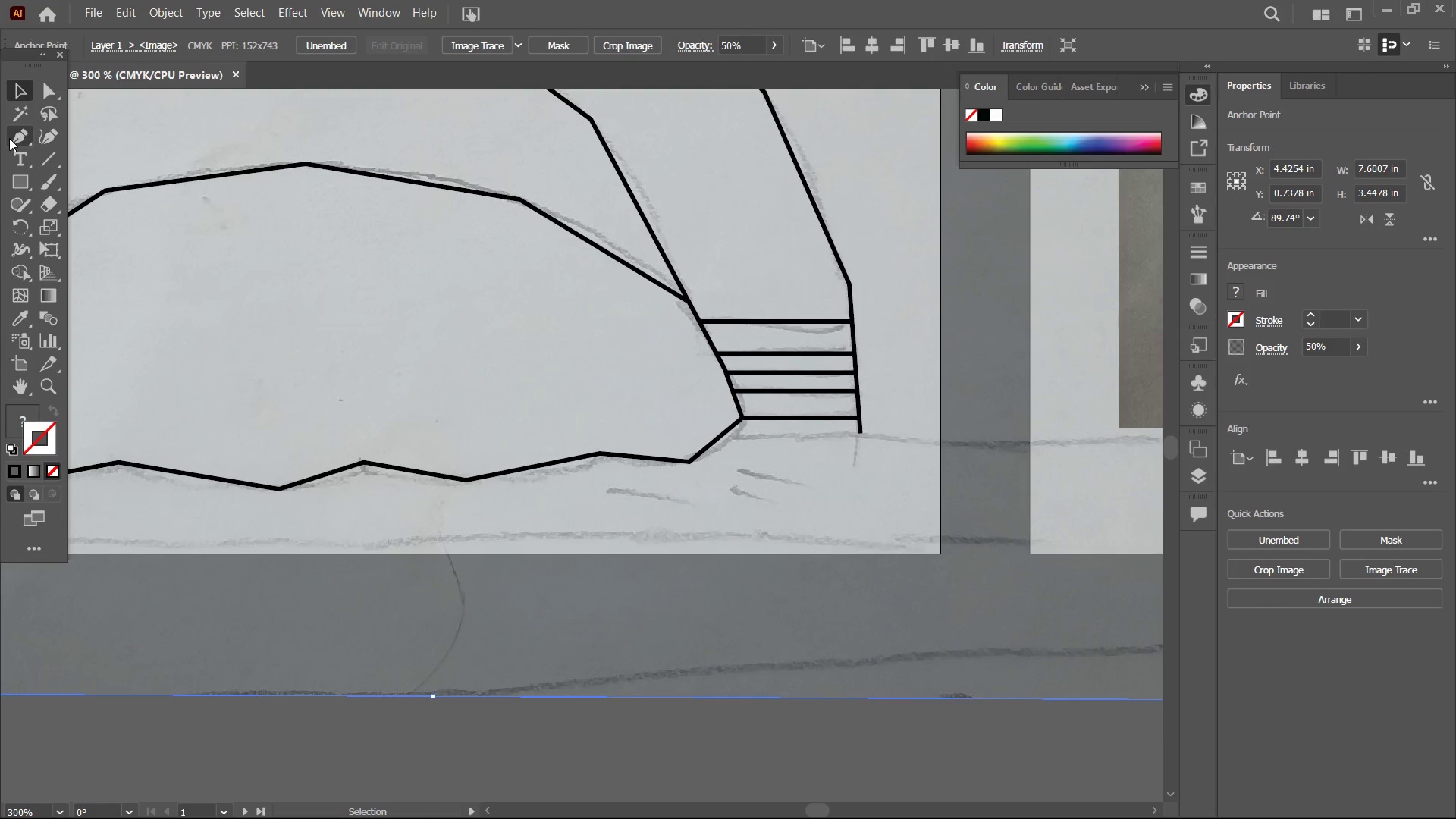 
left_click([9, 138])
 